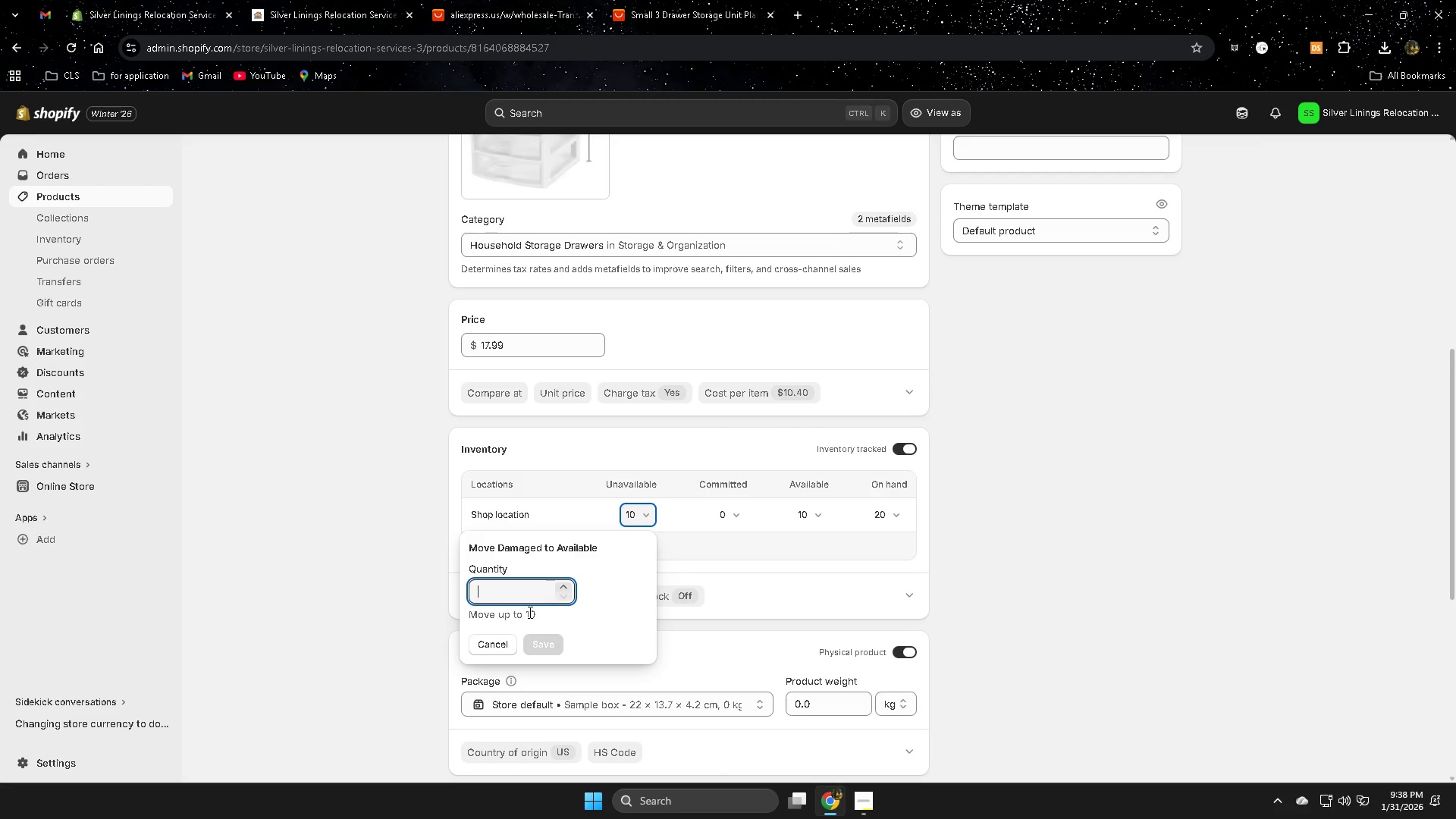 
key(Numpad1)
 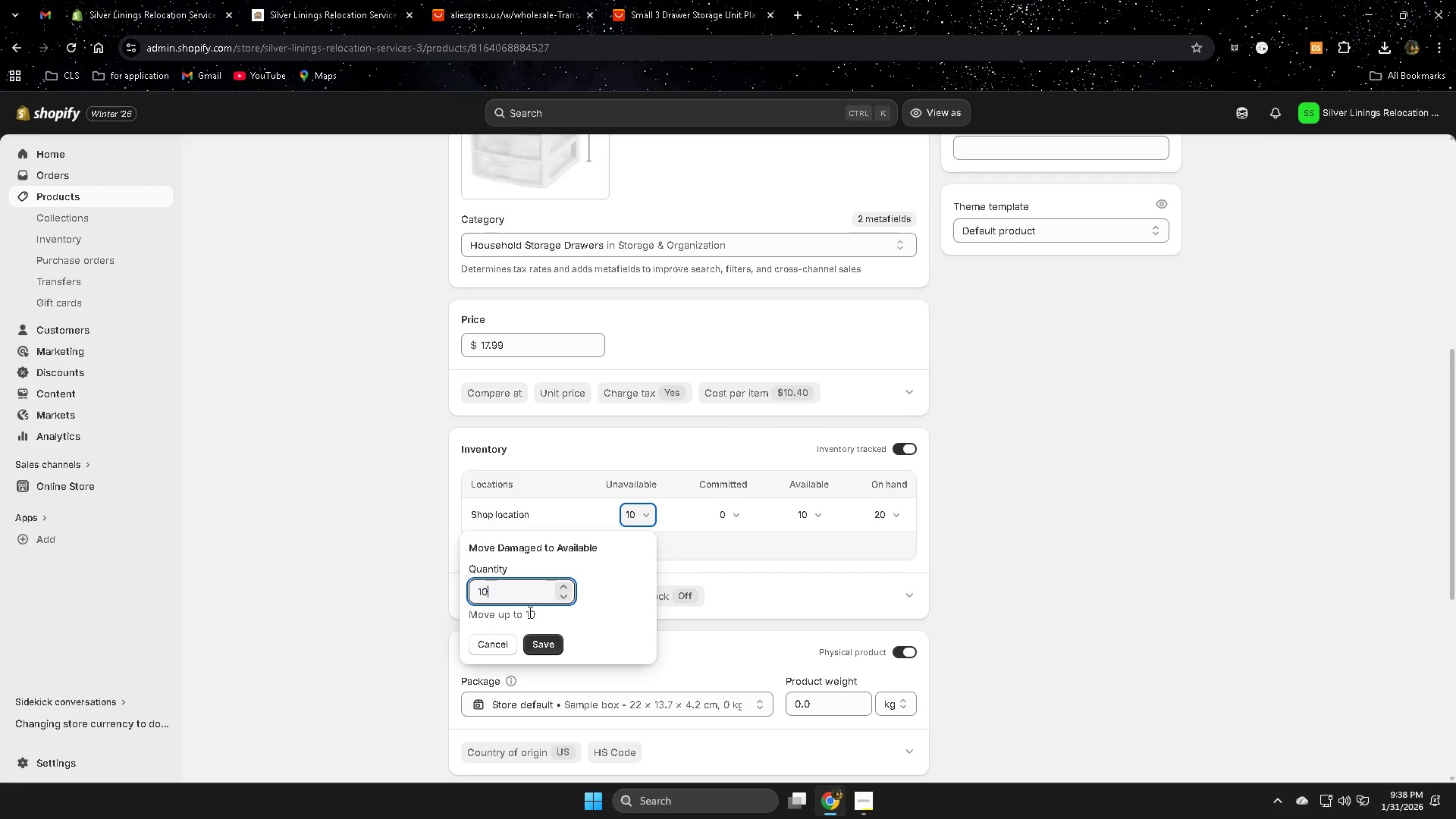 
key(Numpad0)
 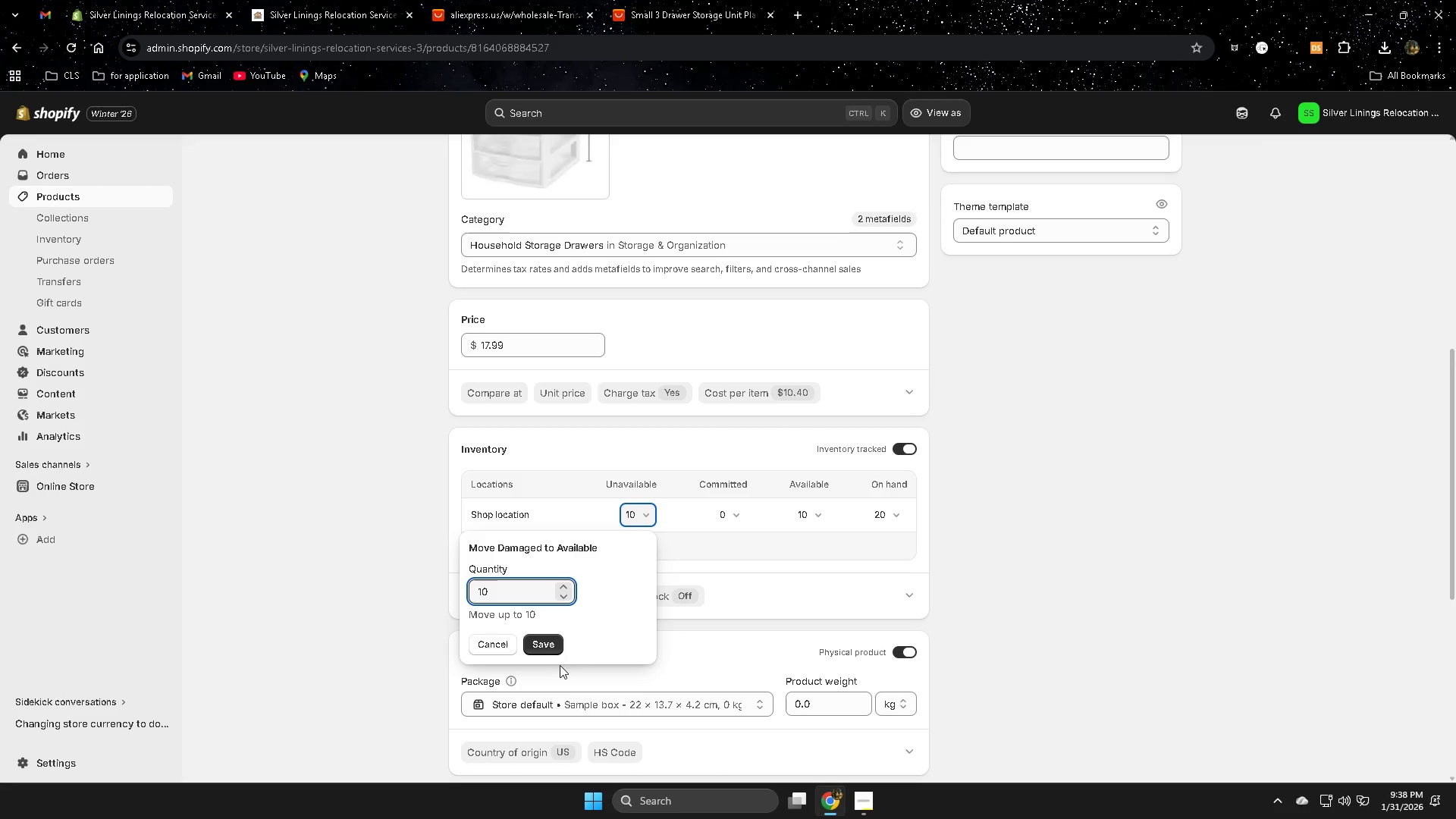 
left_click([541, 645])
 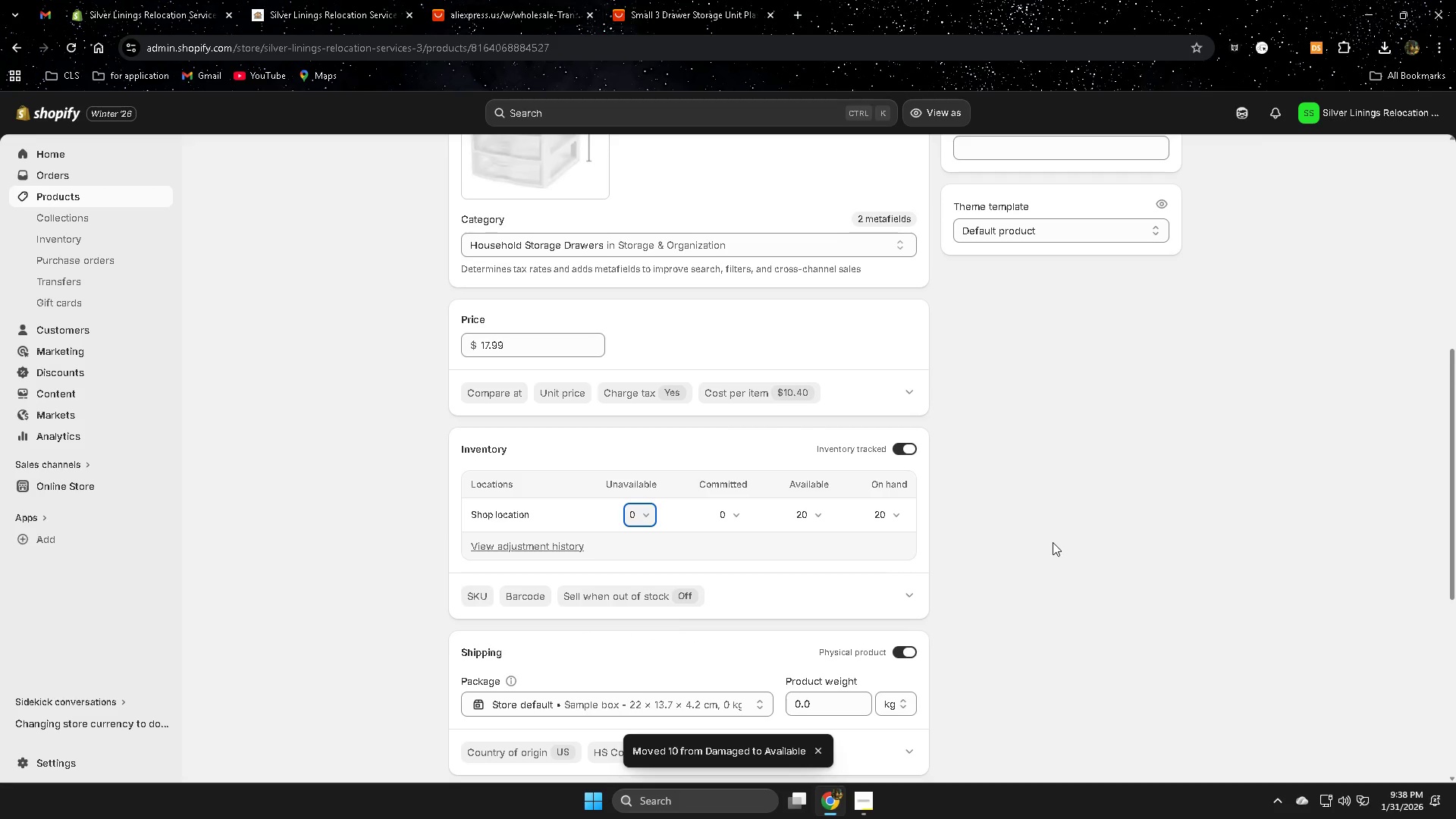 
left_click([1011, 512])
 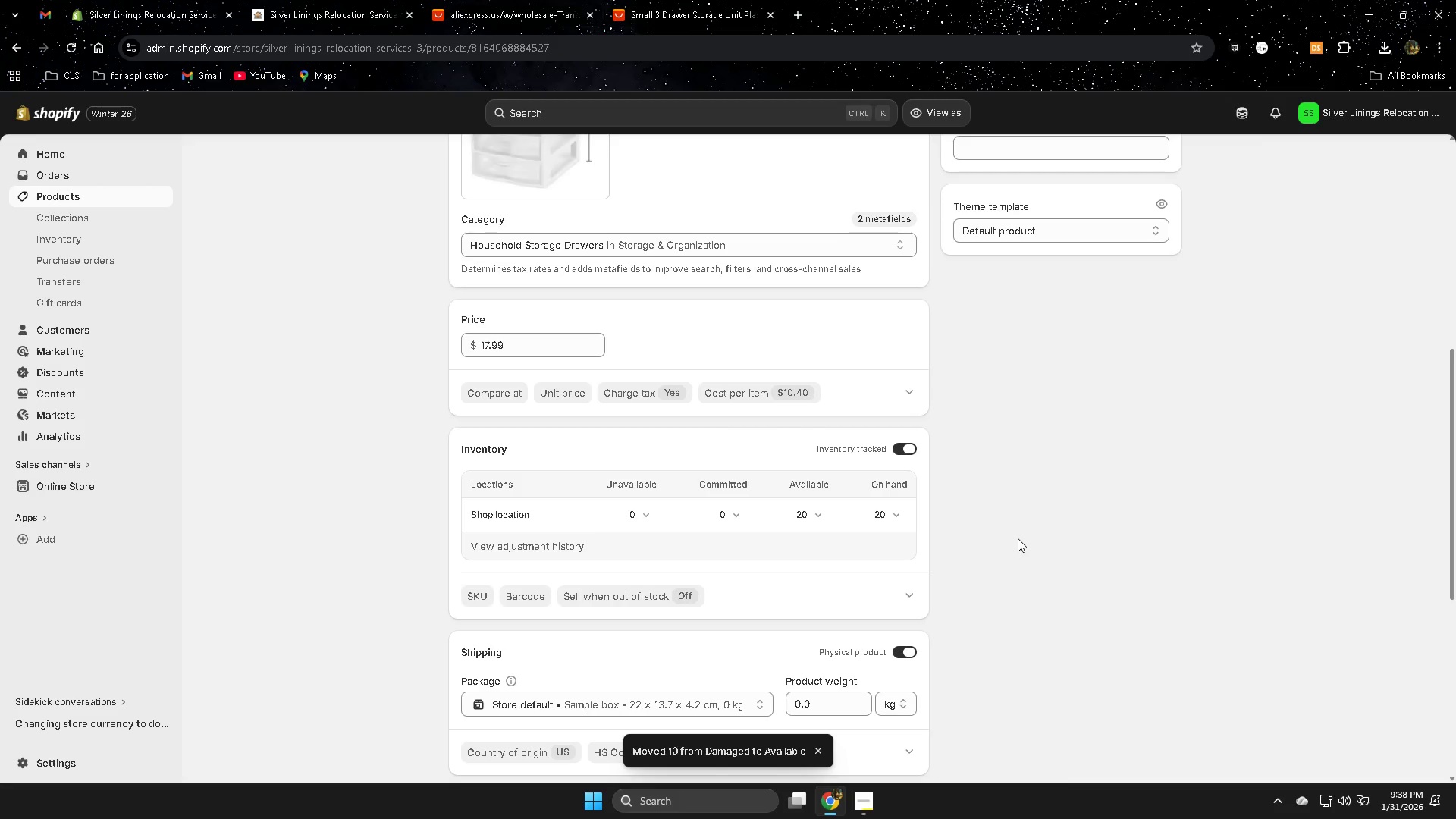 
scroll: coordinate [1018, 532], scroll_direction: down, amount: 1.0
 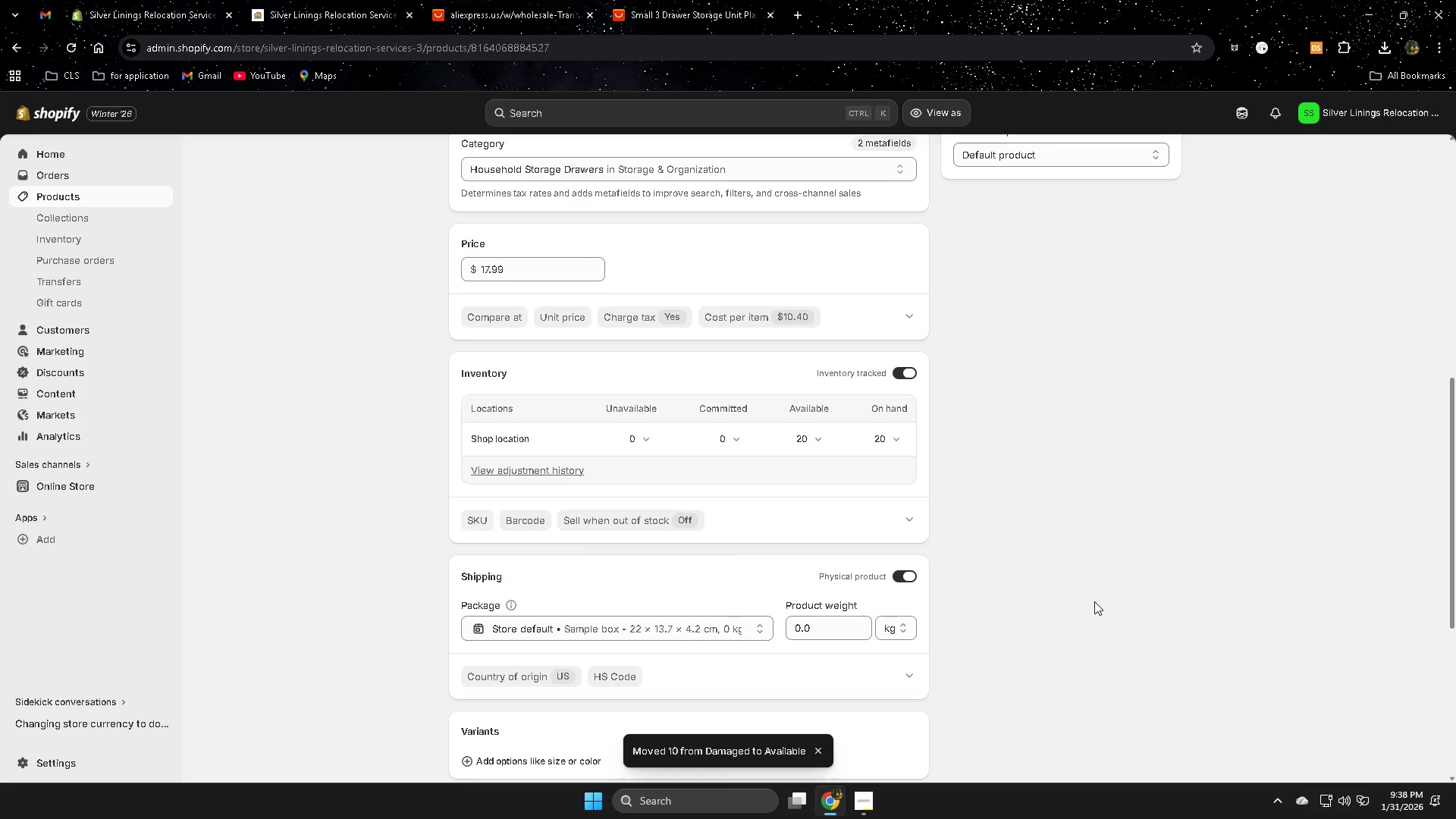 
scroll: coordinate [1088, 589], scroll_direction: up, amount: 8.0
 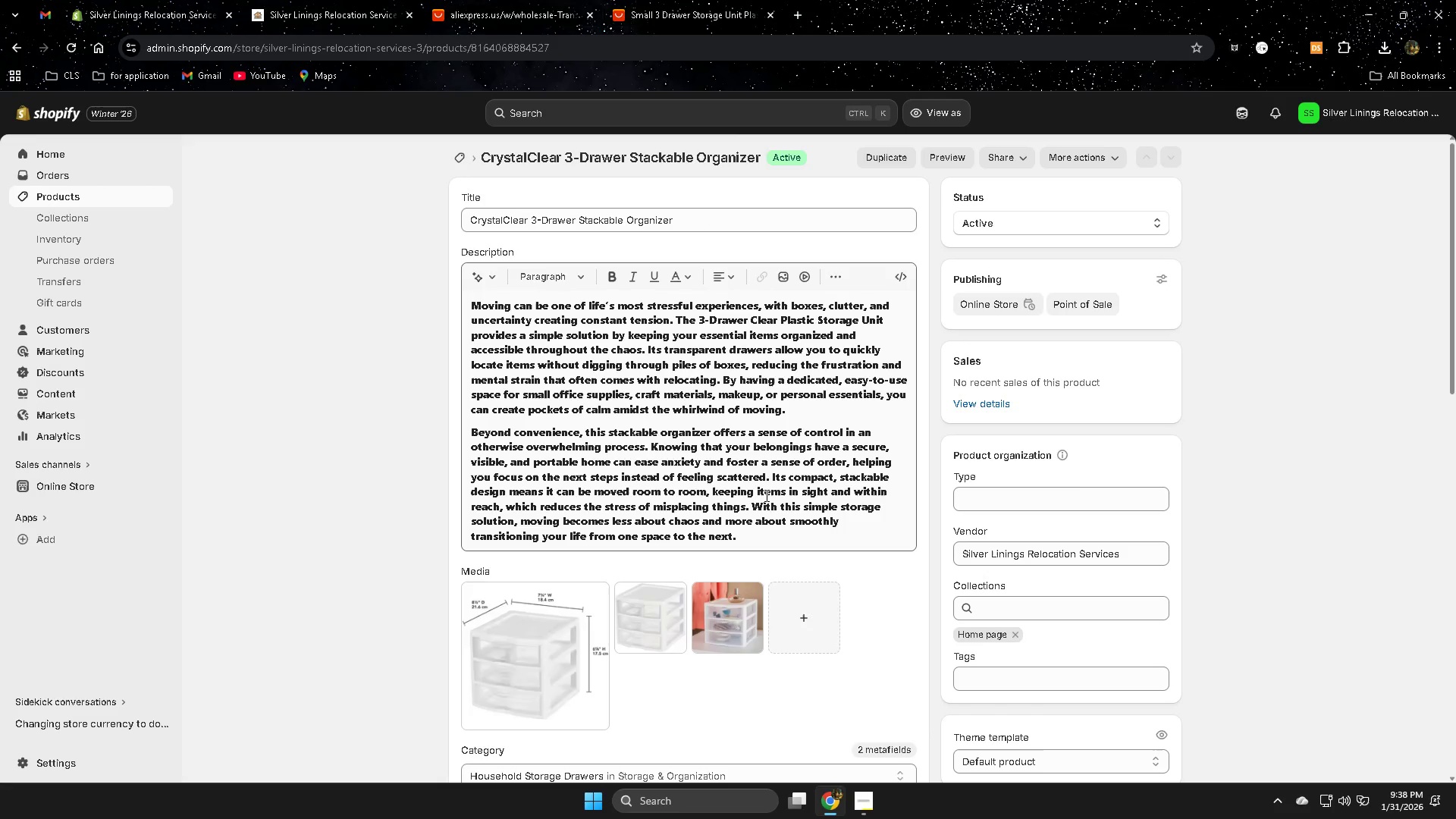 
scroll: coordinate [861, 595], scroll_direction: down, amount: 17.0
 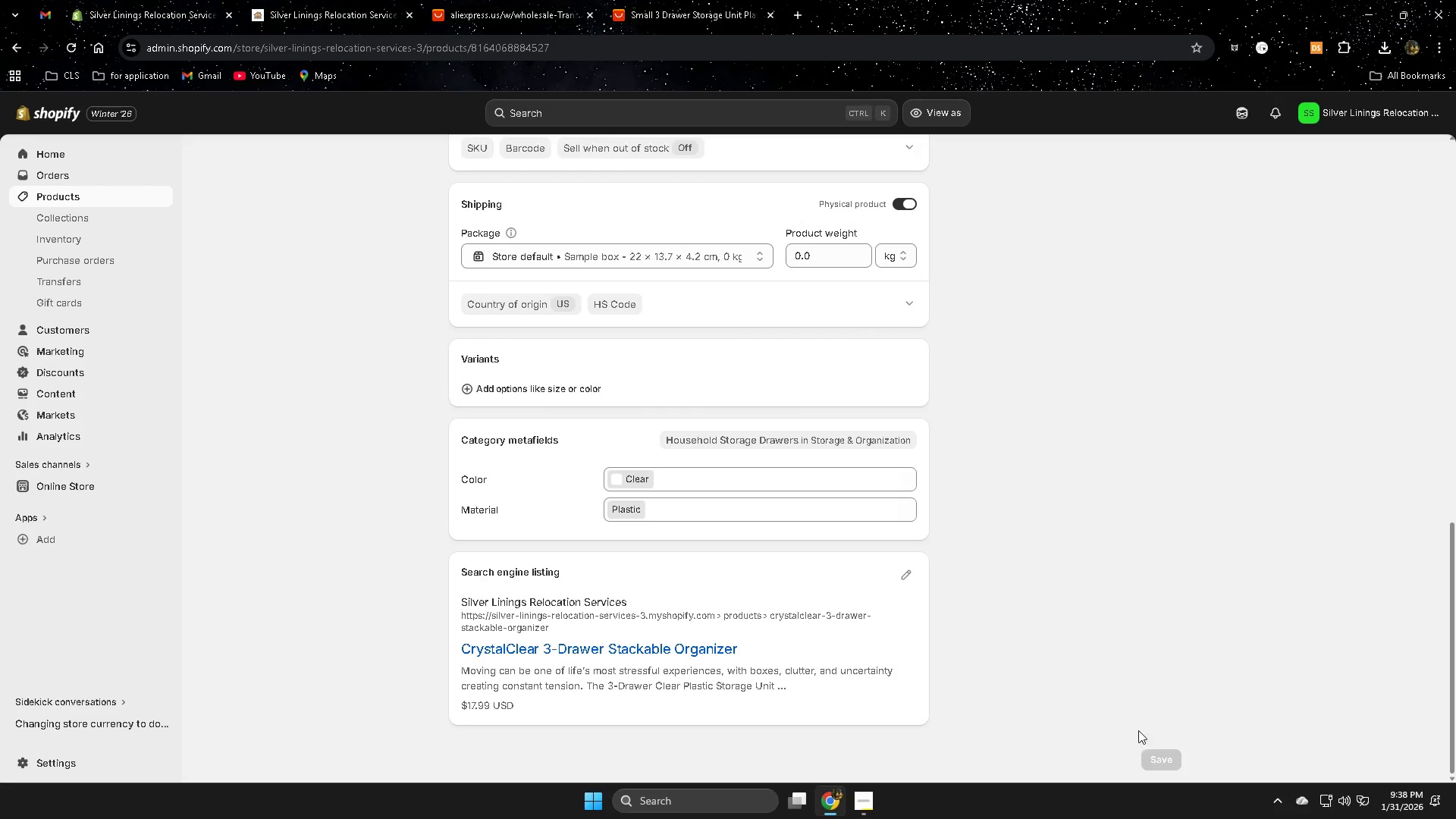 
scroll: coordinate [578, 537], scroll_direction: up, amount: 9.0
 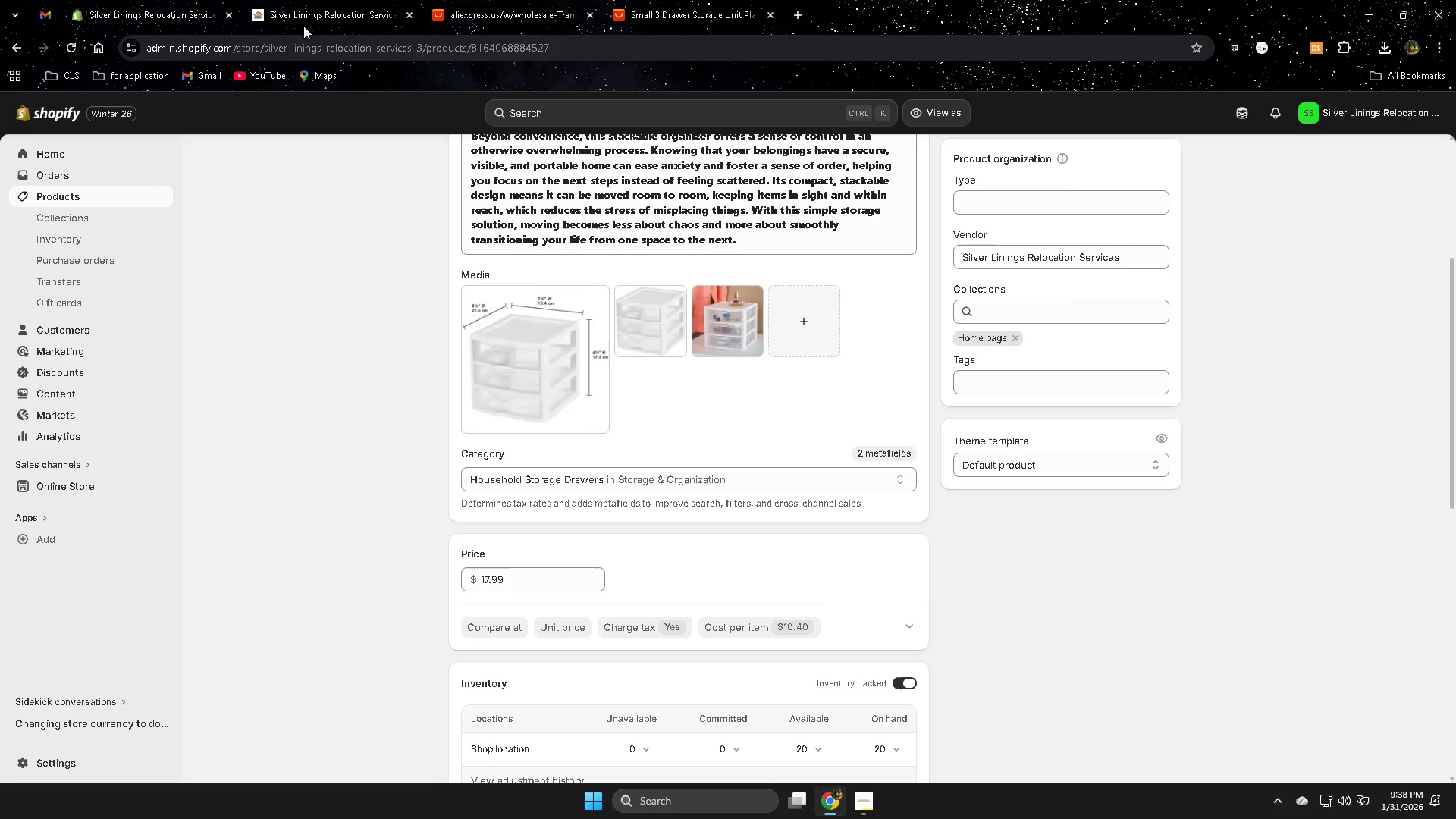 
left_click([300, 4])
 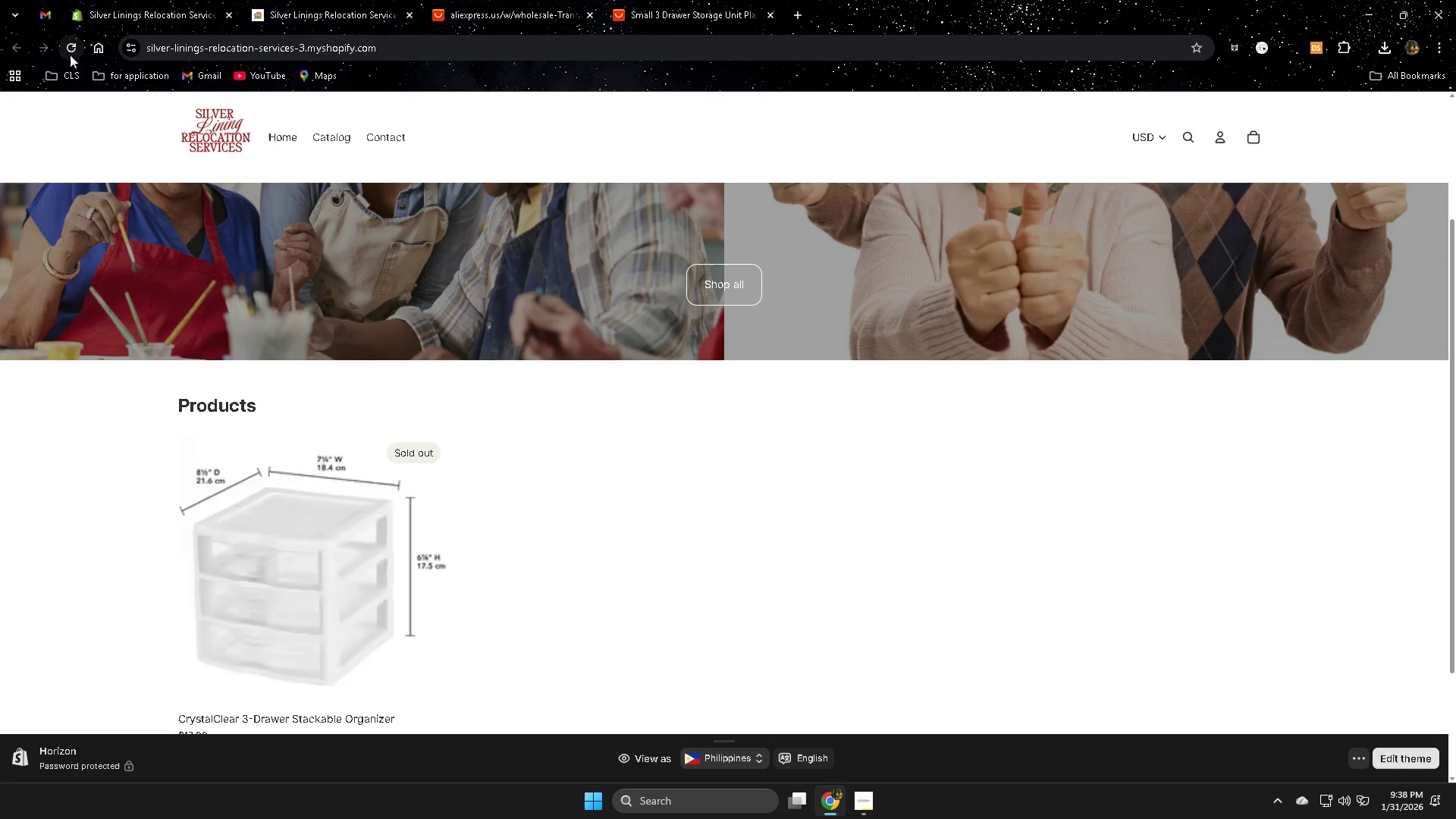 
left_click([70, 49])
 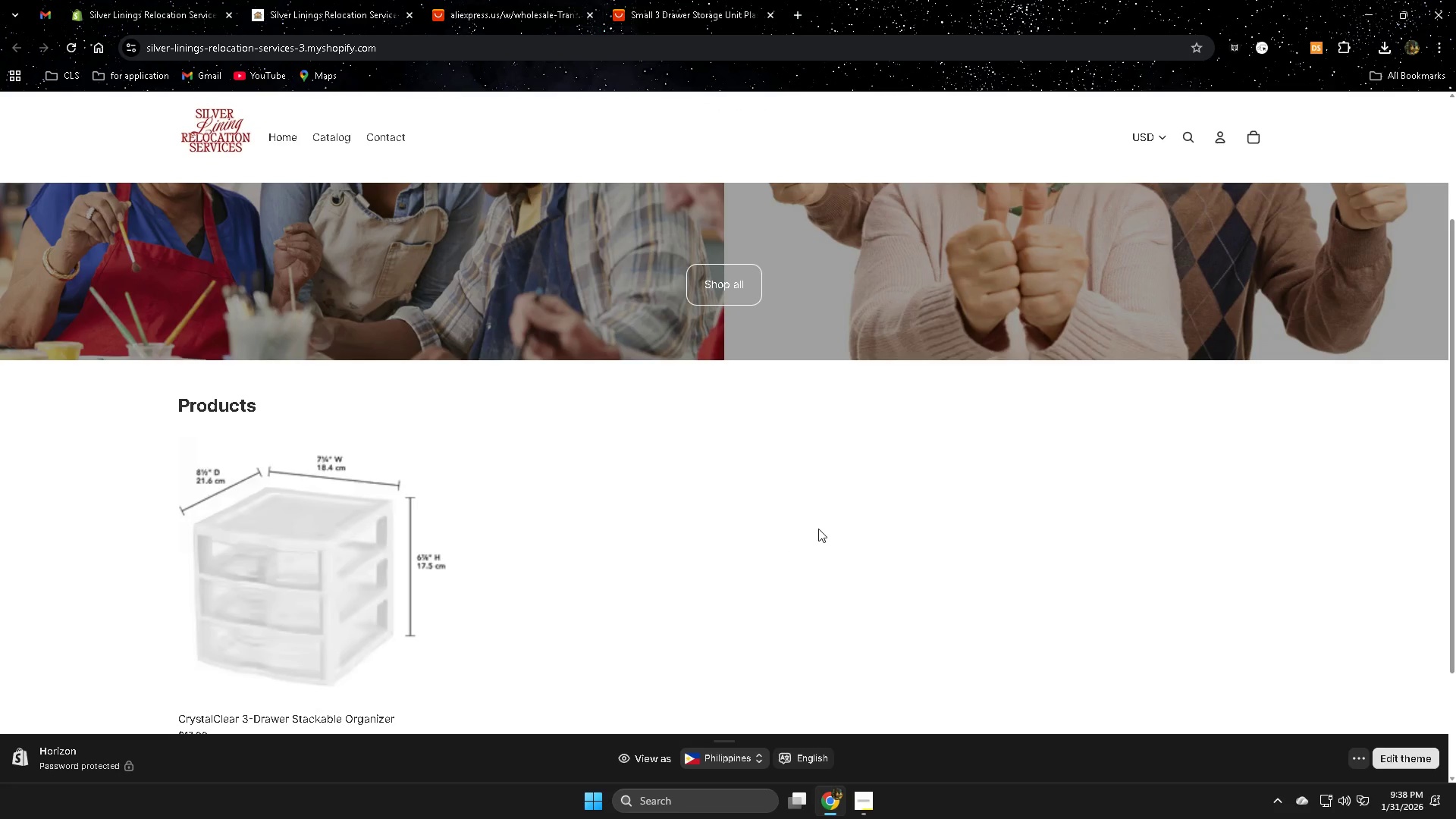 
scroll: coordinate [535, 509], scroll_direction: down, amount: 6.0
 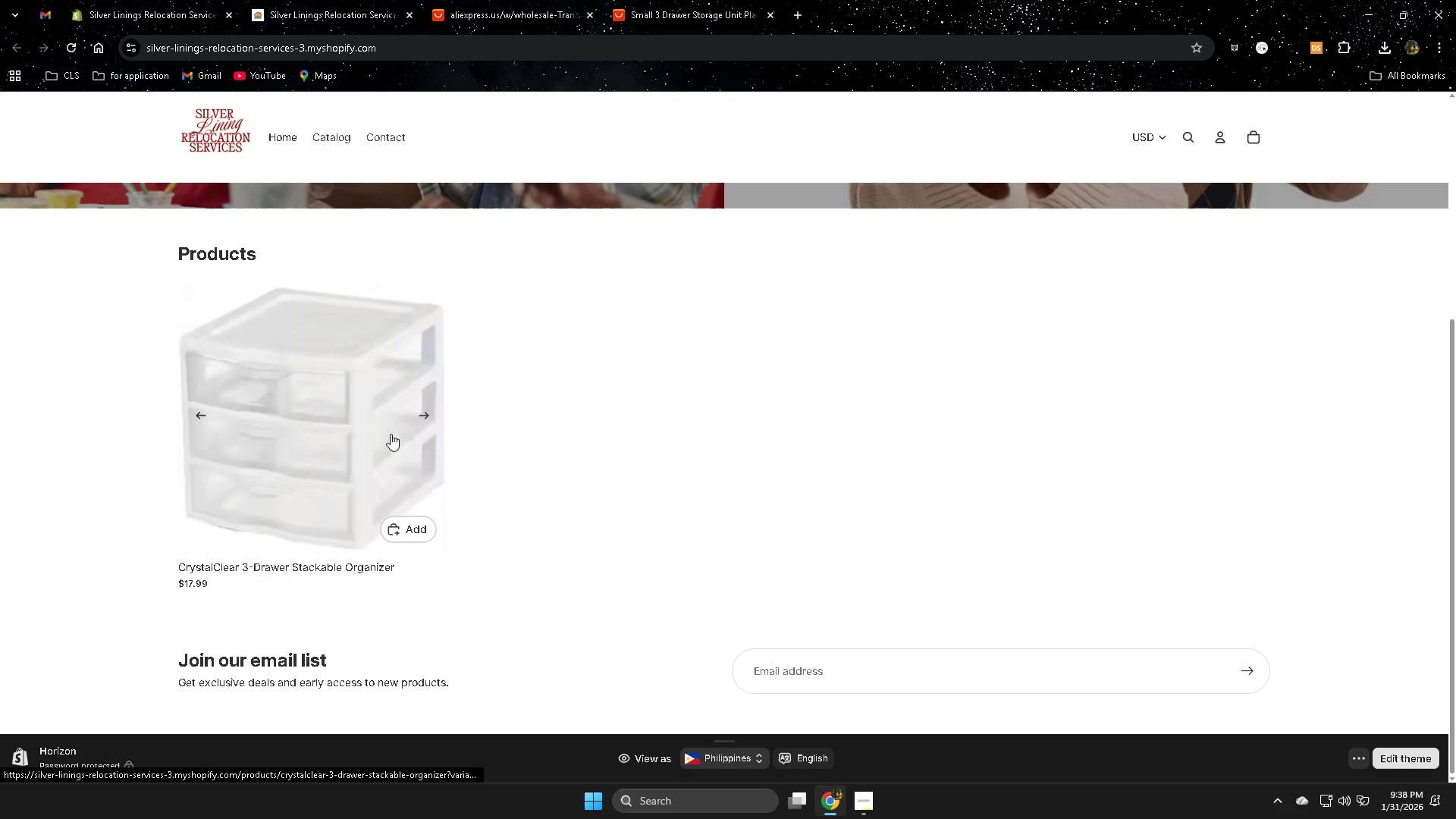 
left_click([322, 417])
 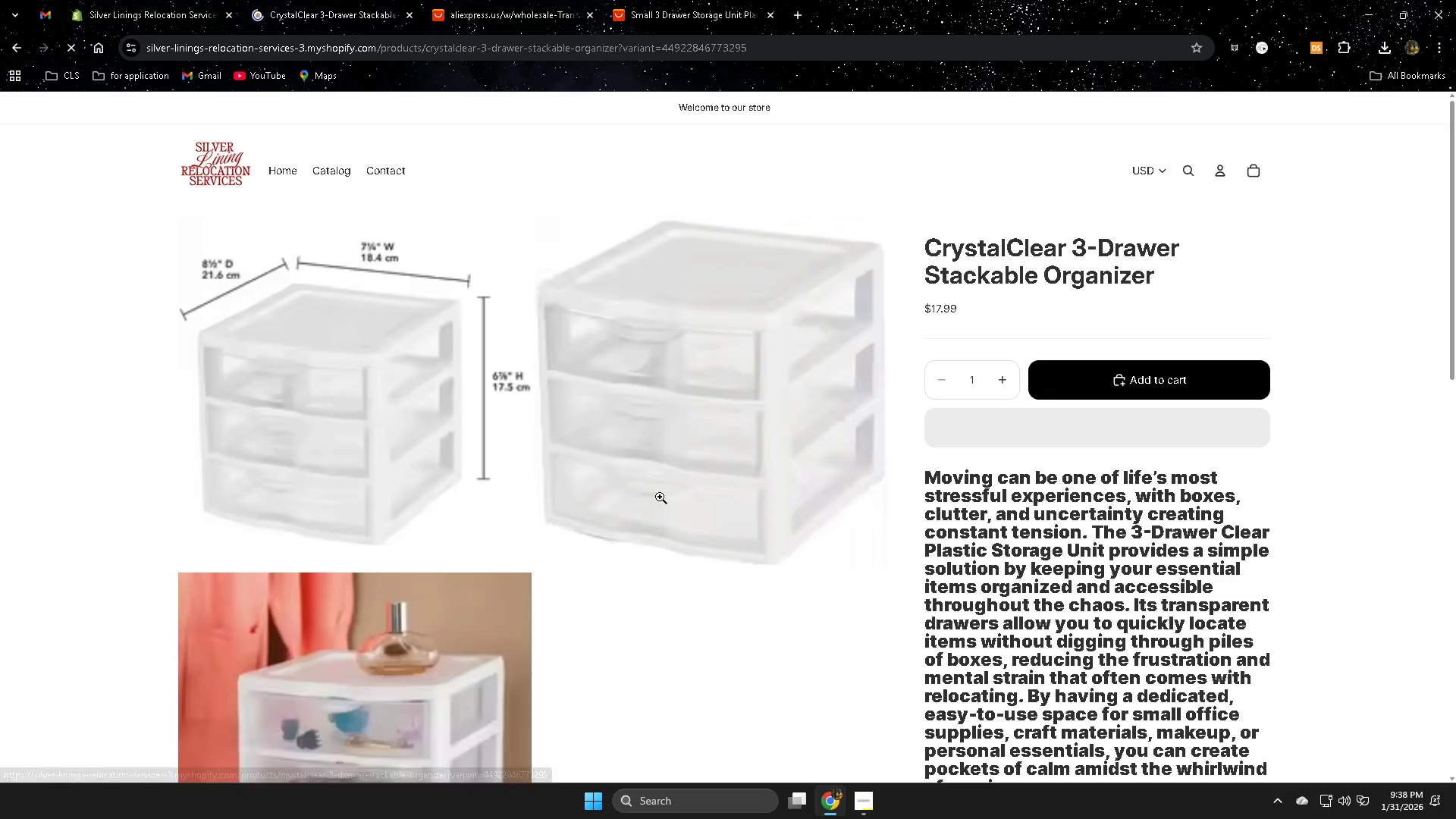 
scroll: coordinate [774, 522], scroll_direction: down, amount: 1.0
 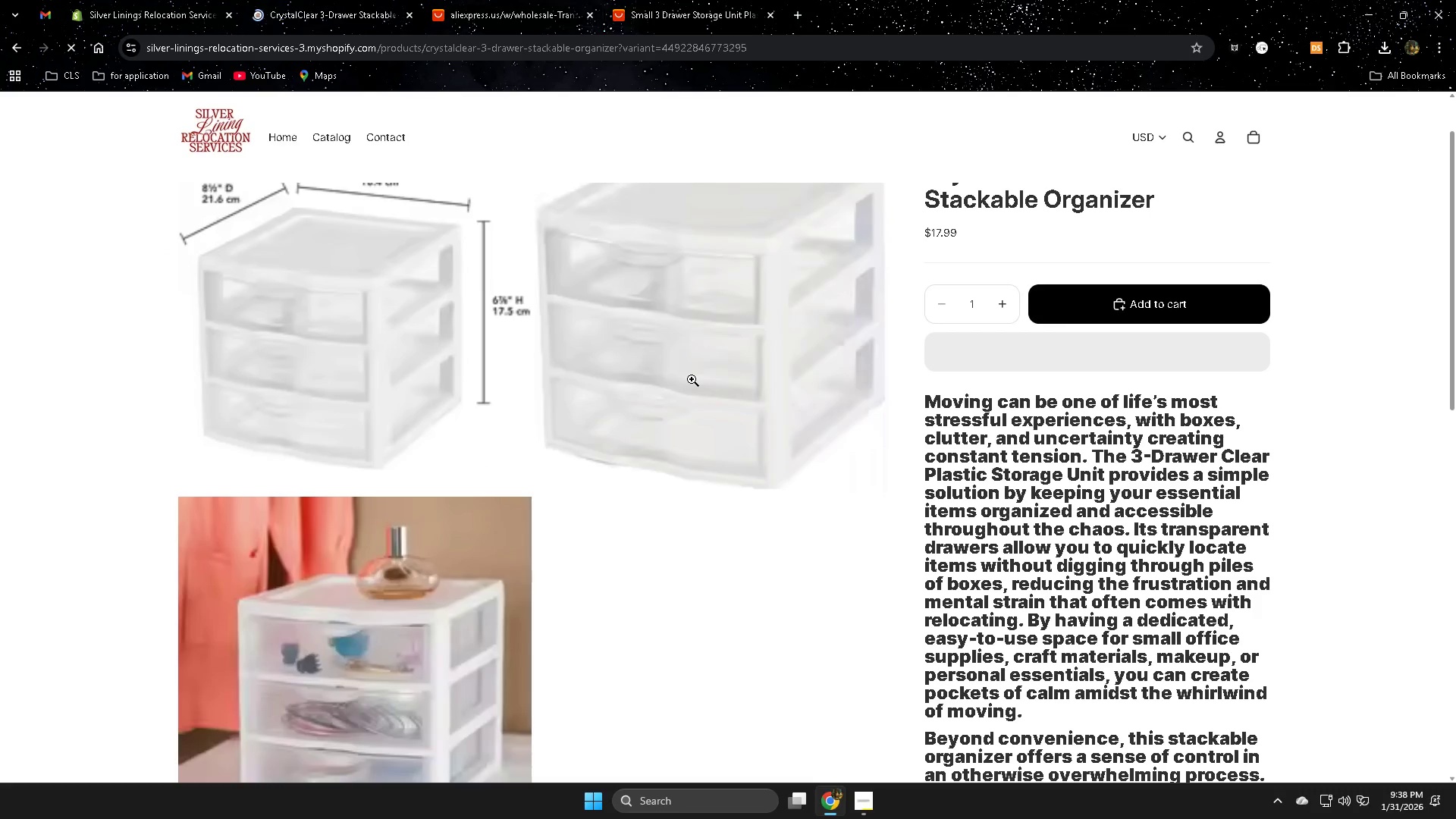 
scroll: coordinate [727, 531], scroll_direction: up, amount: 4.0
 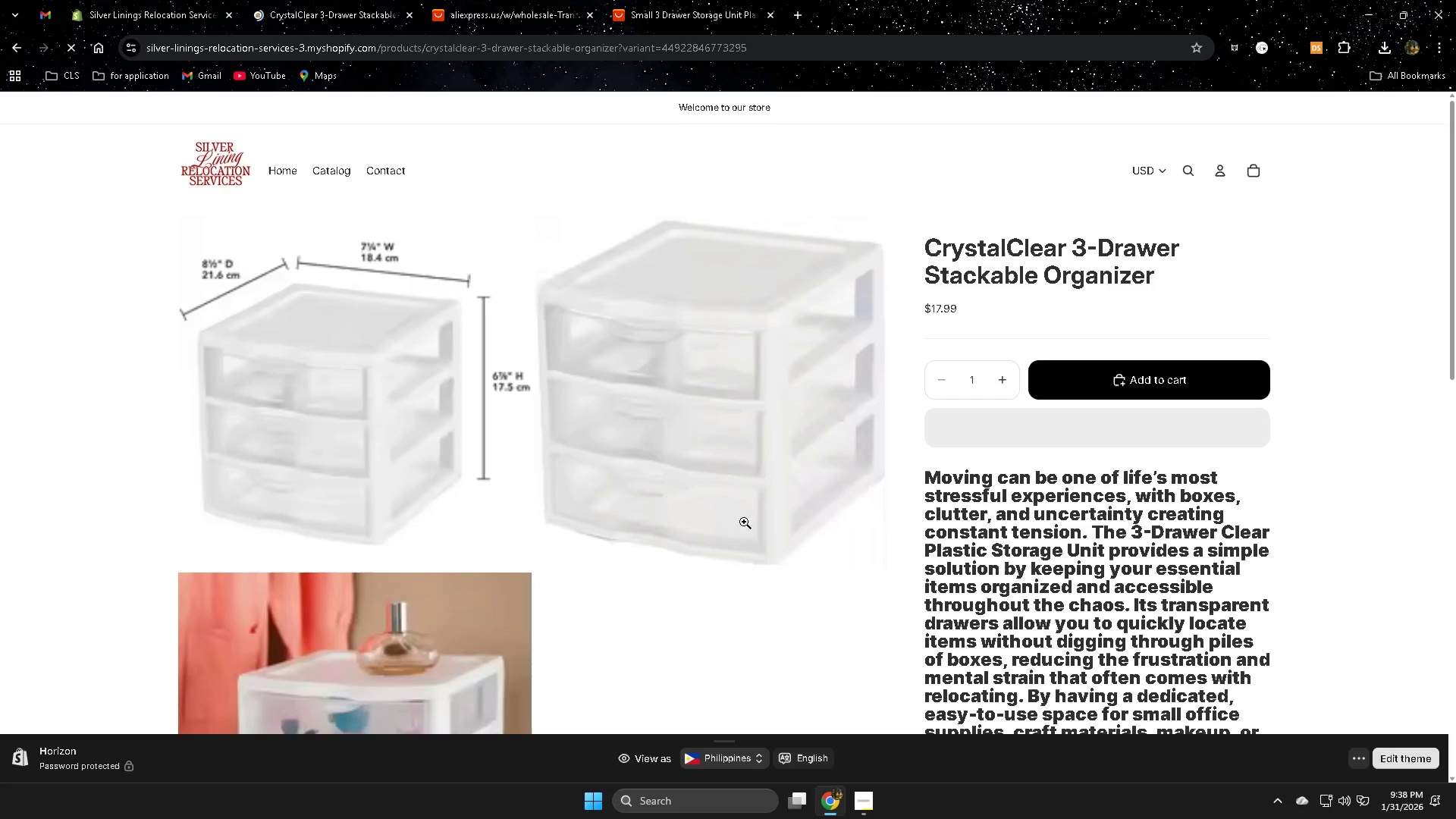 
scroll: coordinate [817, 529], scroll_direction: down, amount: 3.0
 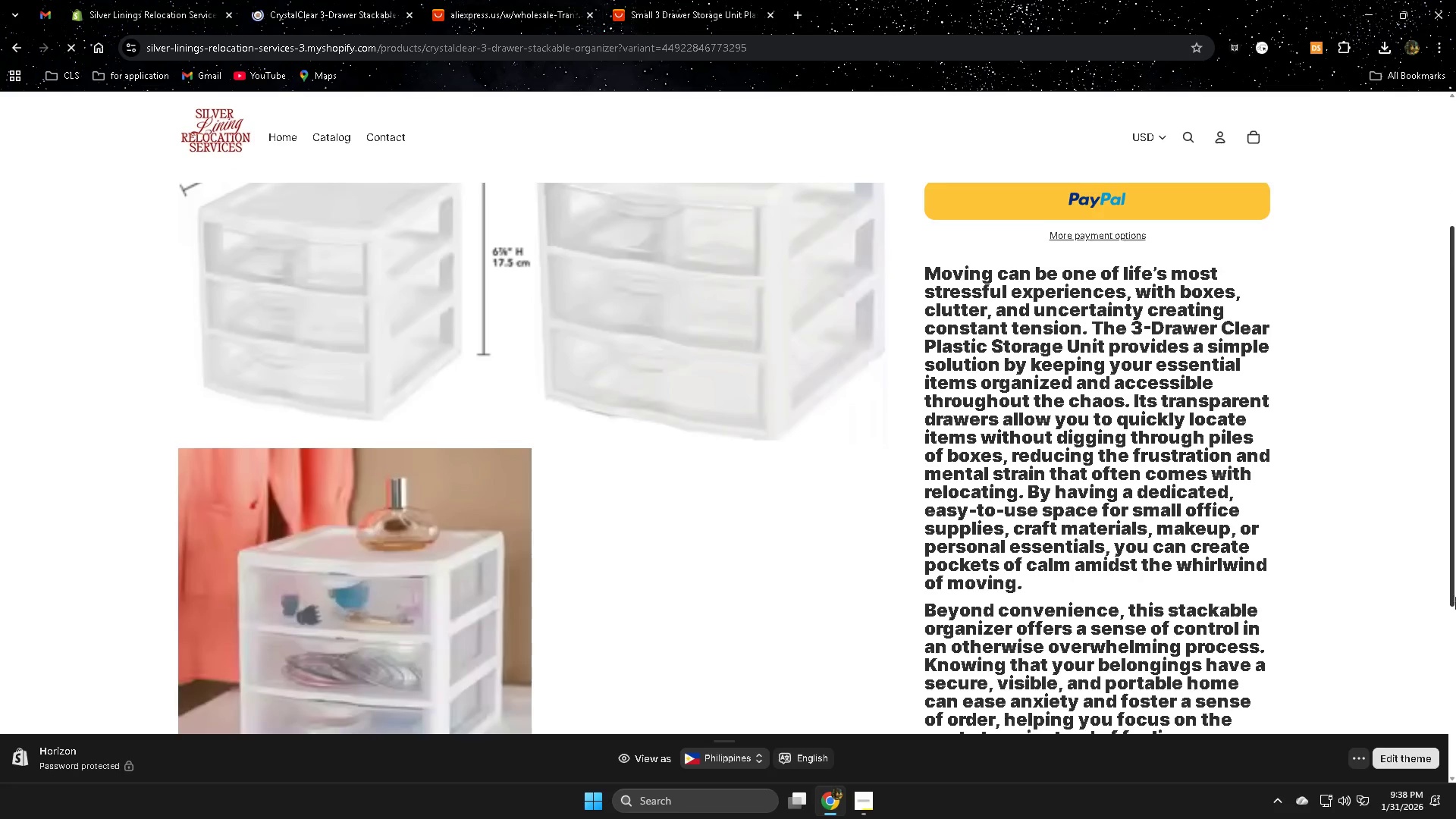 
scroll: coordinate [1363, 554], scroll_direction: up, amount: 4.0
 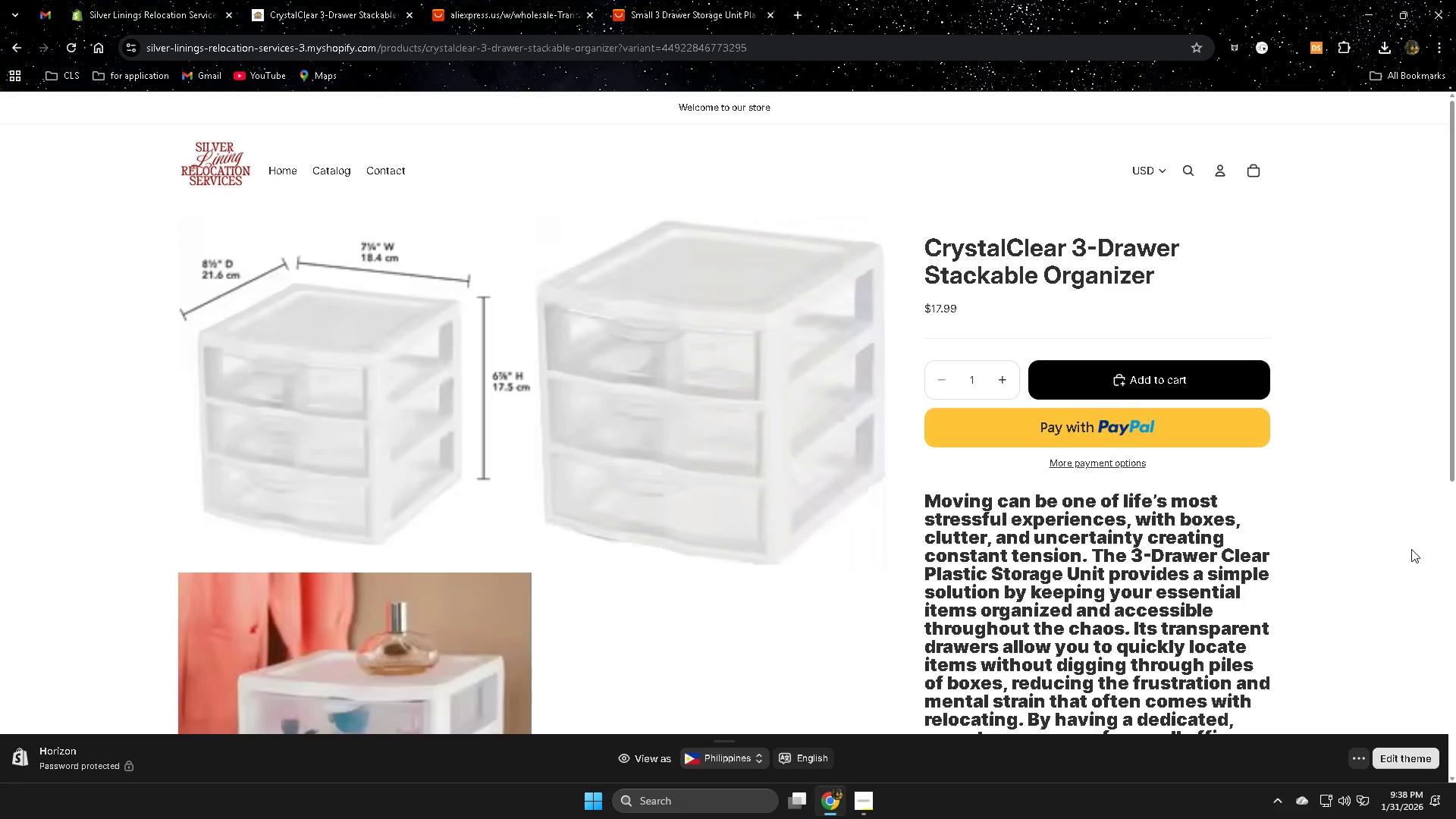 
scroll: coordinate [829, 470], scroll_direction: down, amount: 11.0
 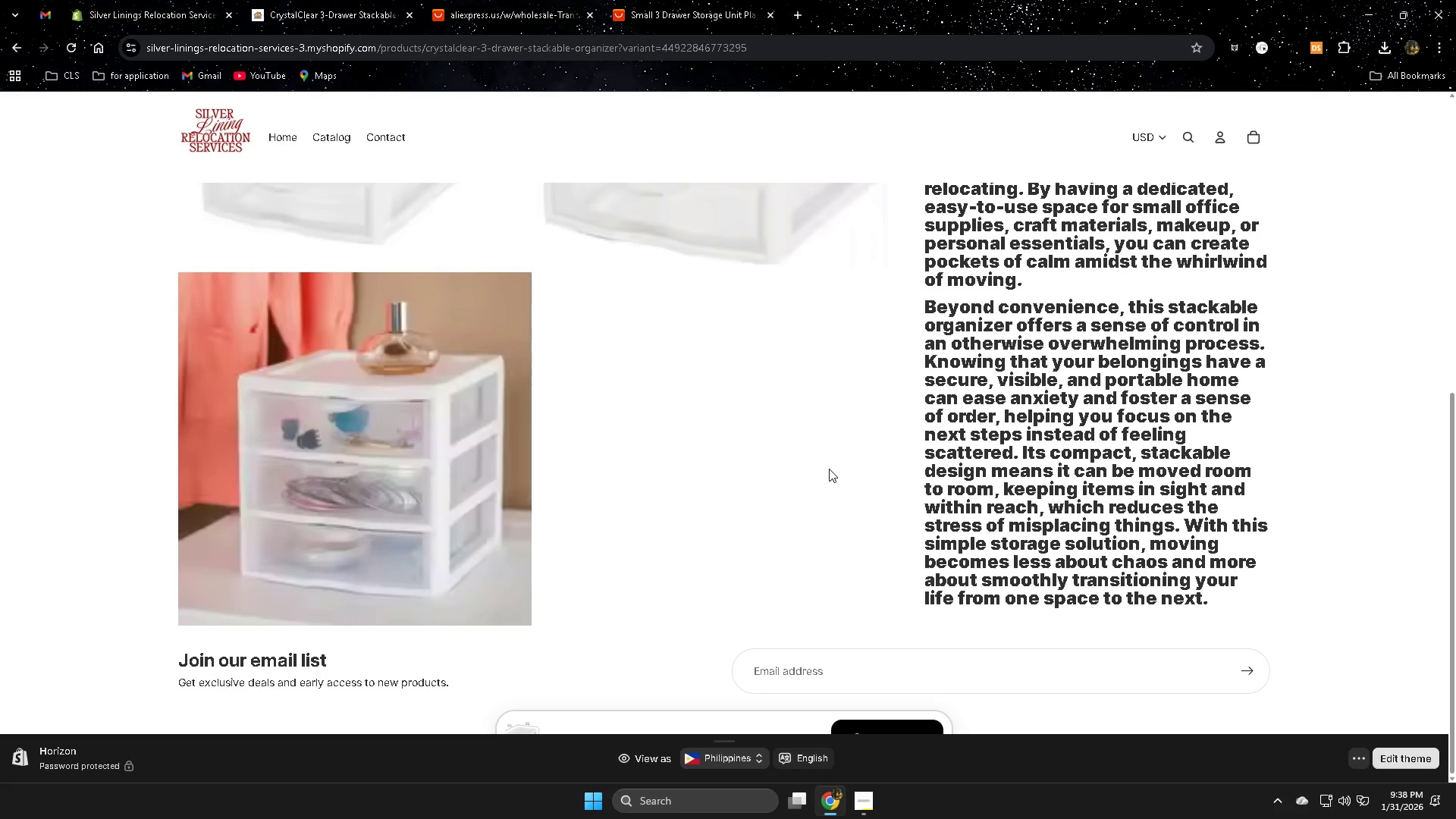 
scroll: coordinate [829, 467], scroll_direction: up, amount: 5.0
 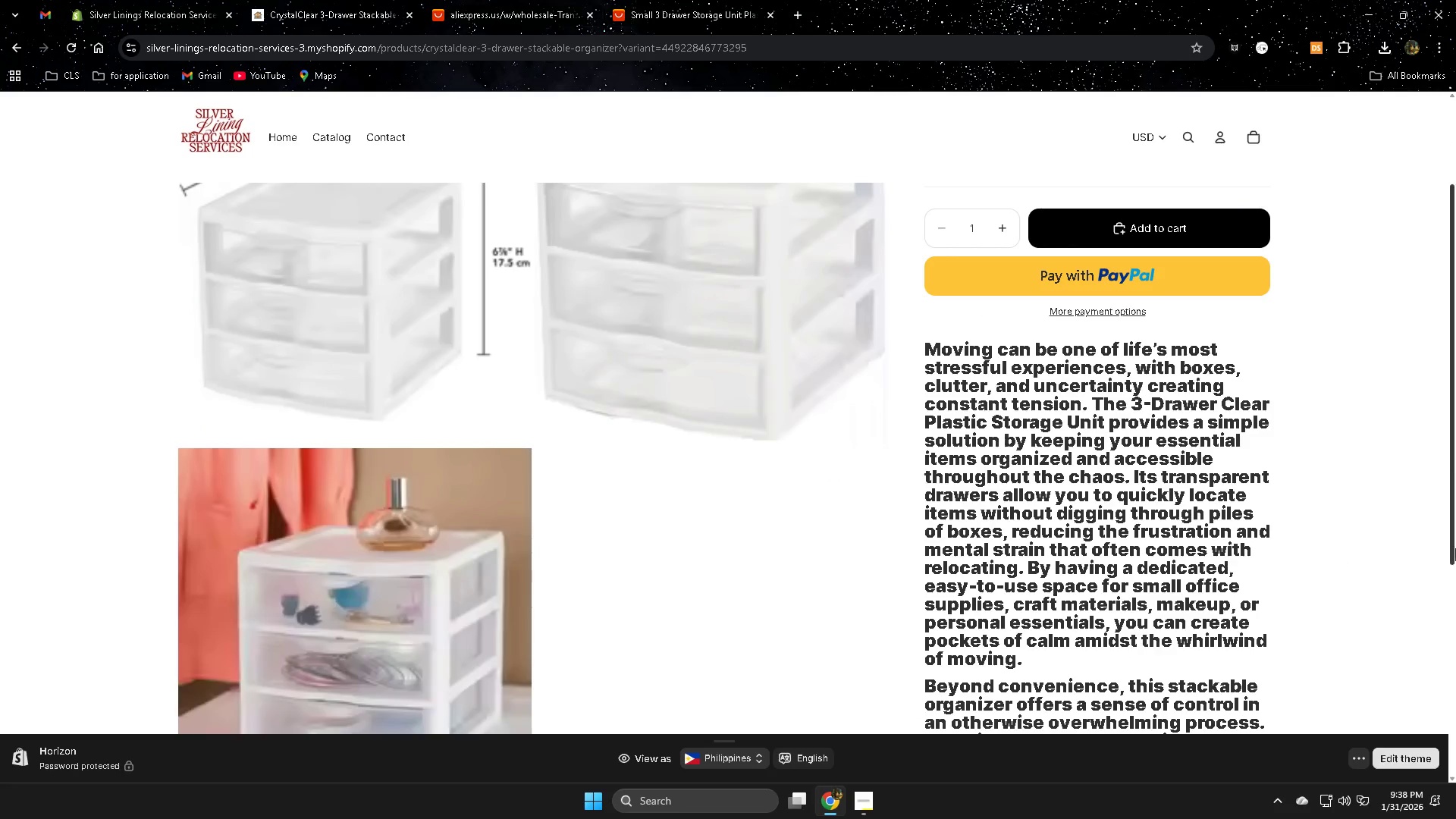 
scroll: coordinate [1335, 480], scroll_direction: down, amount: 5.0
 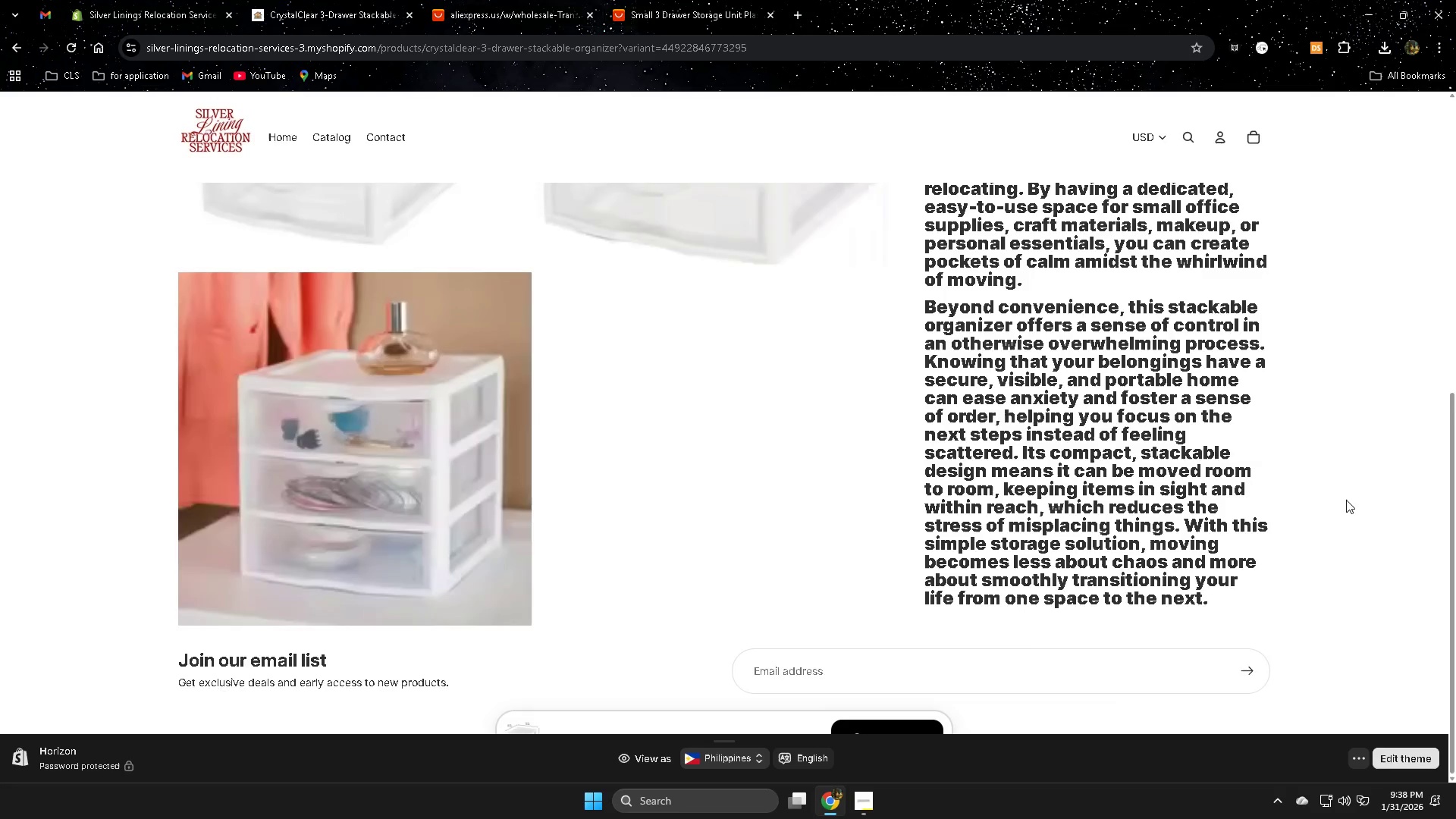 
scroll: coordinate [1348, 500], scroll_direction: up, amount: 5.0
 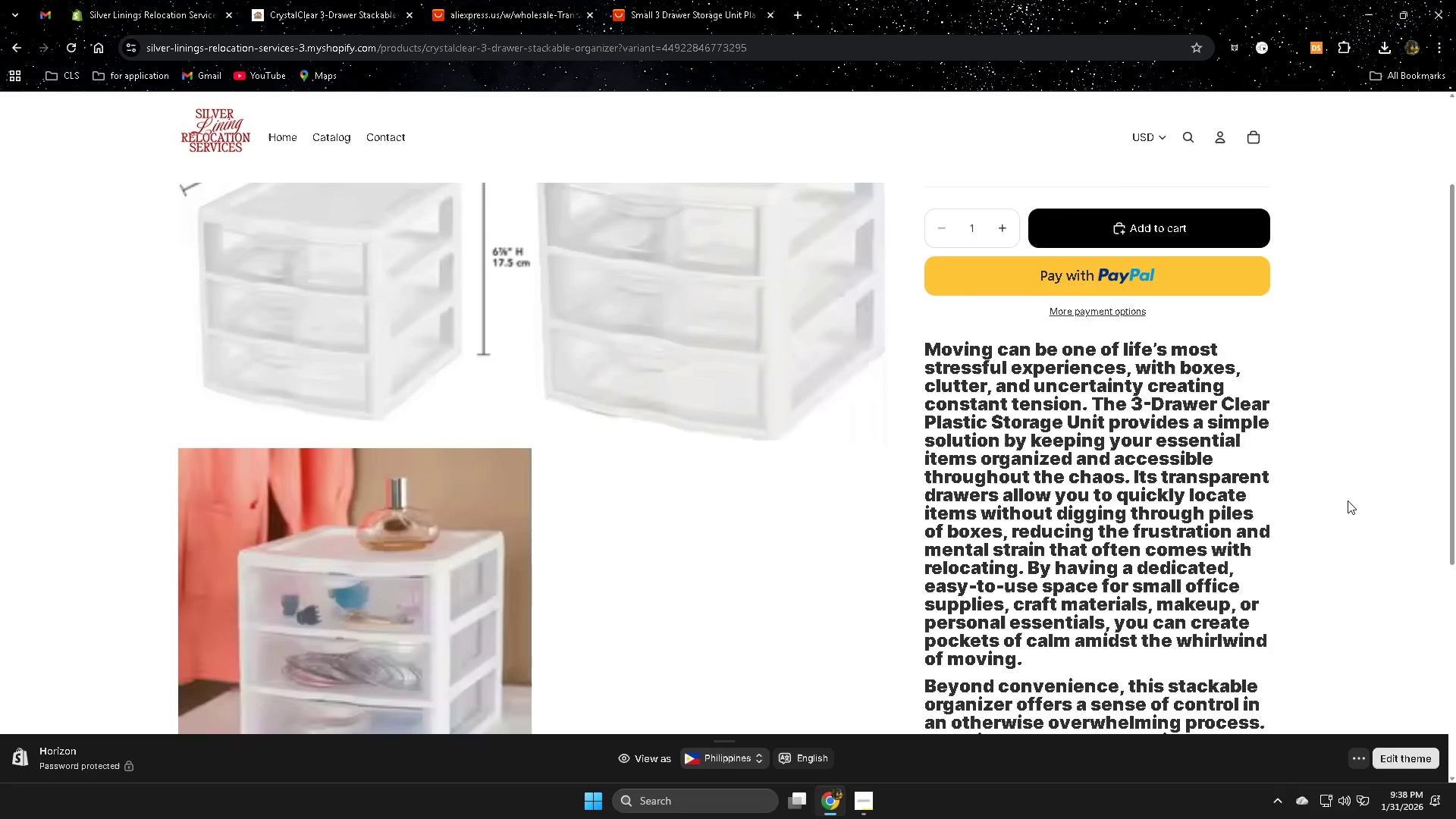 
scroll: coordinate [1348, 500], scroll_direction: down, amount: 1.0
 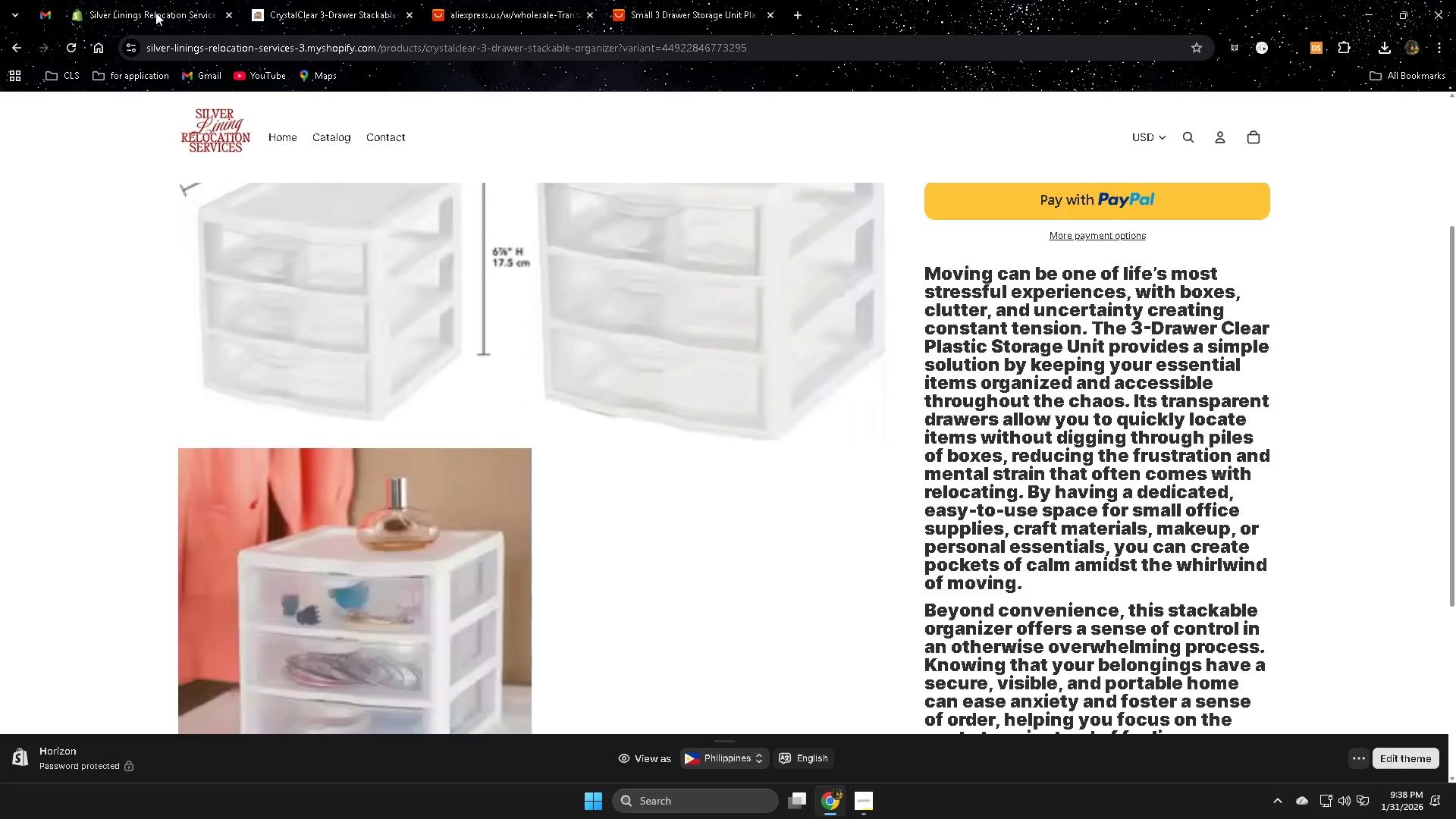 
left_click([131, 13])
 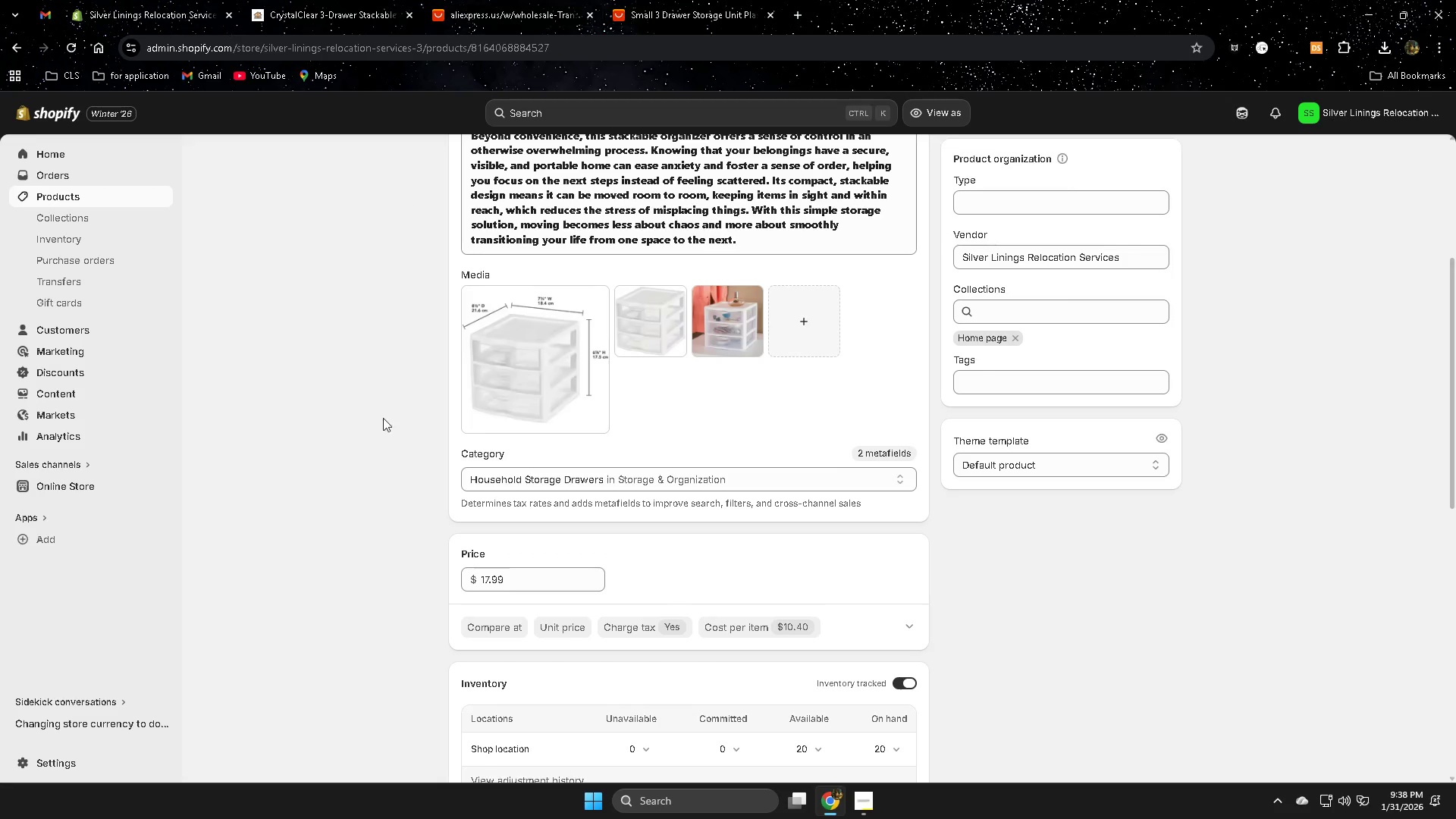 
scroll: coordinate [349, 472], scroll_direction: up, amount: 4.0
 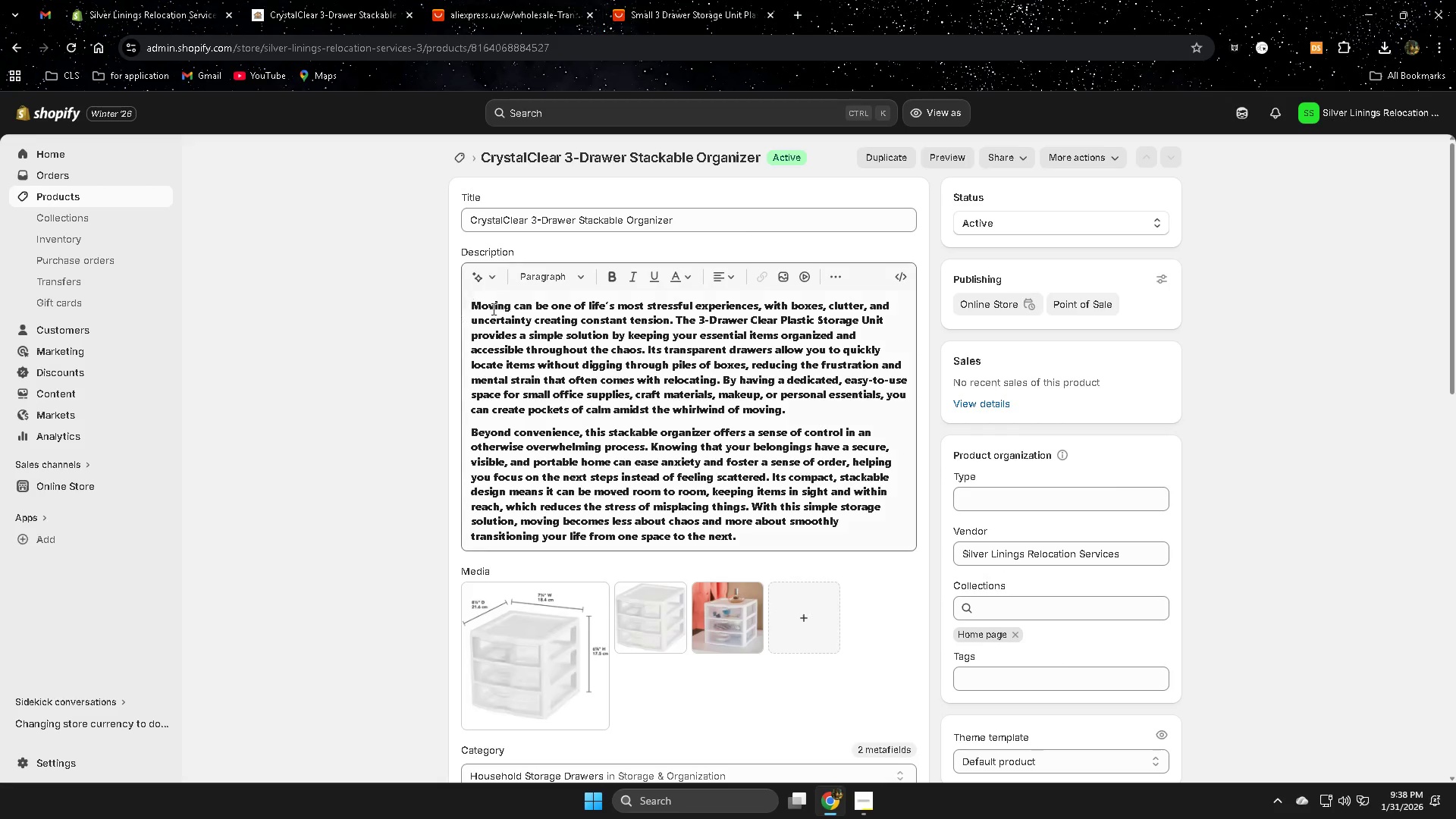 
left_click([493, 309])
 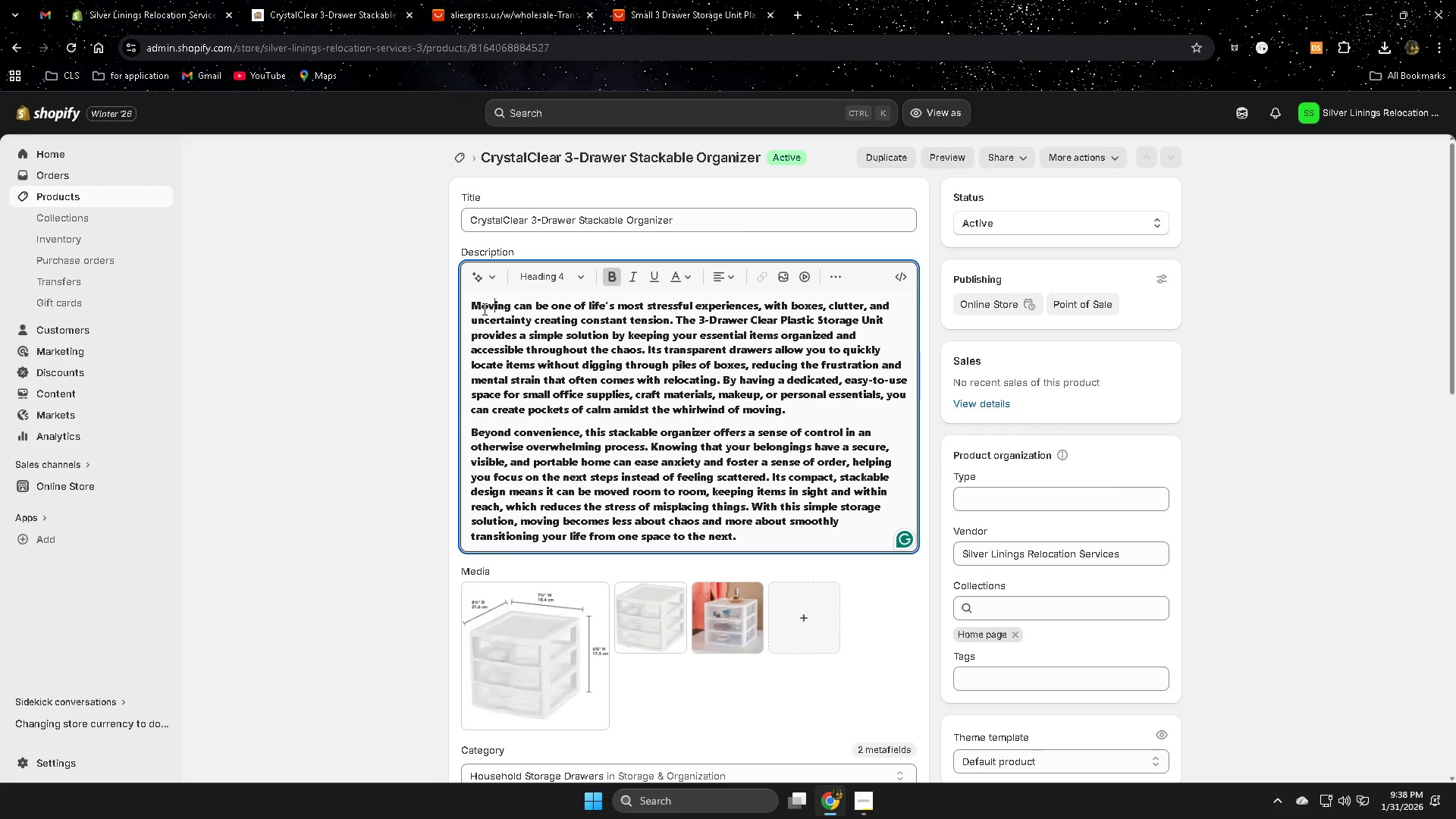 
double_click([483, 309])
 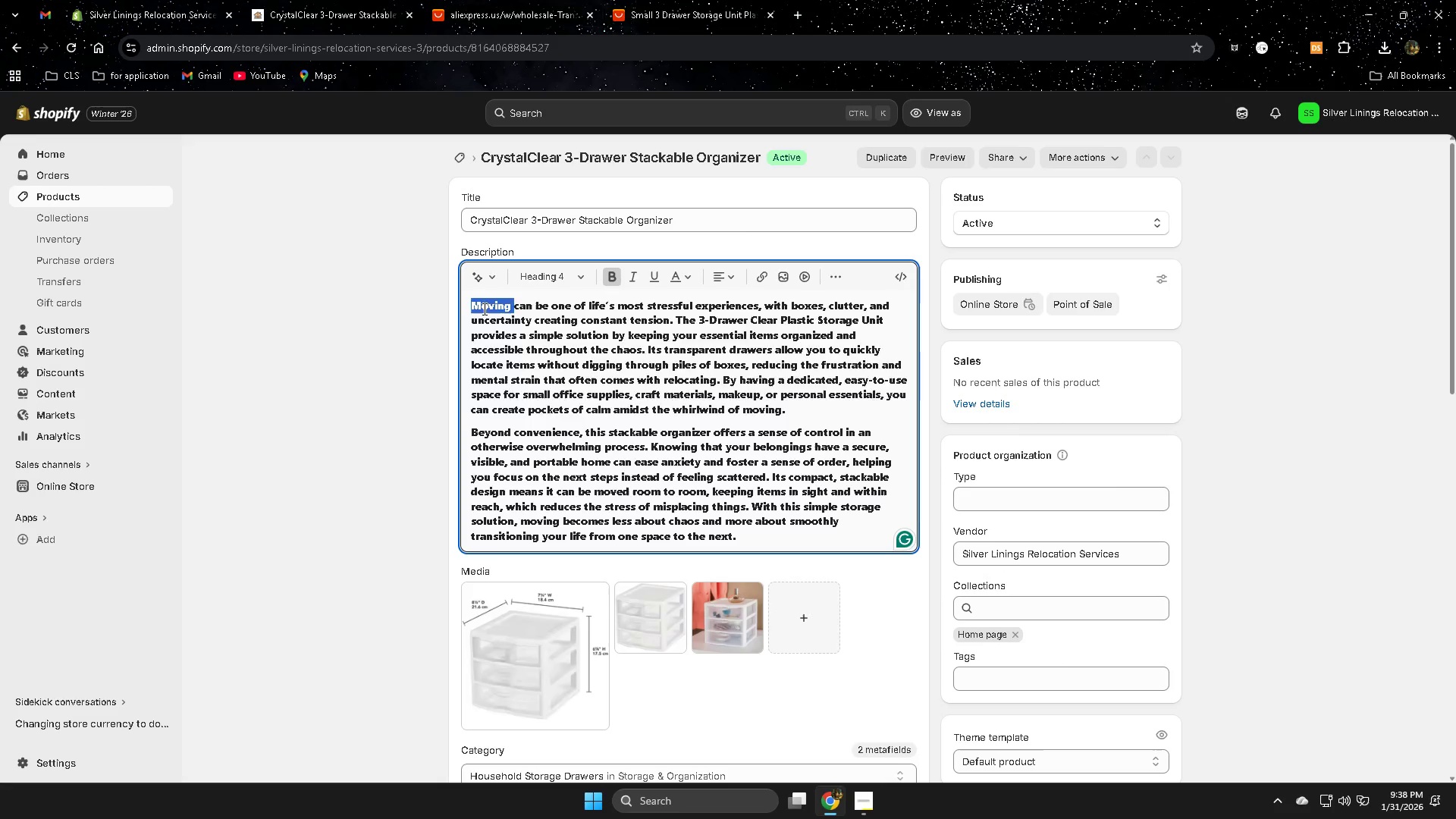 
triple_click([483, 309])
 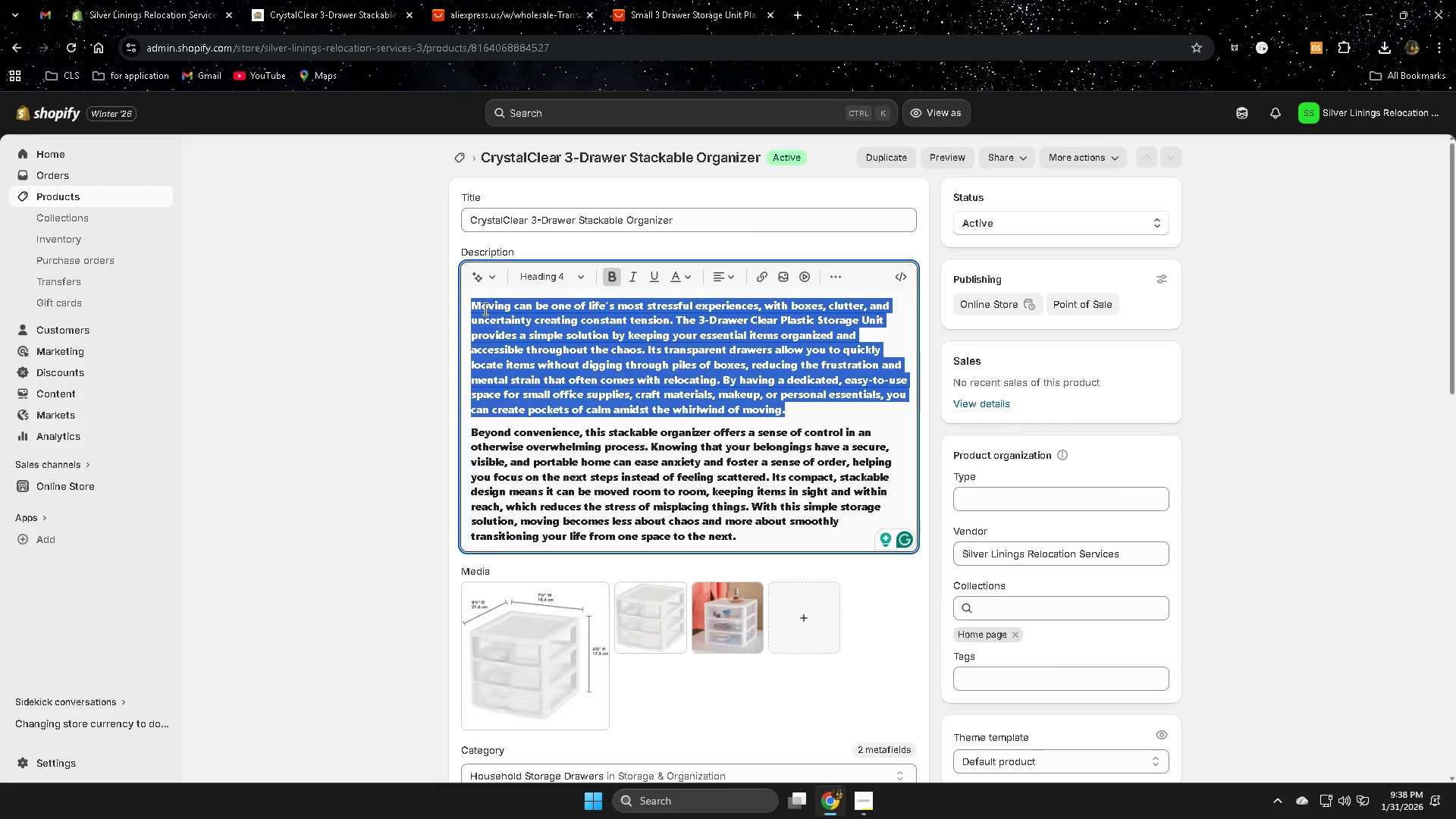 
key(Control+A)
 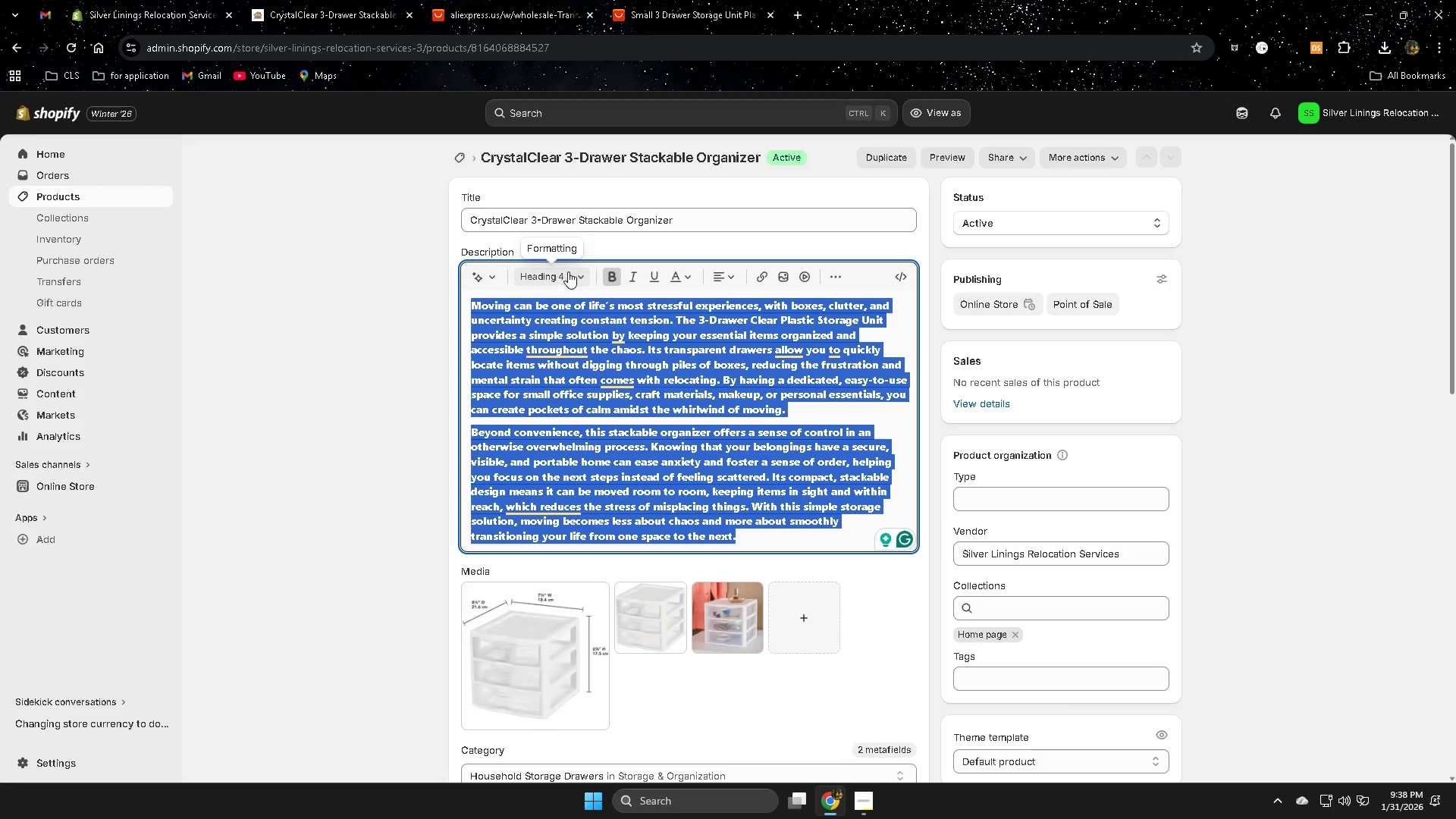 
left_click([582, 277])
 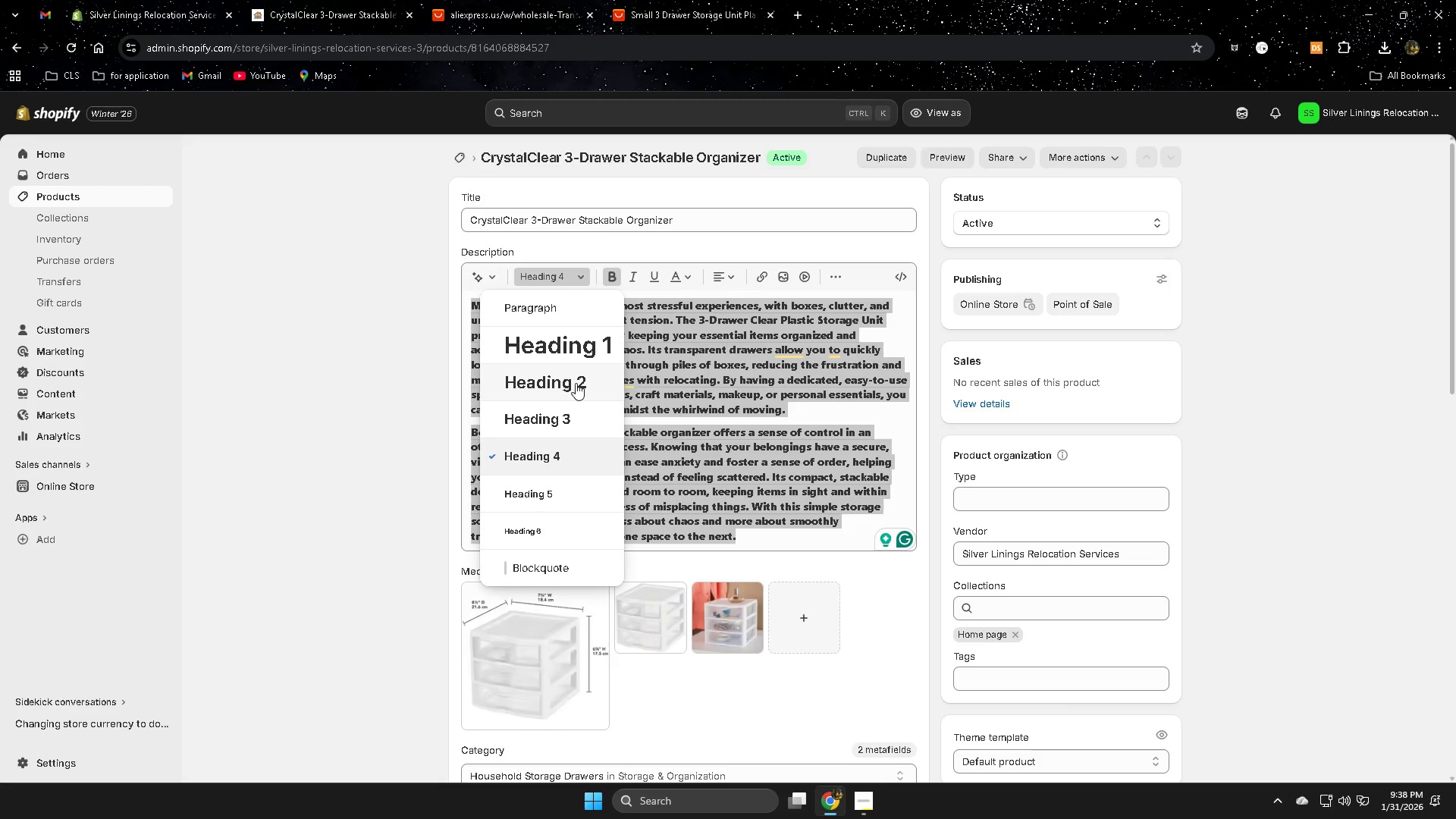 
left_click([576, 383])
 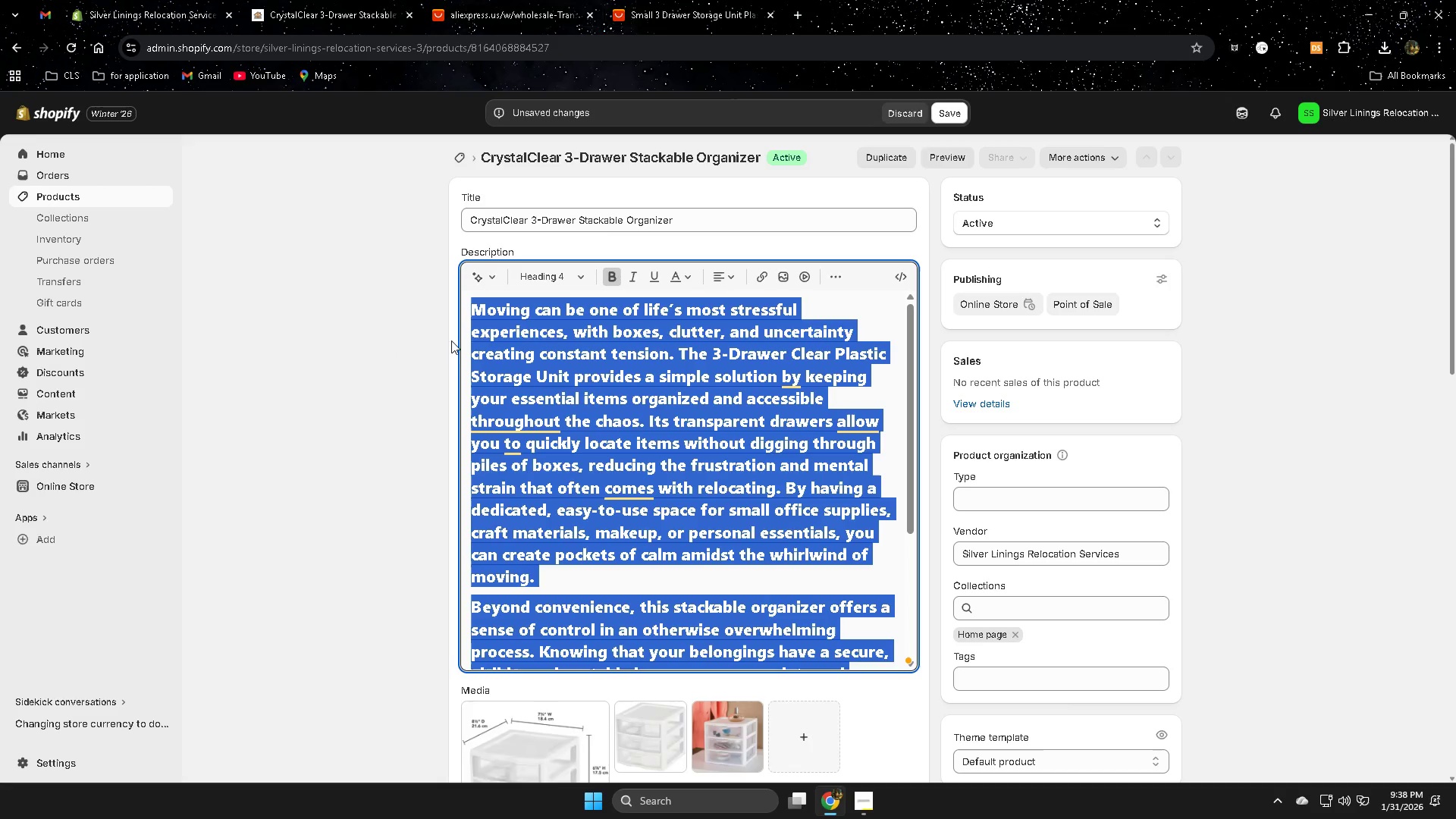 
left_click([582, 275])
 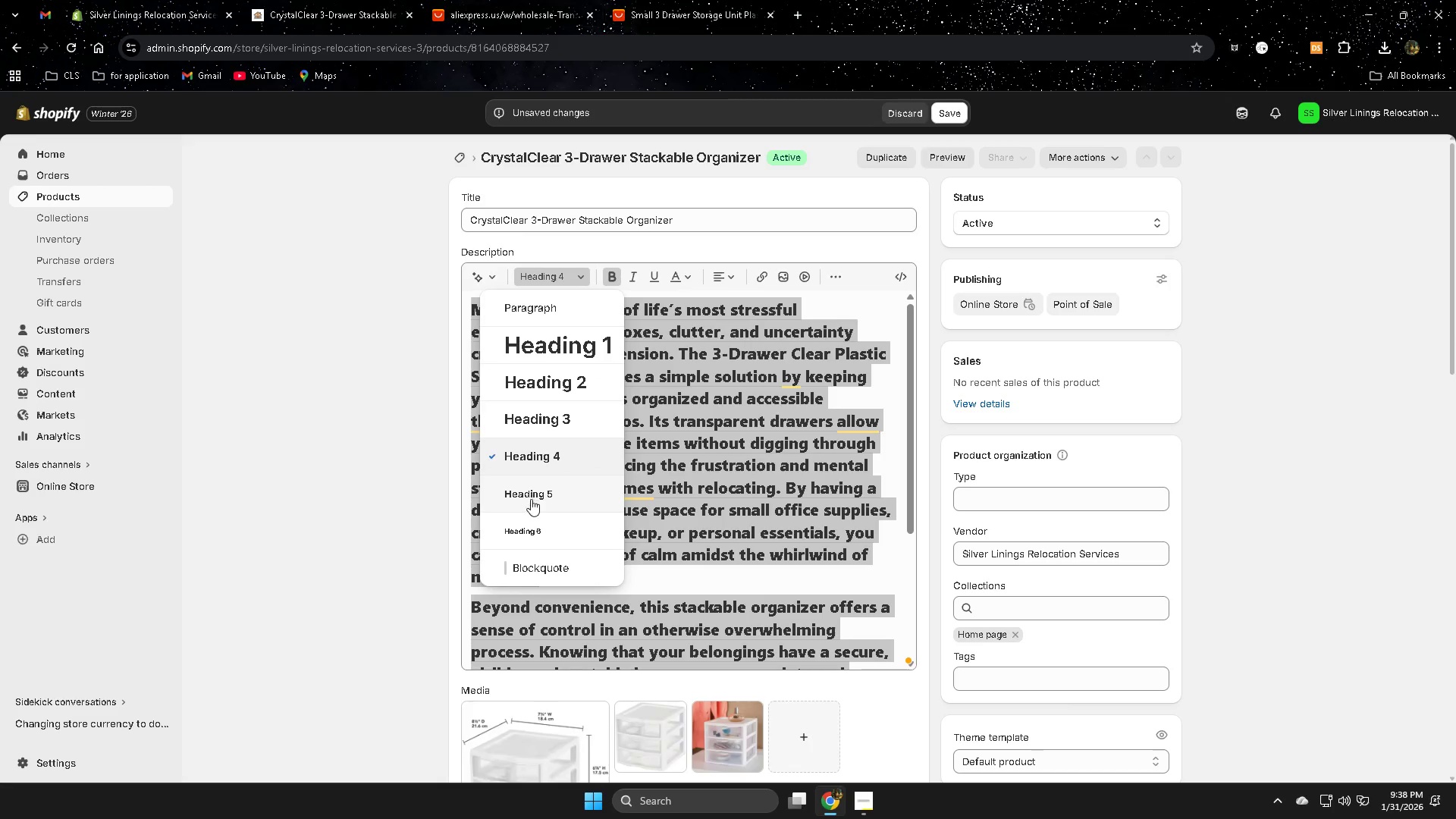 
left_click([531, 495])
 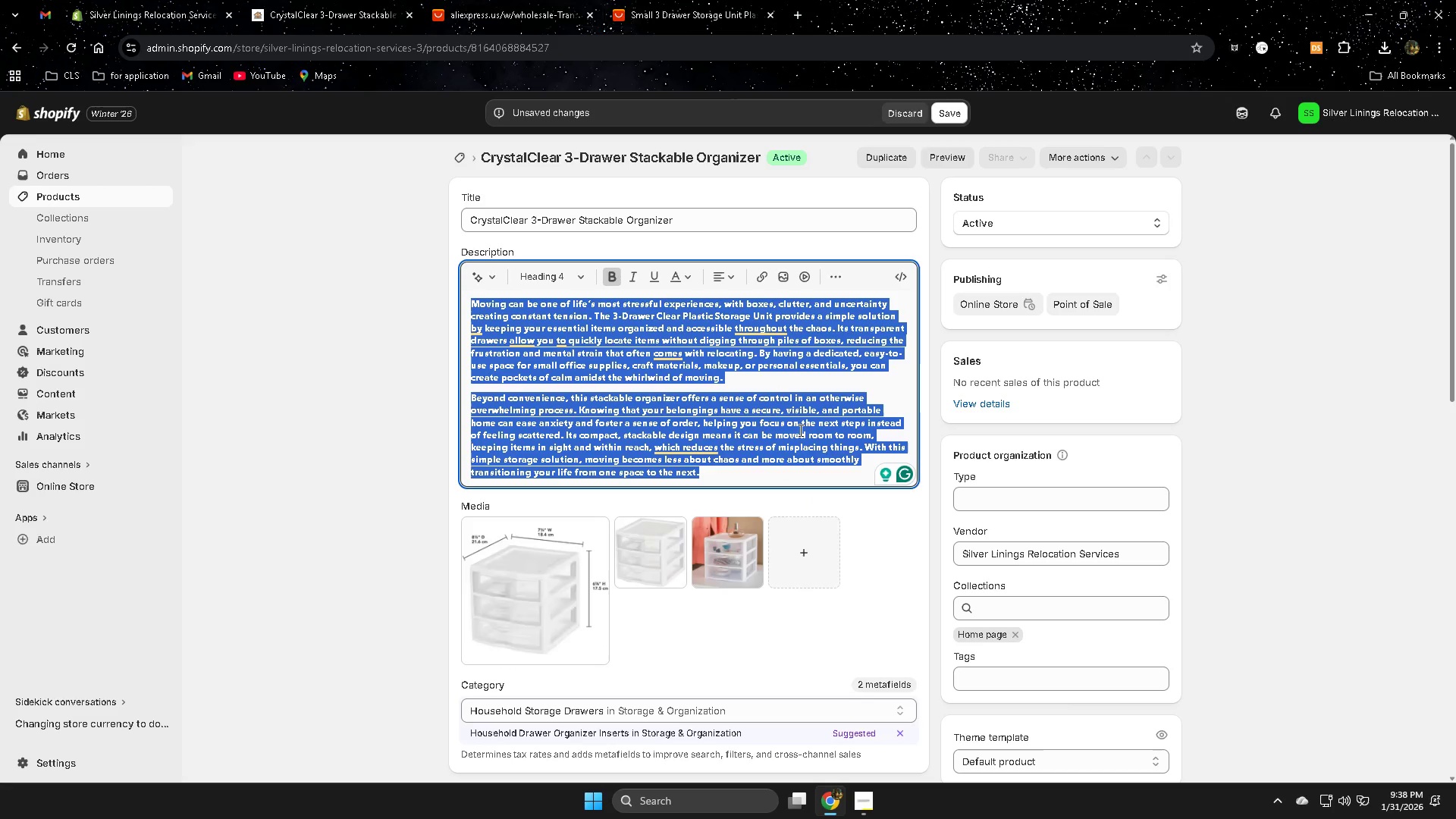 
left_click([947, 116])
 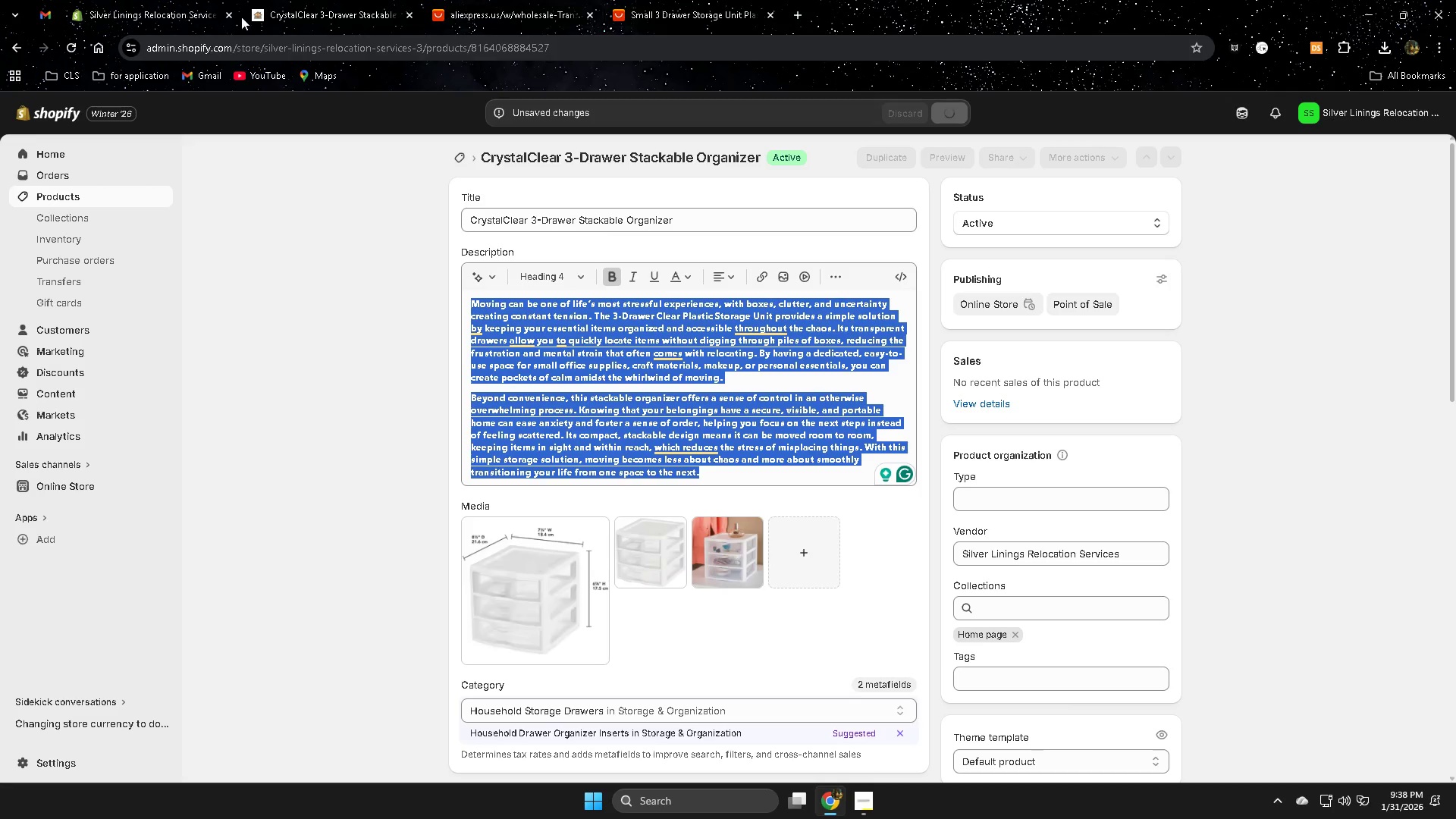 
left_click([162, 2])
 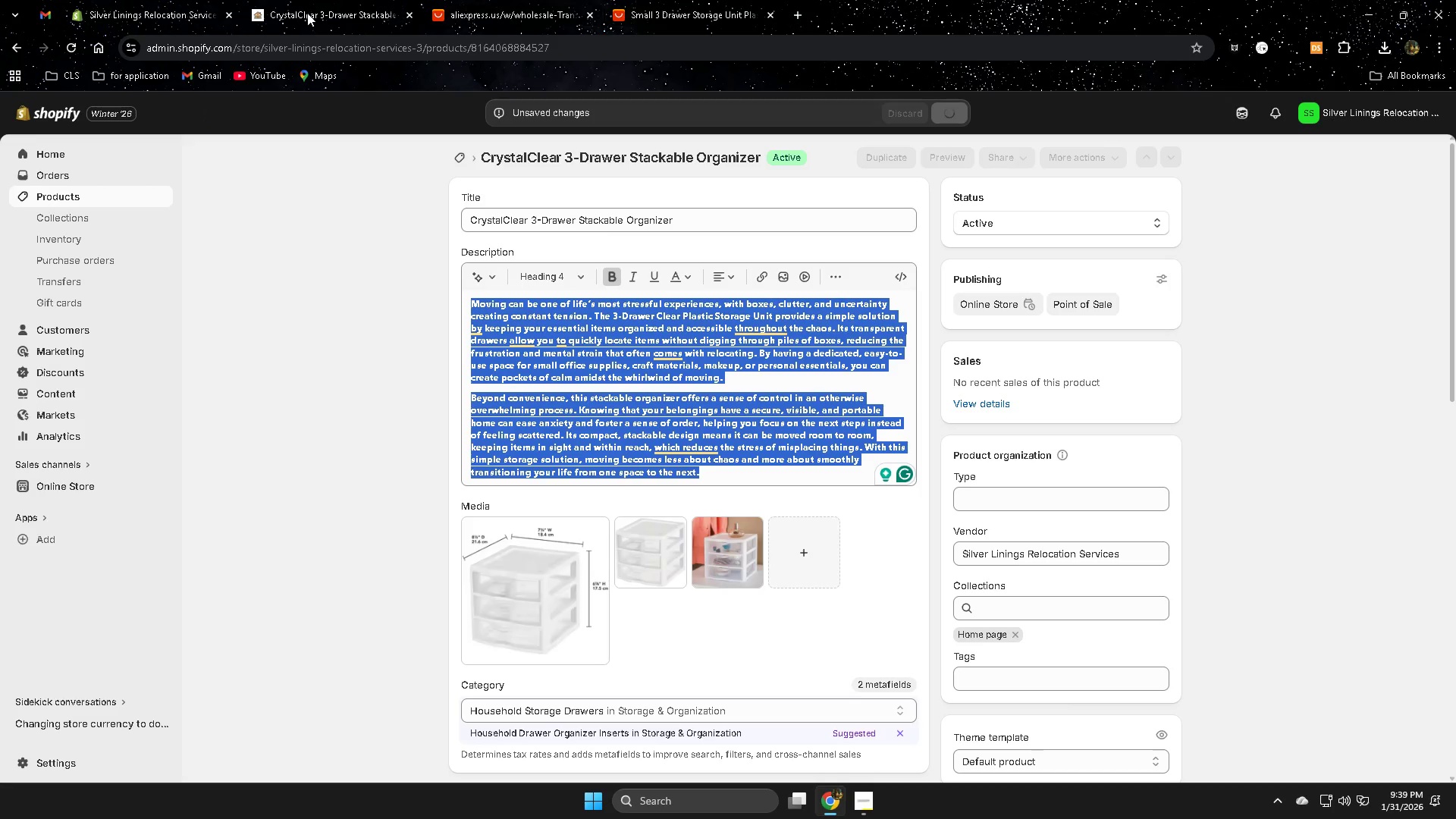 
left_click([307, 13])
 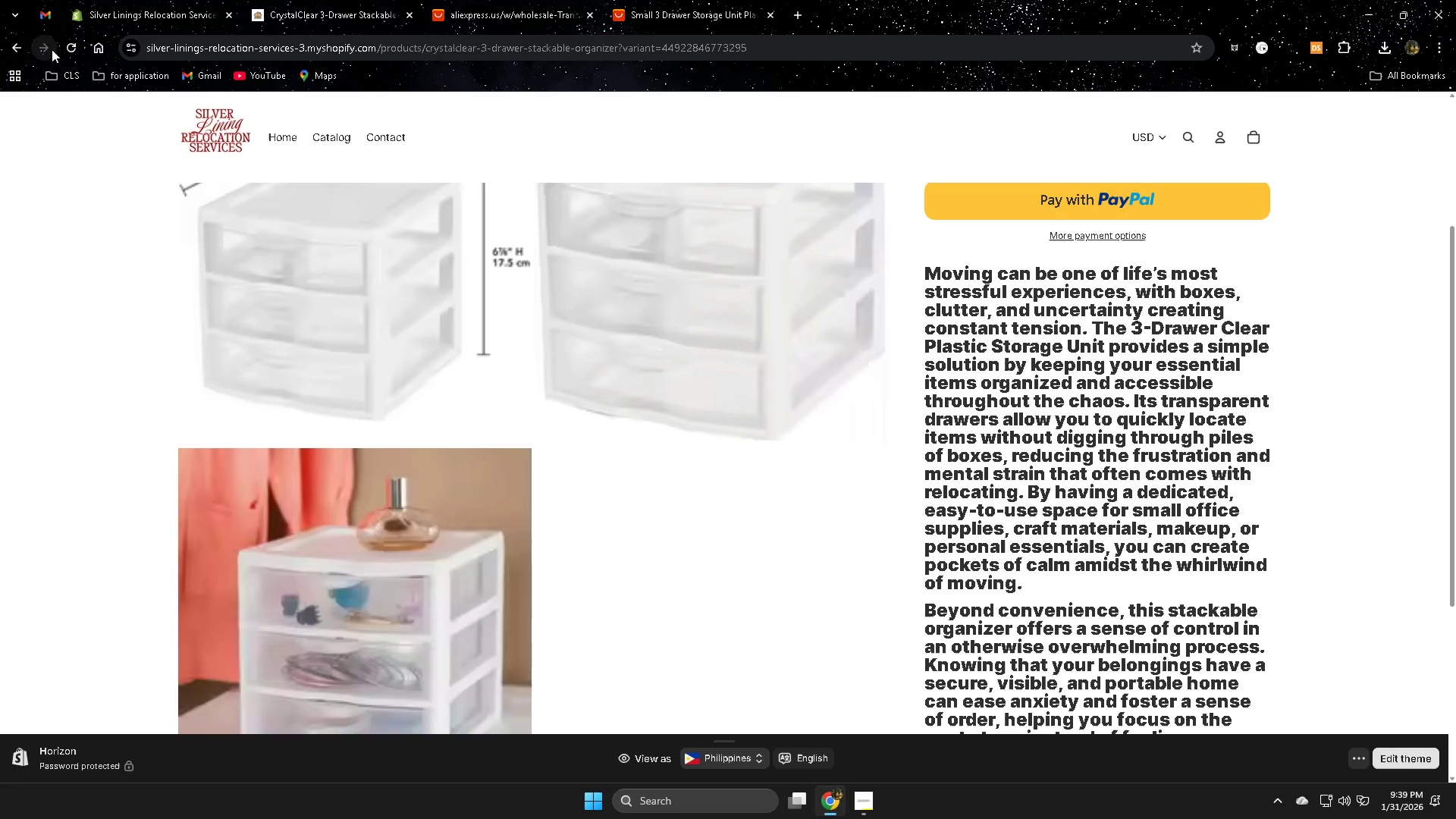 
left_click([67, 49])
 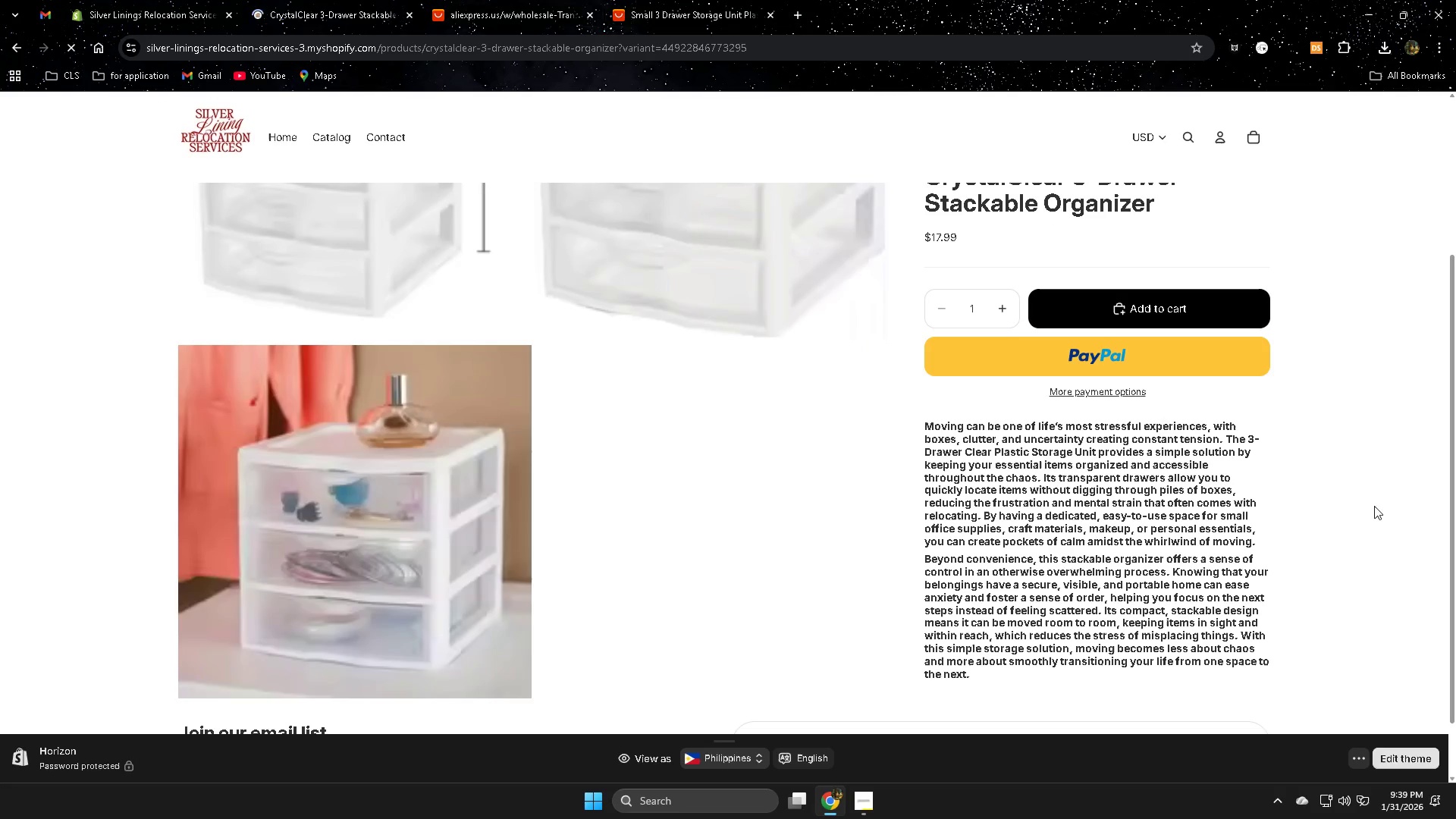 
scroll: coordinate [1420, 494], scroll_direction: up, amount: 2.0
 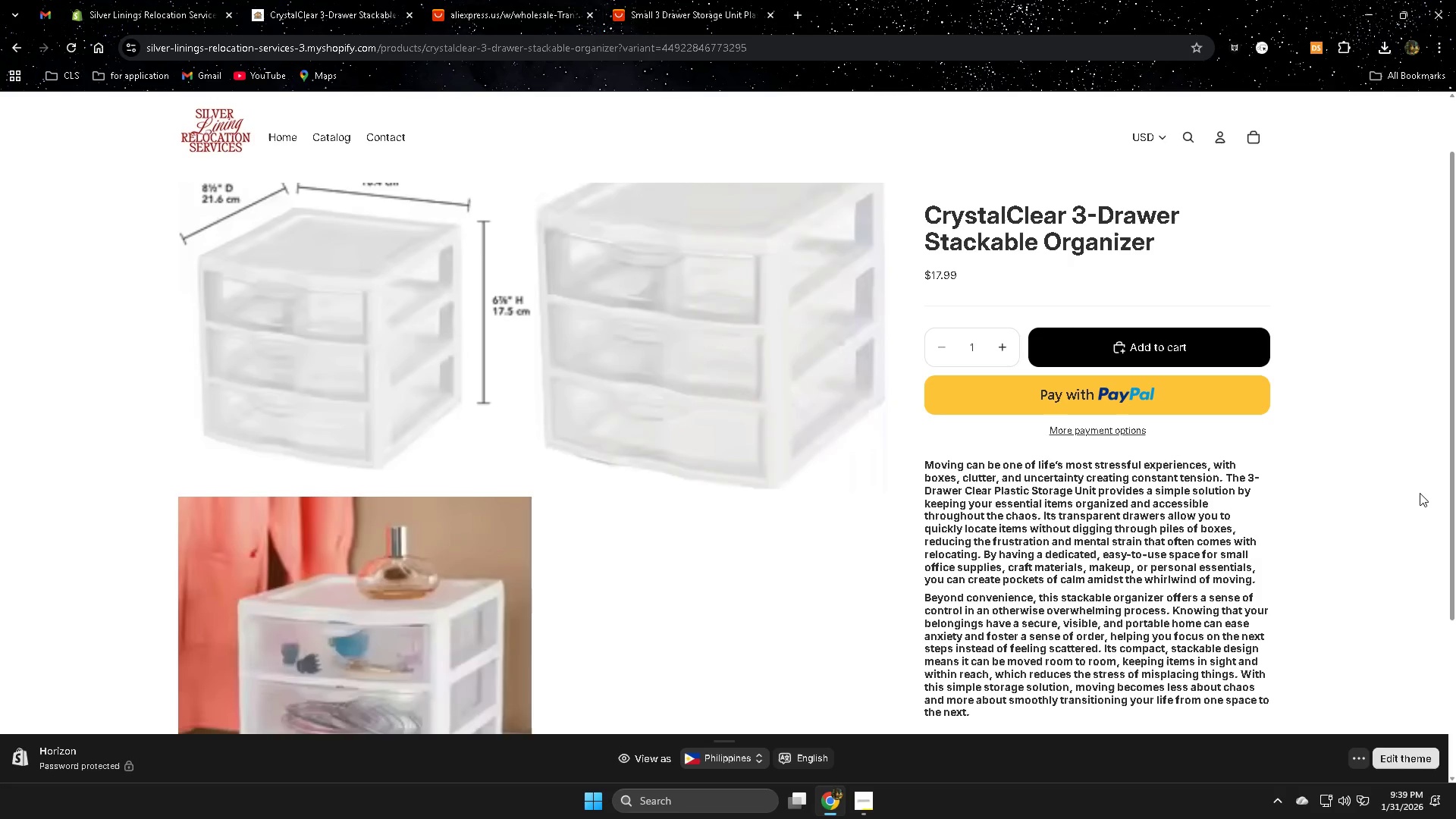 
scroll: coordinate [1420, 493], scroll_direction: down, amount: 1.0
 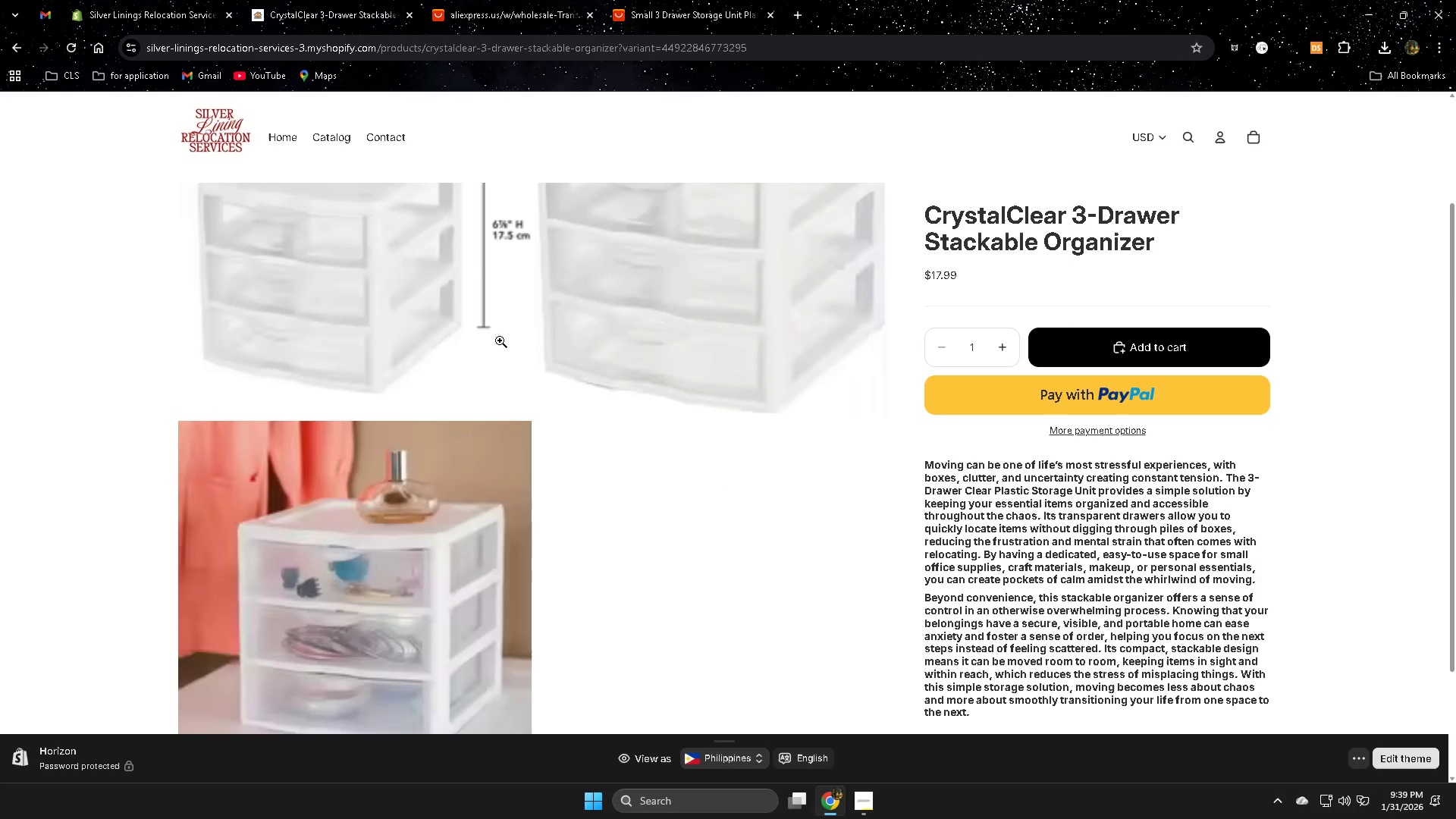 
scroll: coordinate [657, 504], scroll_direction: up, amount: 5.0
 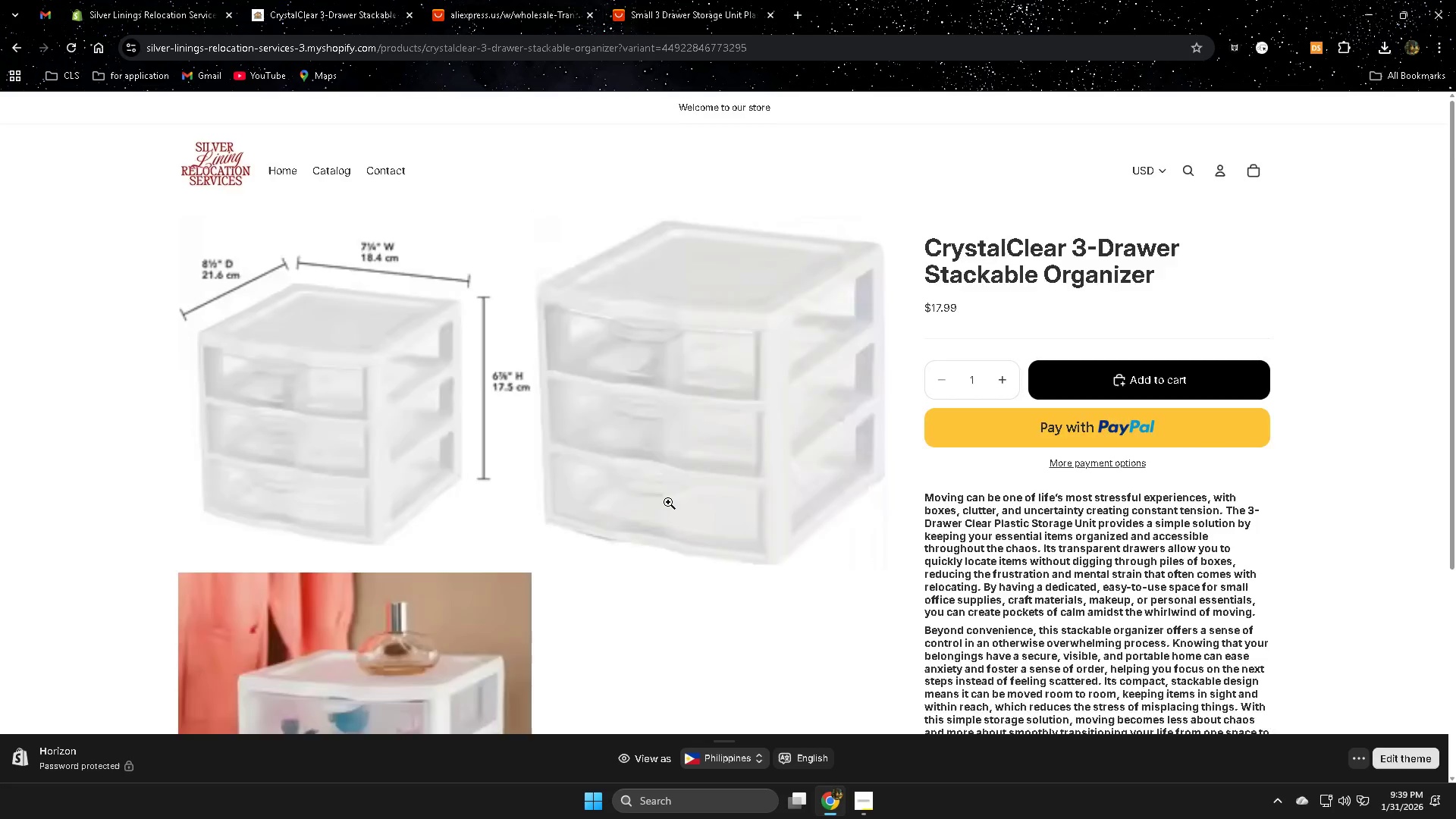 
scroll: coordinate [668, 500], scroll_direction: down, amount: 8.0
 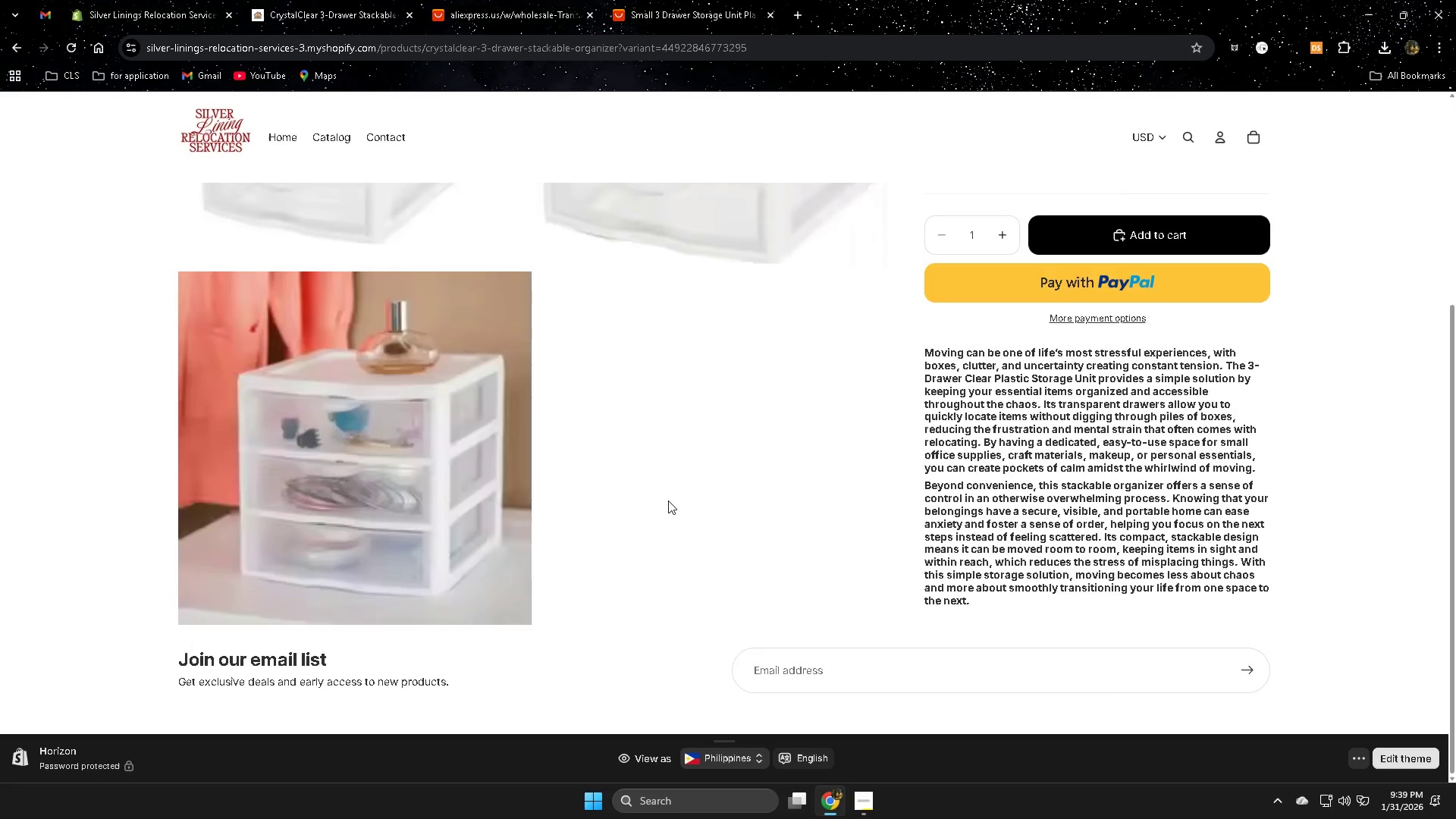 
scroll: coordinate [669, 500], scroll_direction: up, amount: 4.0
 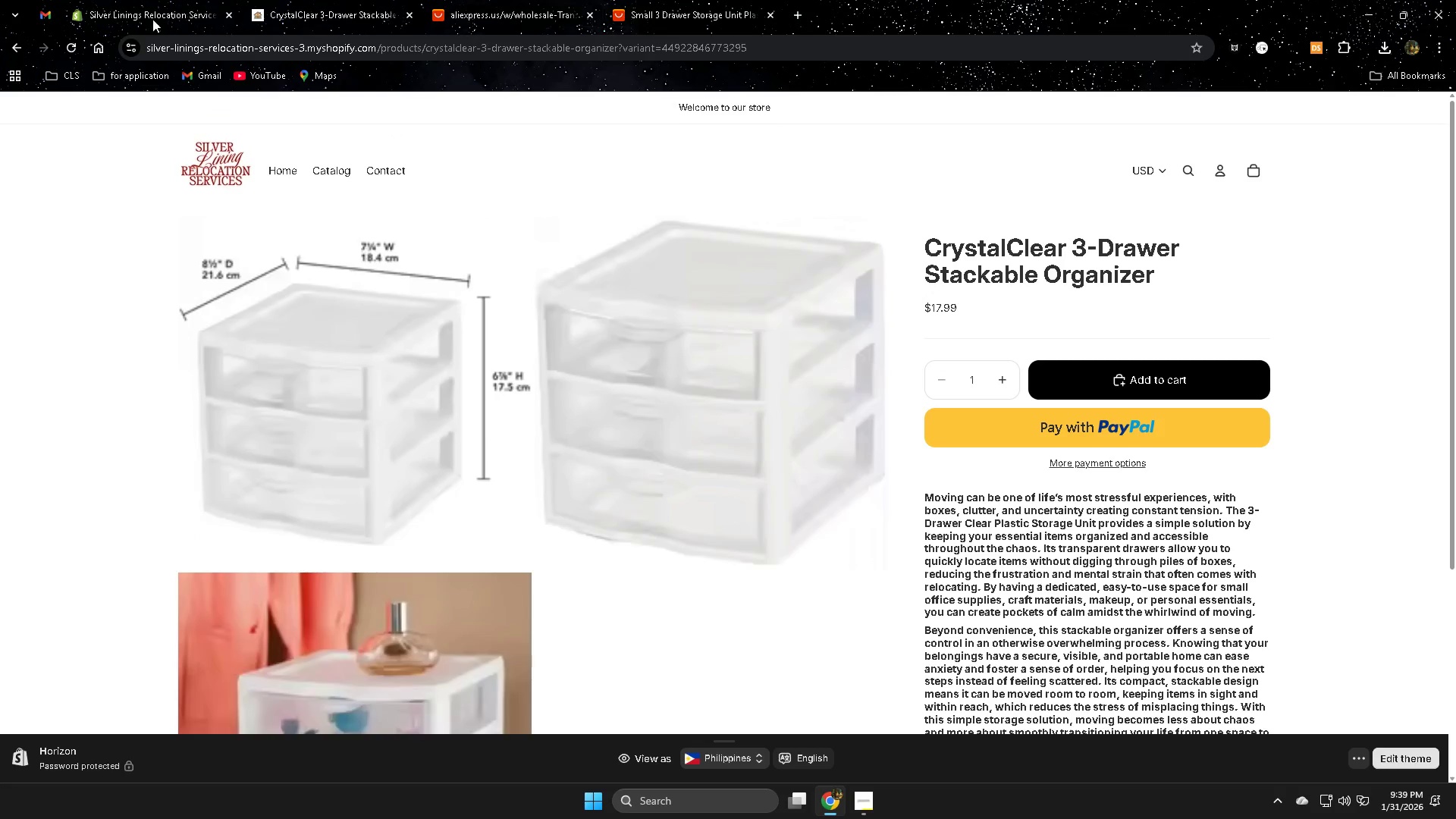 
left_click([142, 10])
 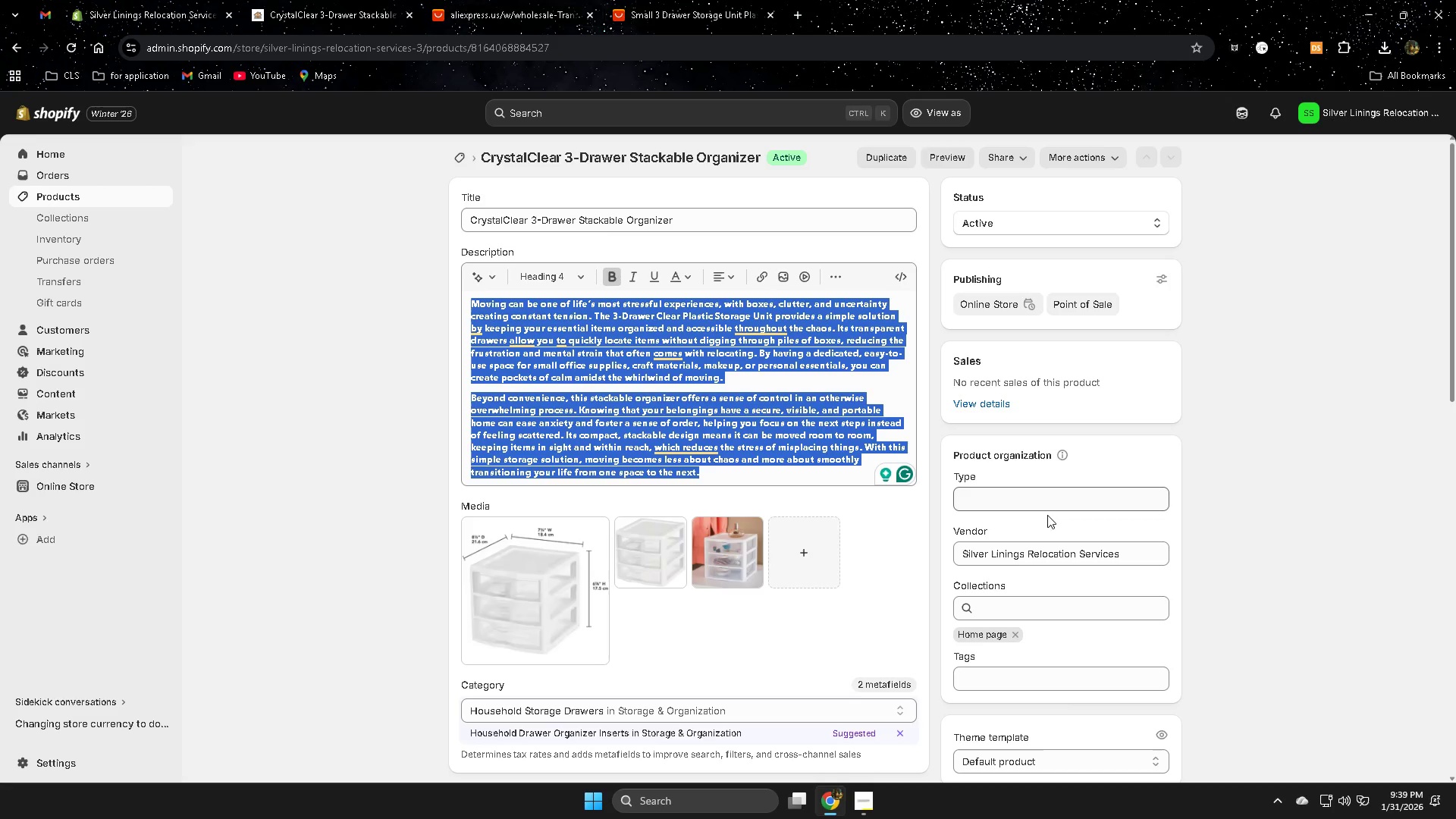 
scroll: coordinate [1275, 513], scroll_direction: down, amount: 3.0
 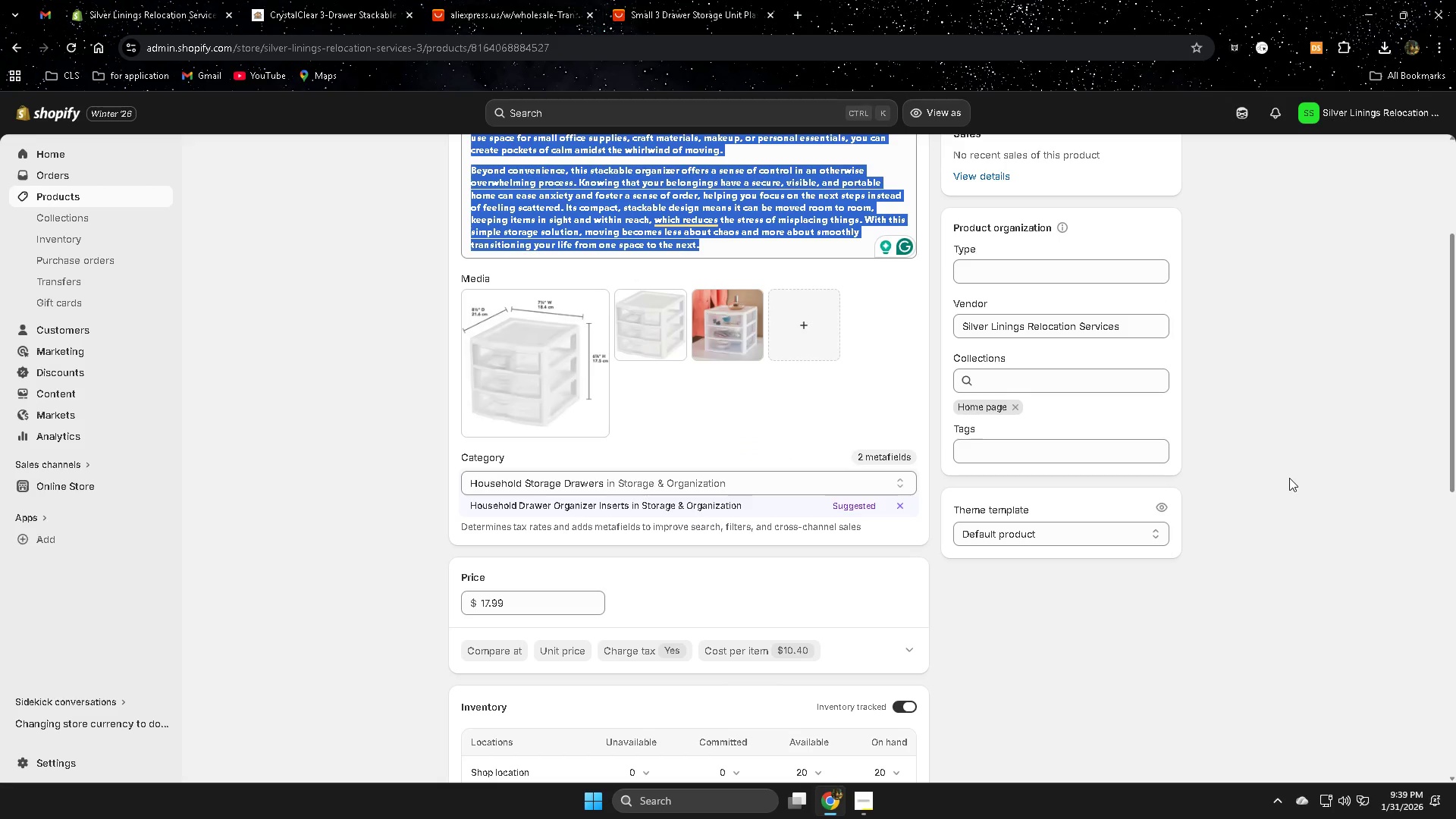 
scroll: coordinate [1268, 474], scroll_direction: none, amount: 0.0
 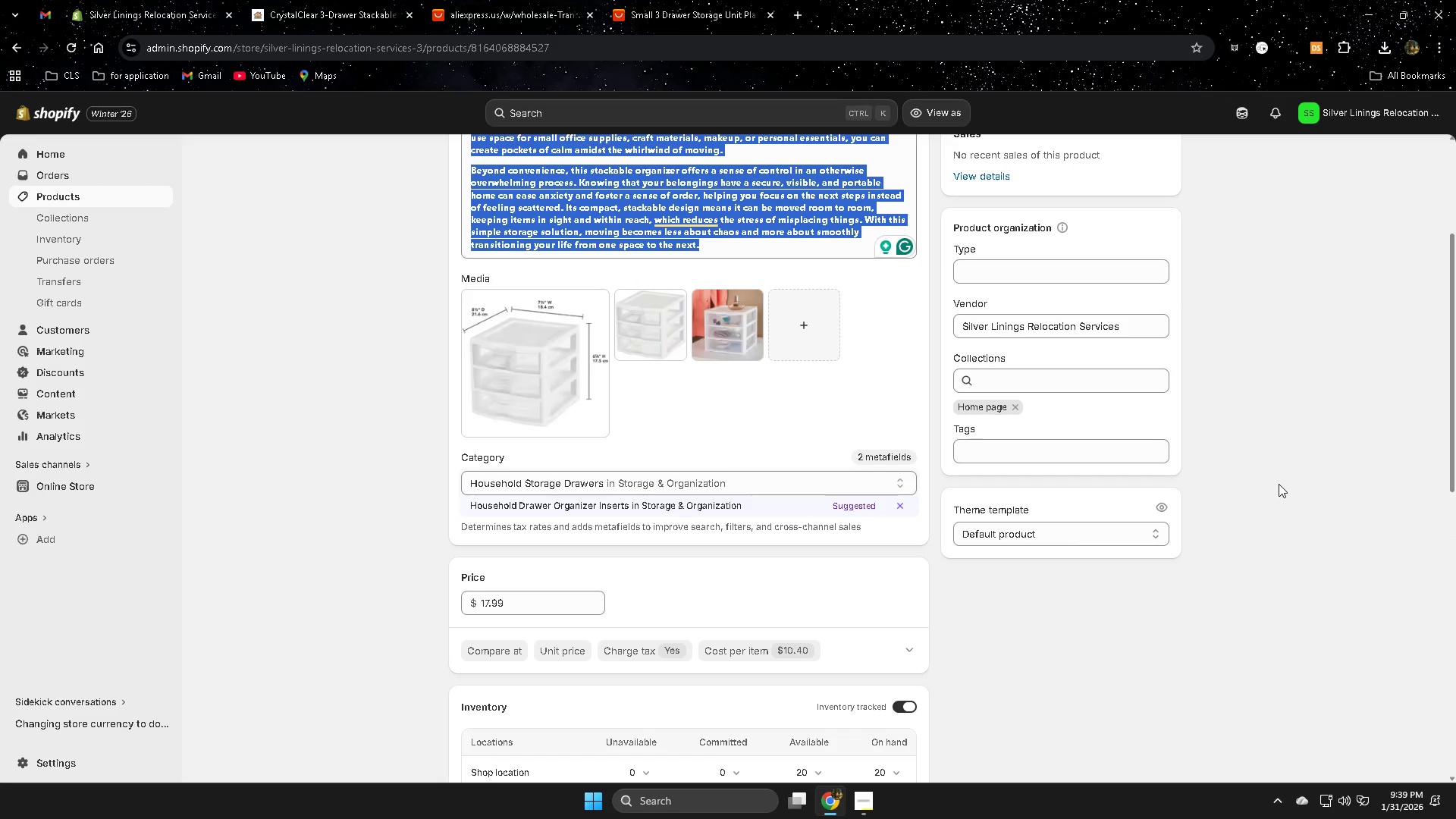 
left_click([1281, 474])
 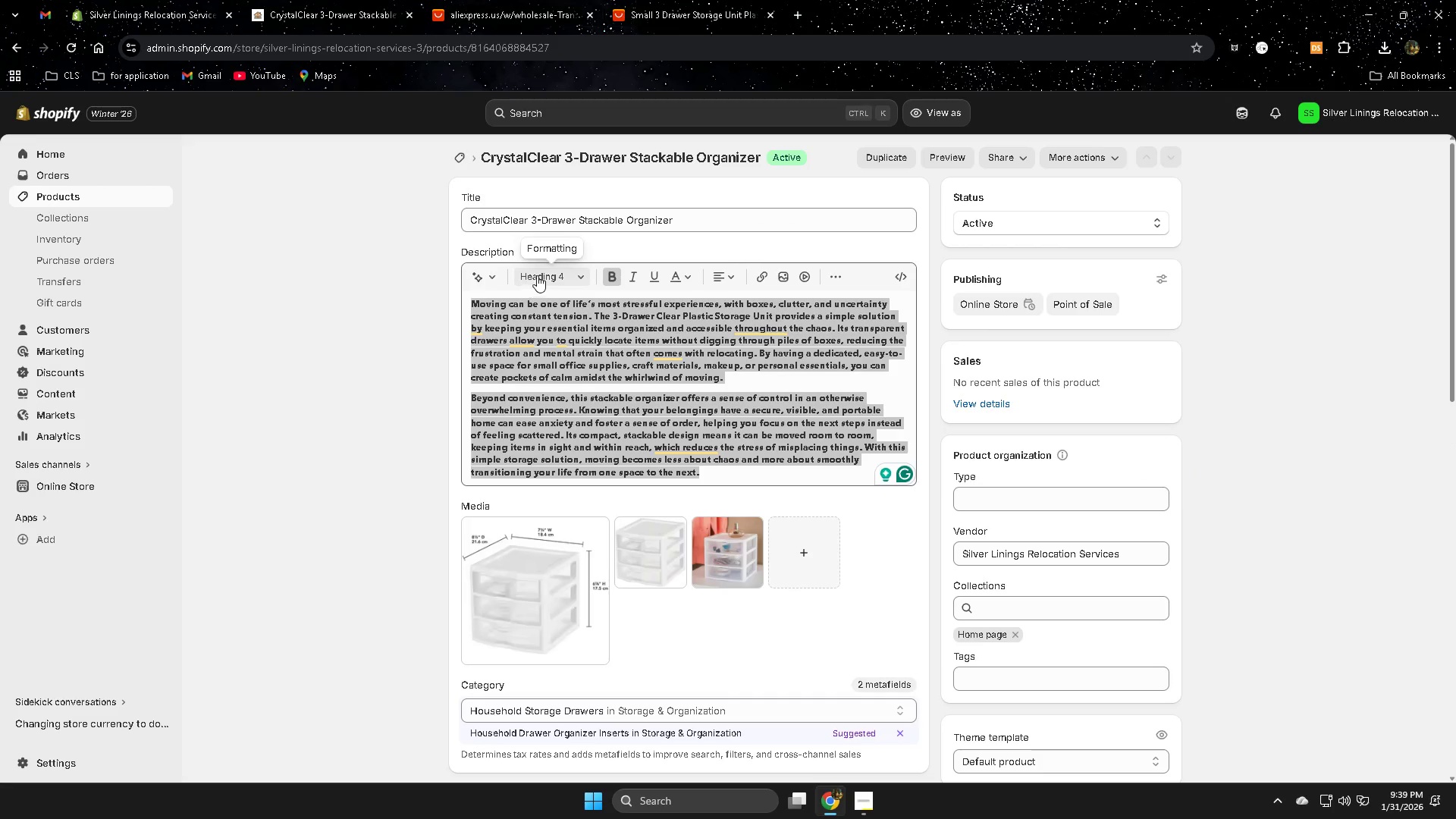 
scroll: coordinate [1281, 490], scroll_direction: up, amount: 3.0
 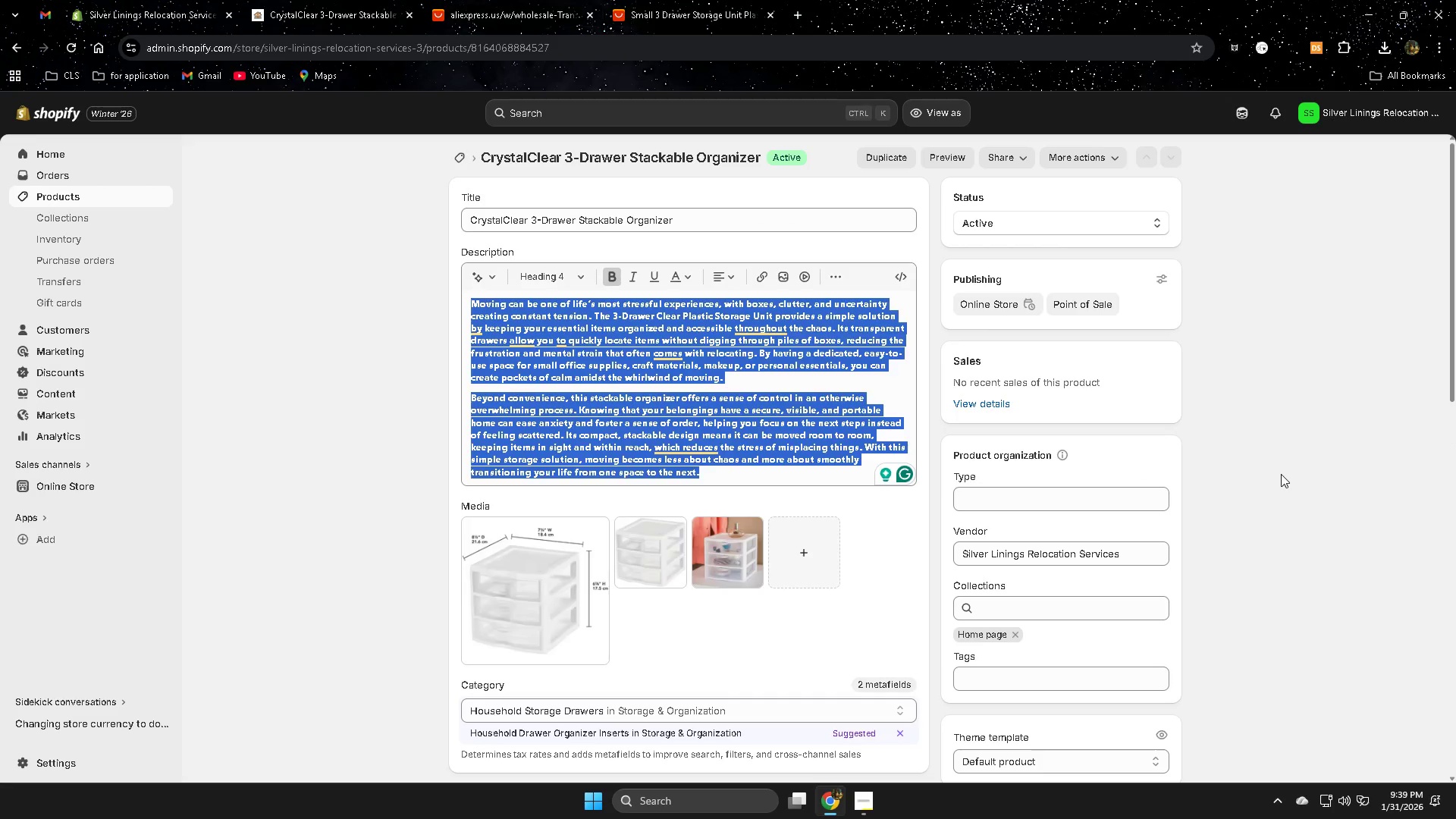 
scroll: coordinate [429, 406], scroll_direction: down, amount: 2.0
 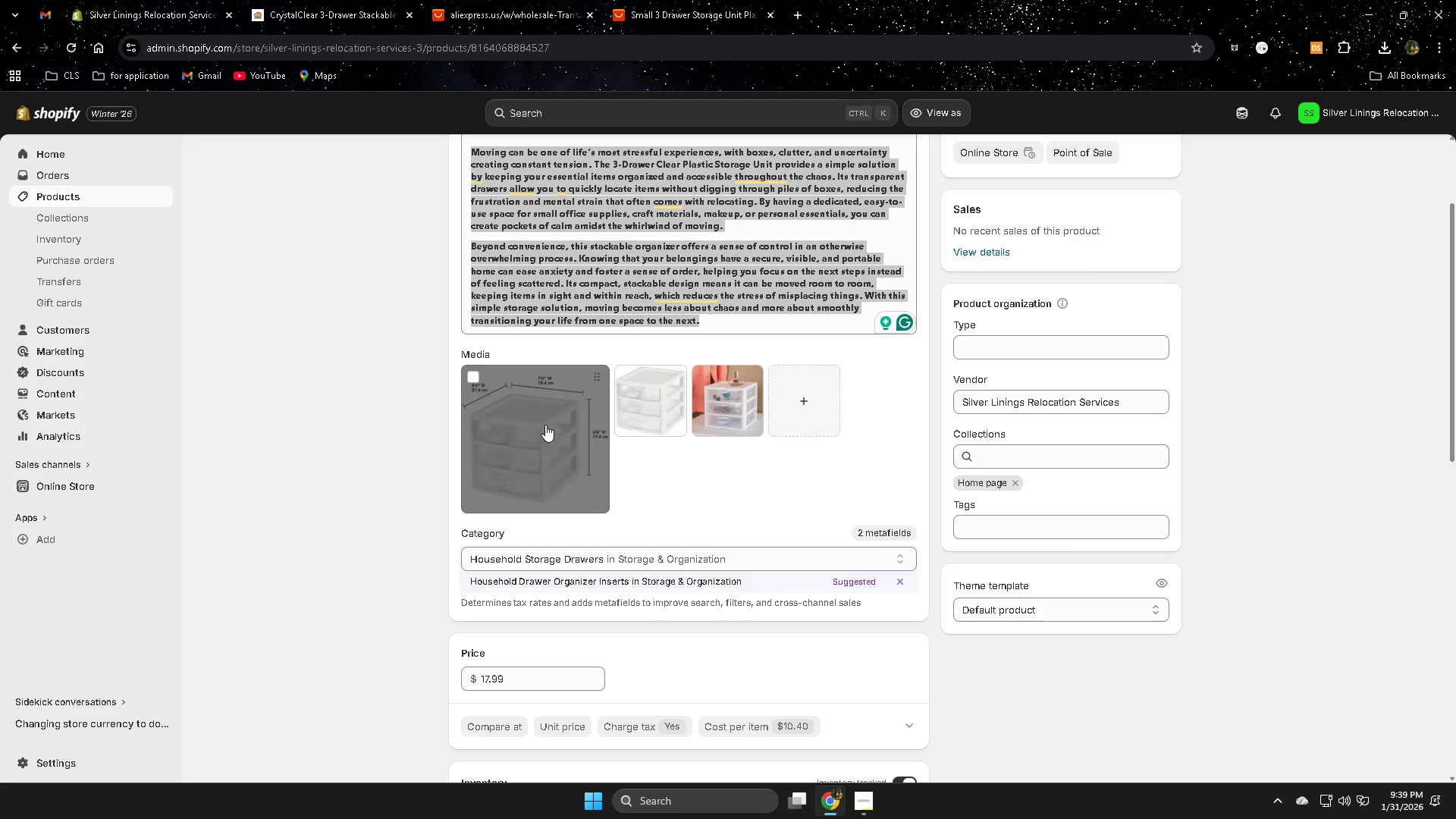 
left_click_drag(start_coordinate=[657, 399], to_coordinate=[537, 447])
 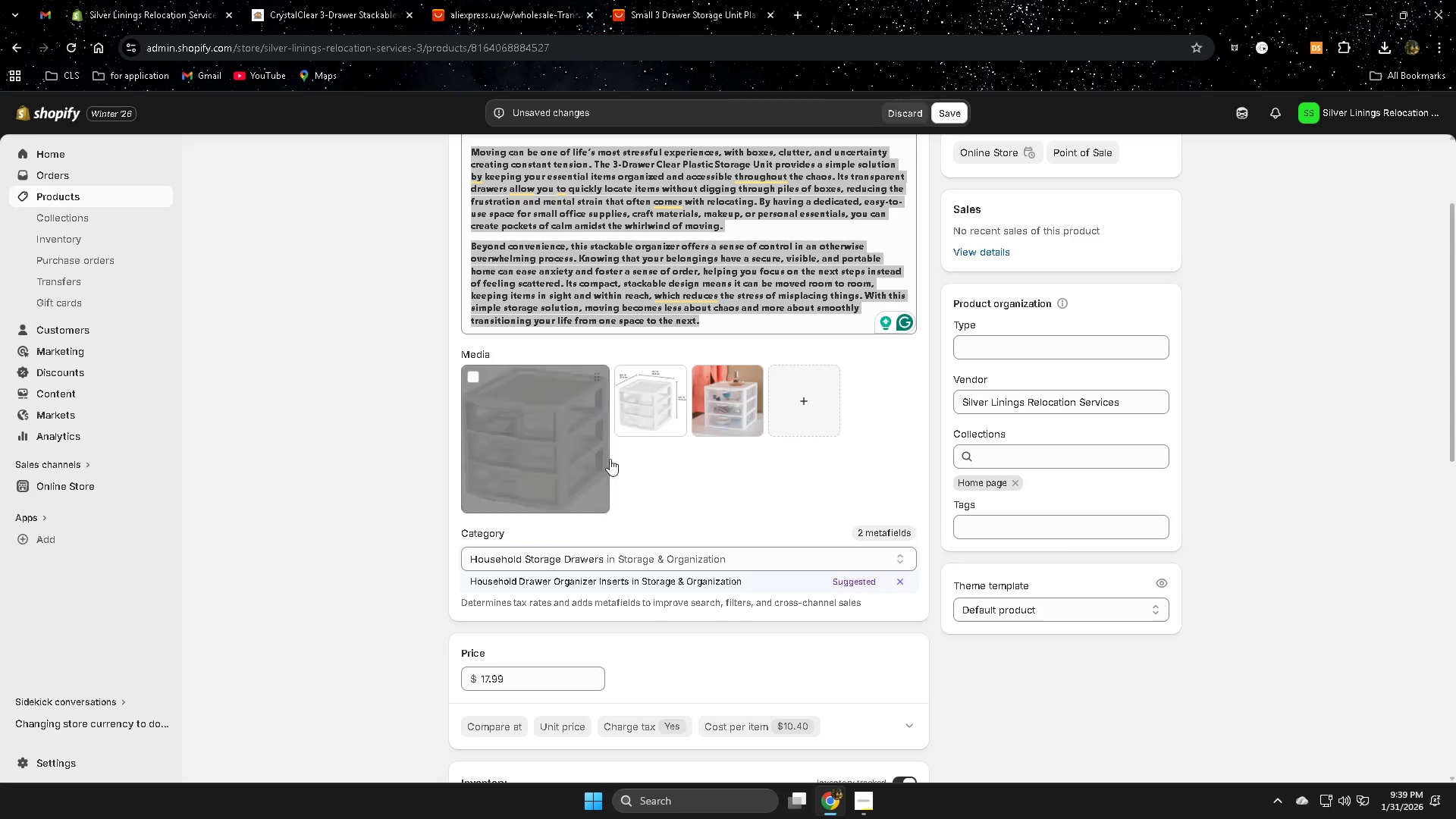 
left_click([686, 476])
 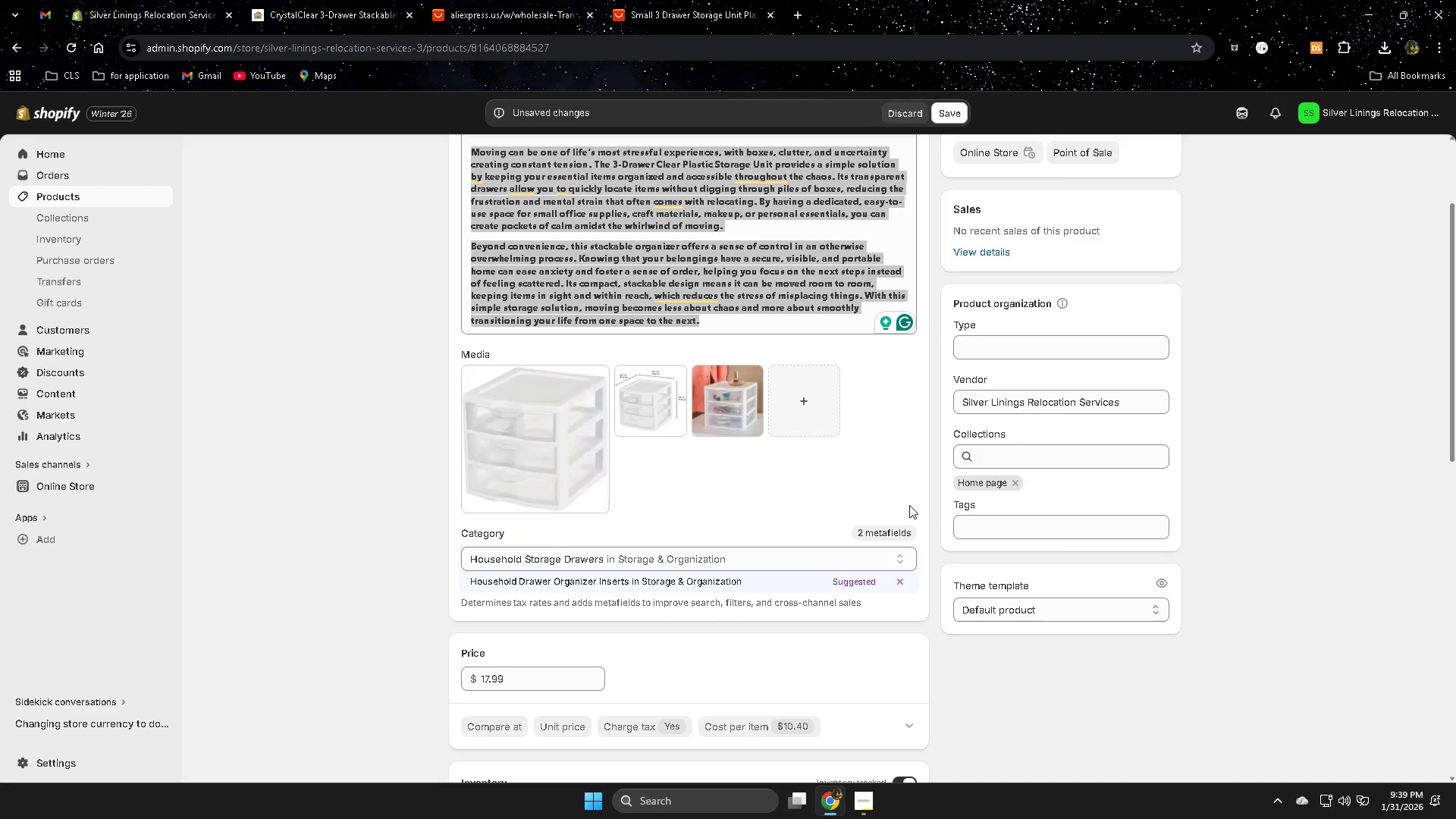 
scroll: coordinate [856, 516], scroll_direction: down, amount: 8.0
 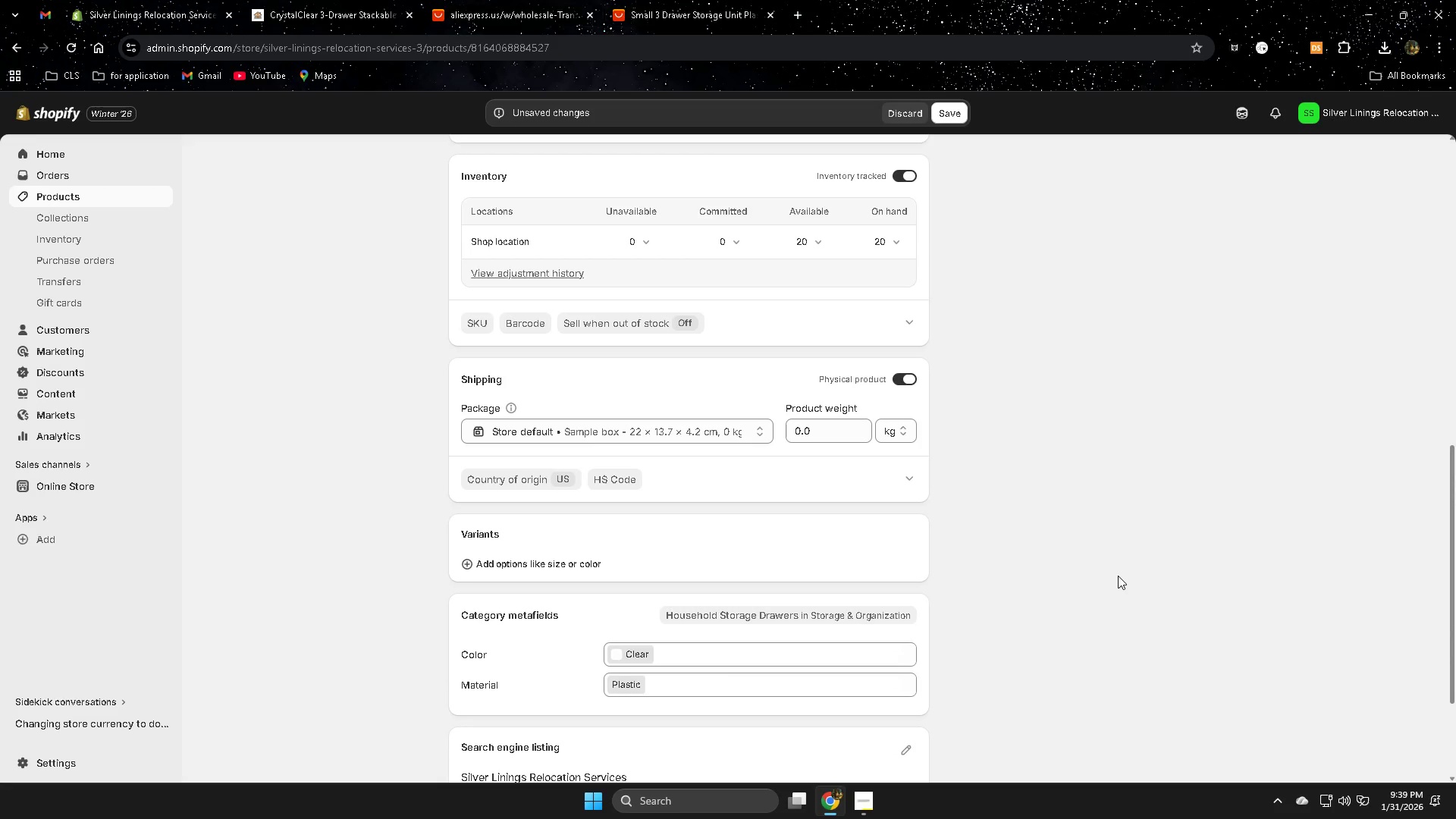 
scroll: coordinate [1106, 576], scroll_direction: up, amount: 8.0
 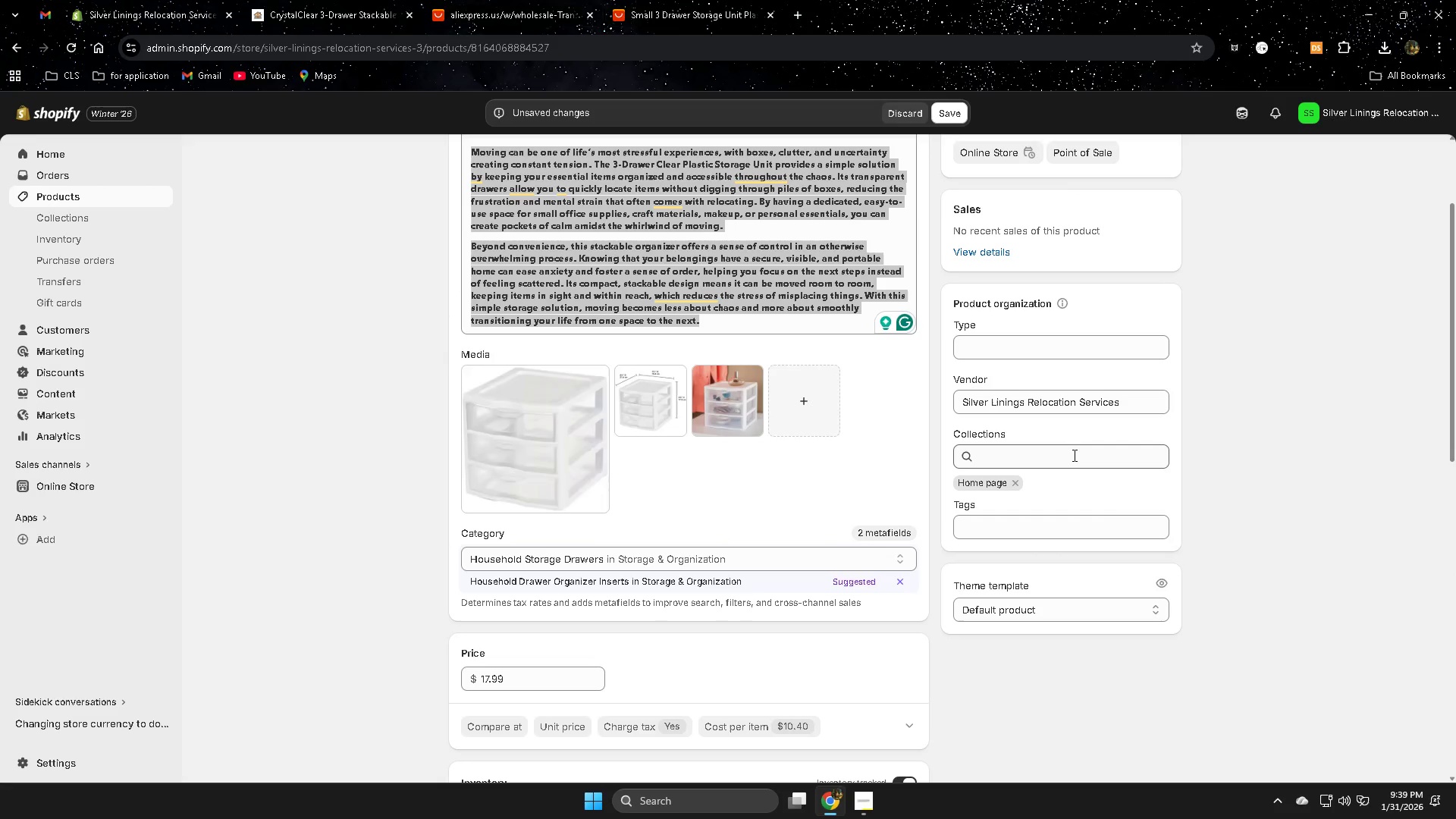 
left_click([1073, 455])
 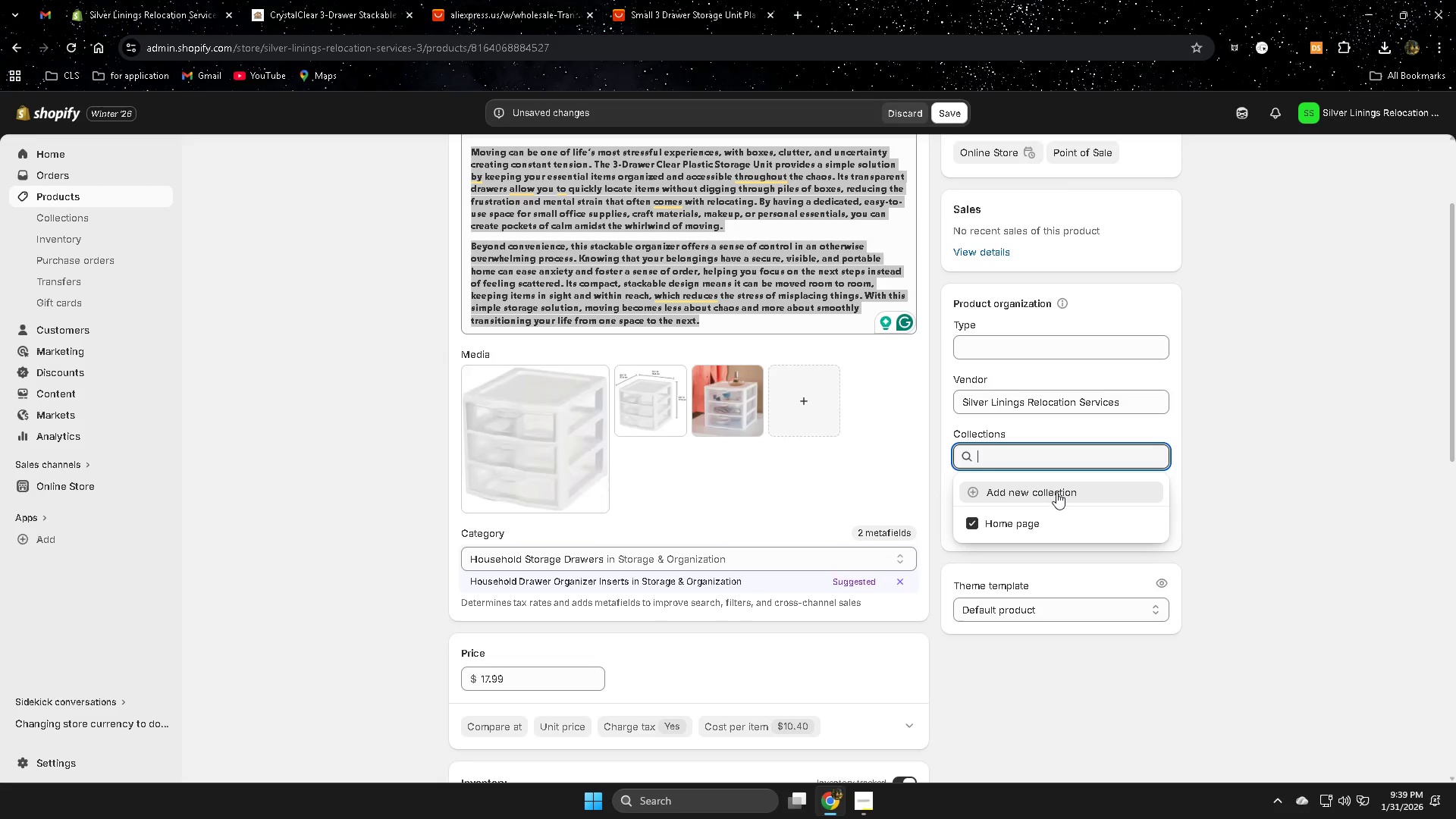 
left_click([1056, 492])
 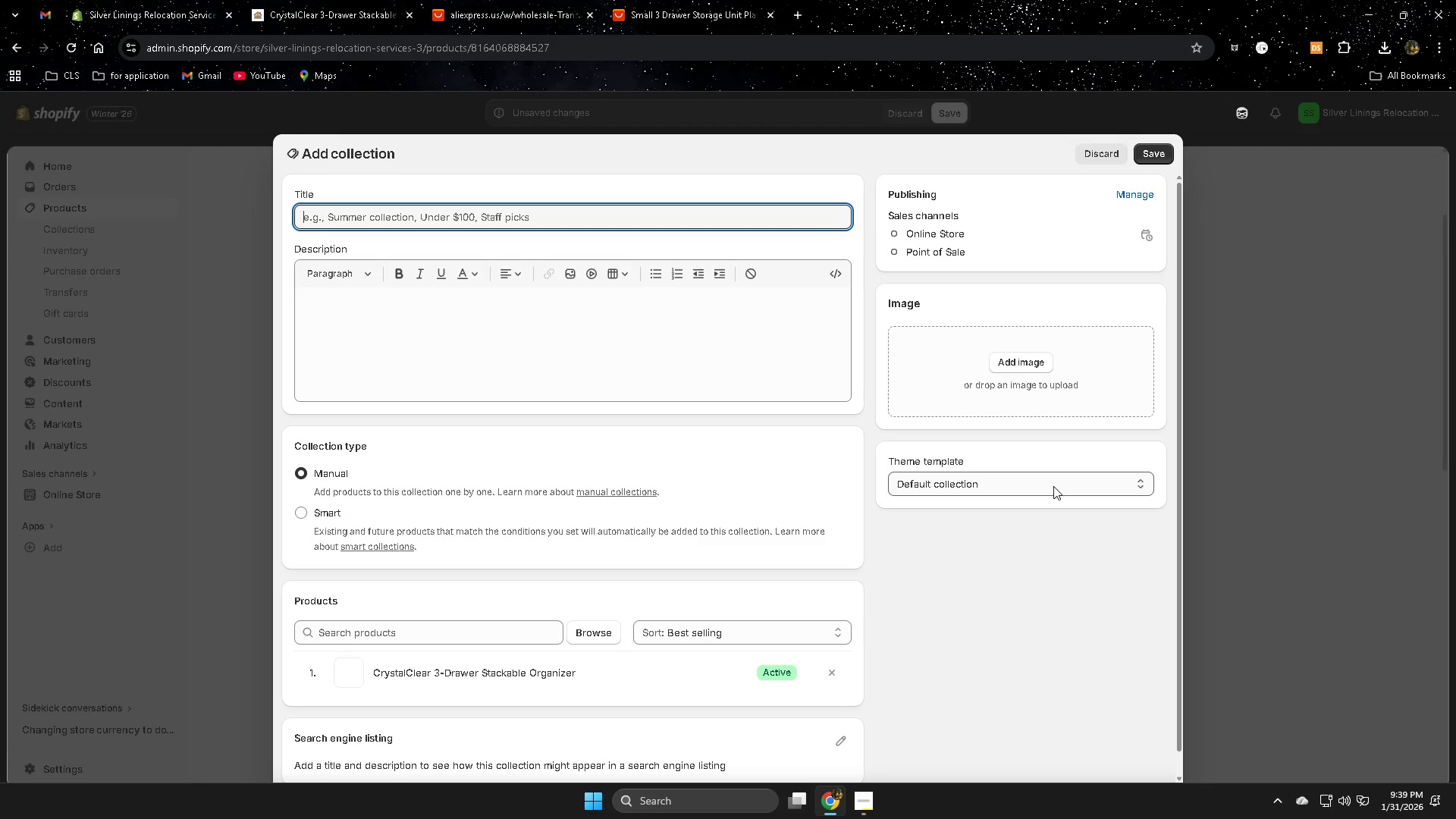 
scroll: coordinate [1006, 598], scroll_direction: down, amount: 3.0
 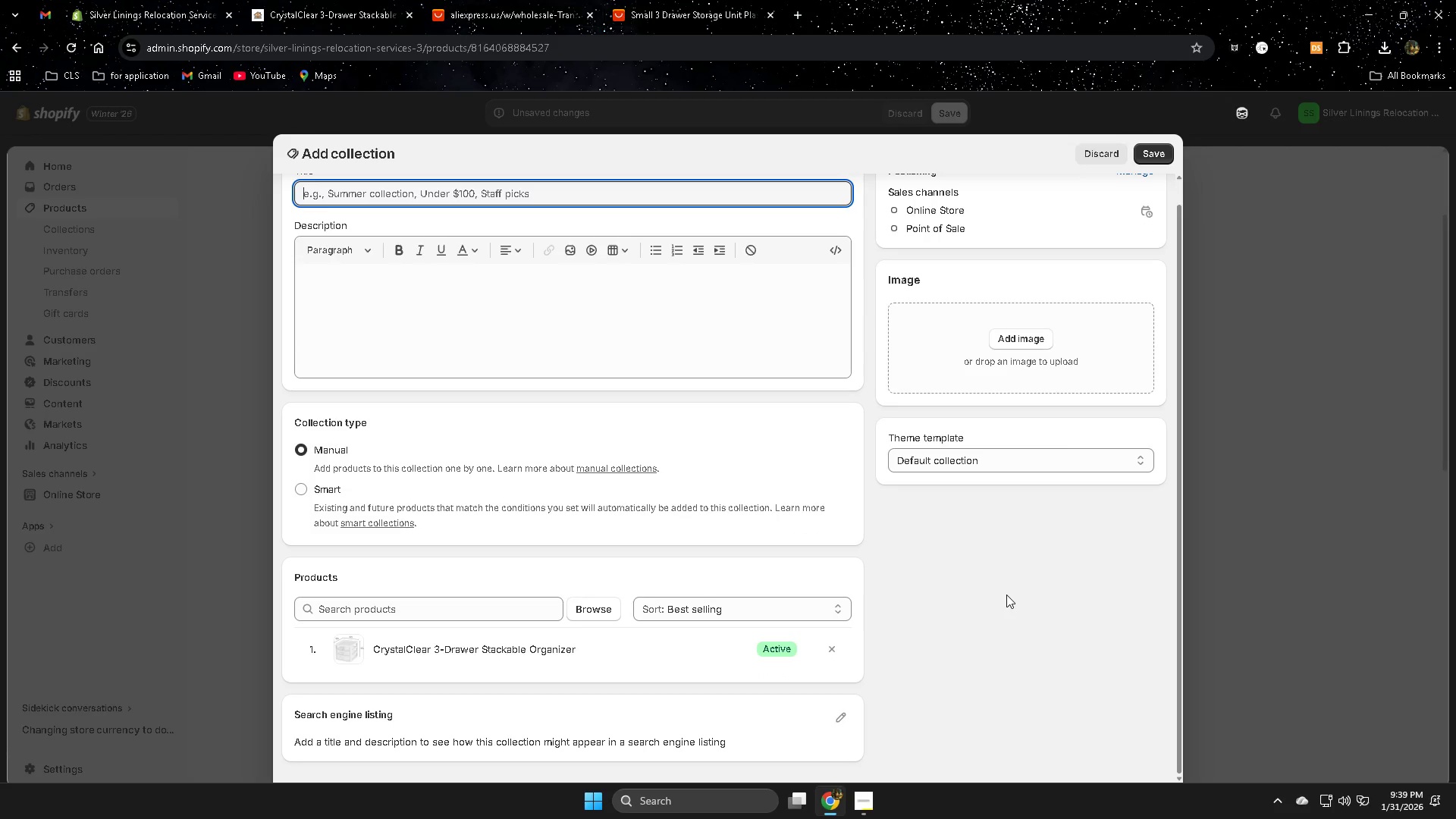 
scroll: coordinate [1006, 595], scroll_direction: up, amount: 2.0
 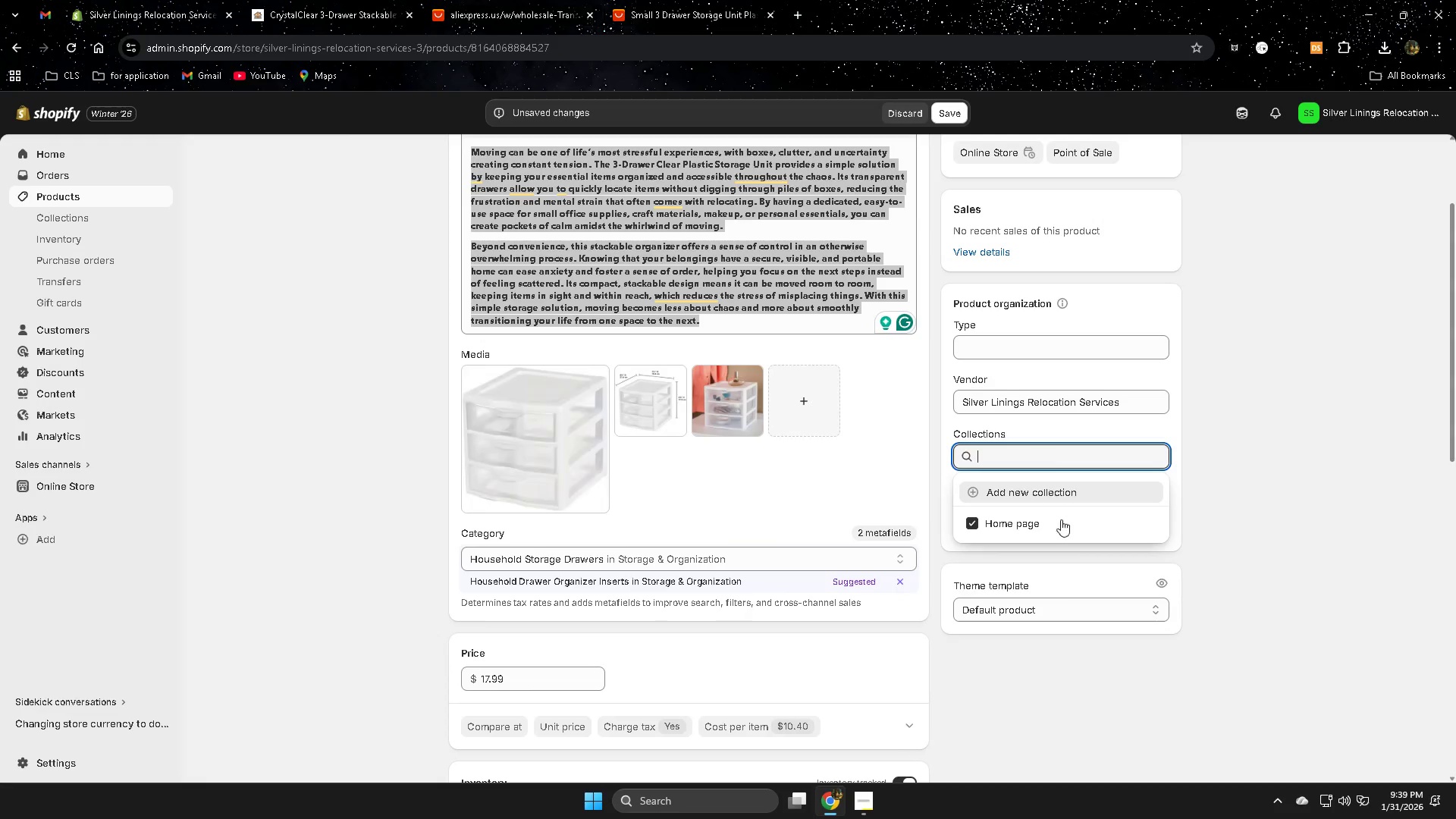 
left_click([331, 412])
 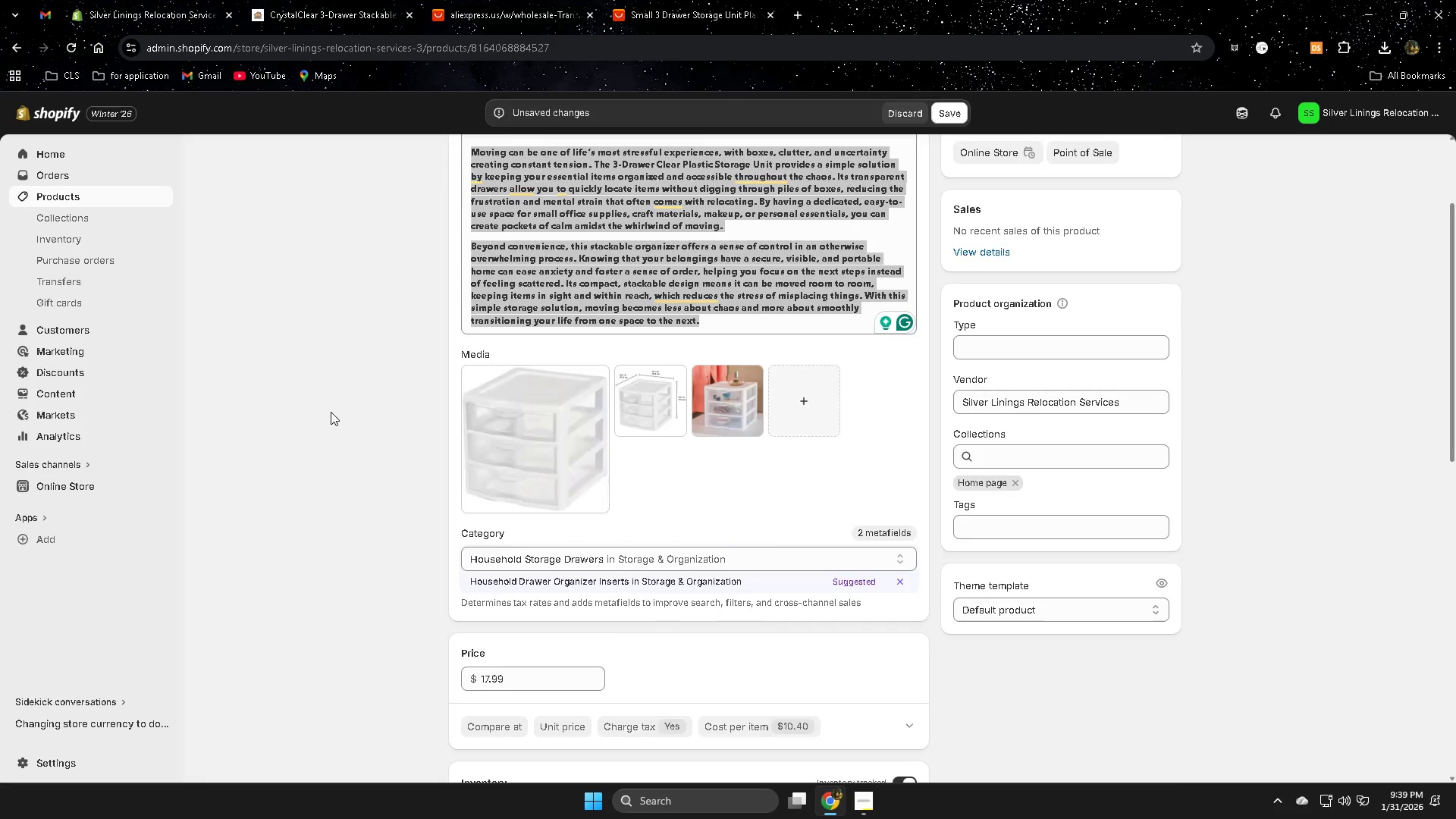 
scroll: coordinate [331, 412], scroll_direction: up, amount: 3.0
 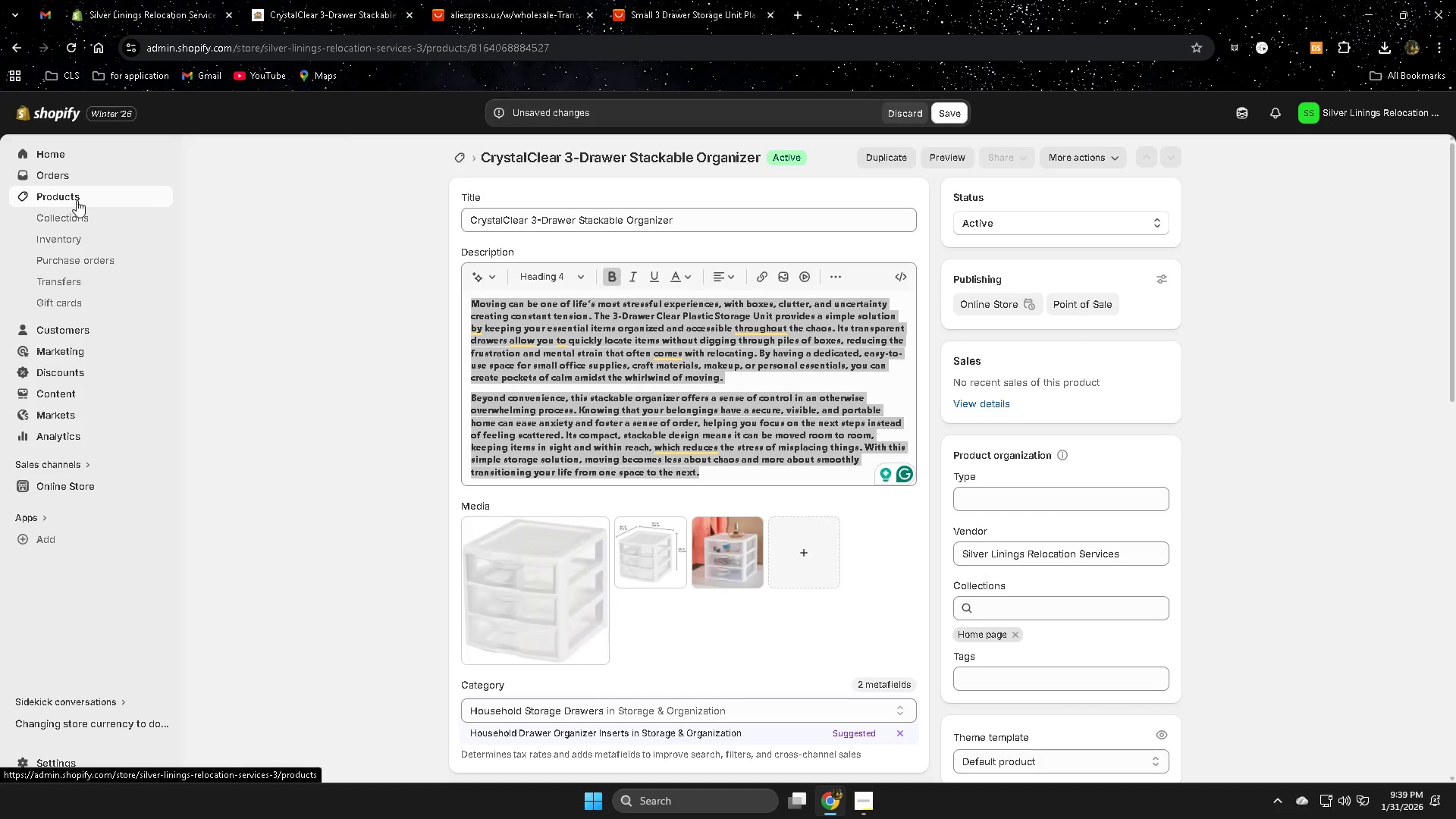 
left_click([77, 200])
 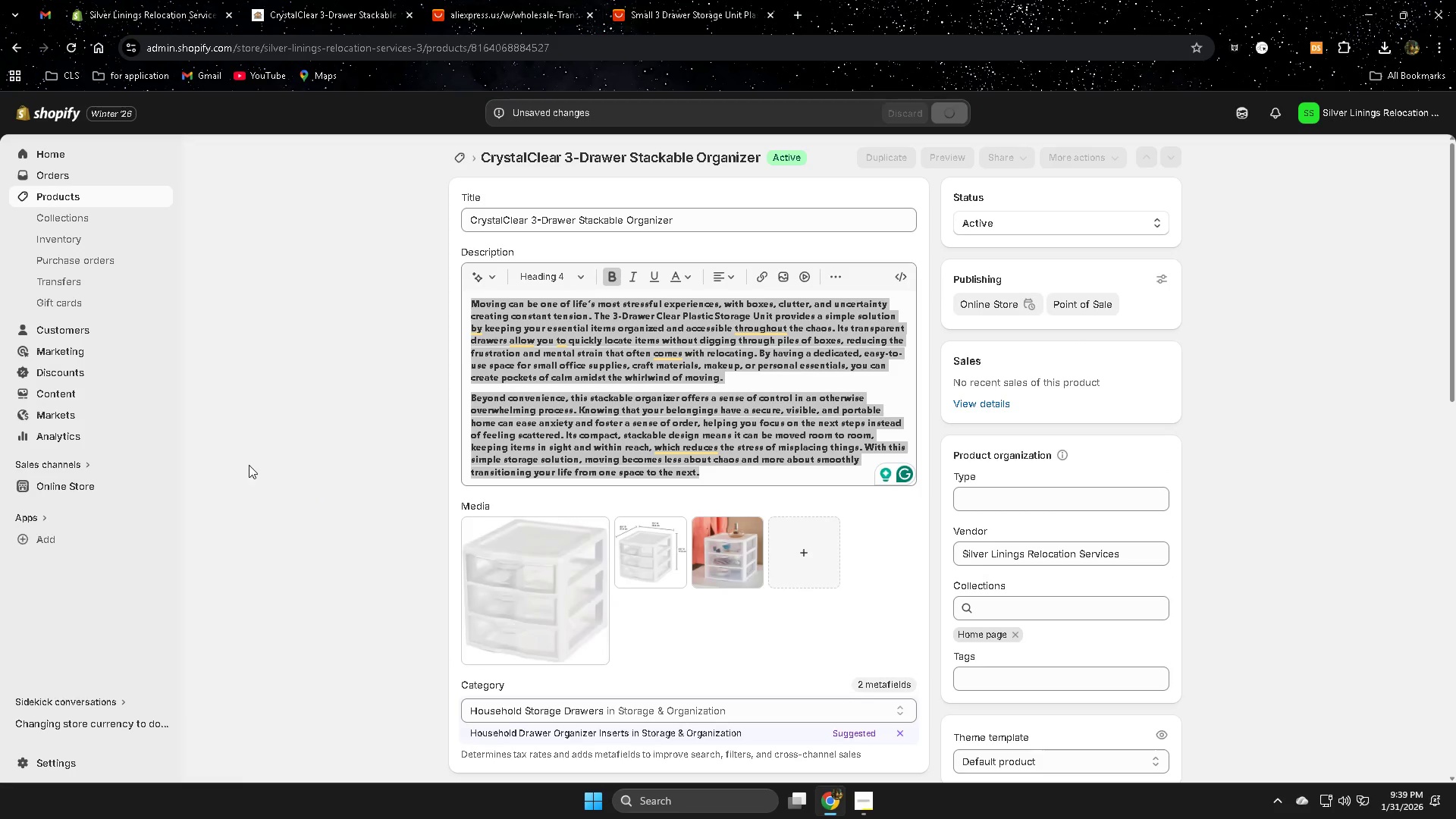 
wait(5.38)
 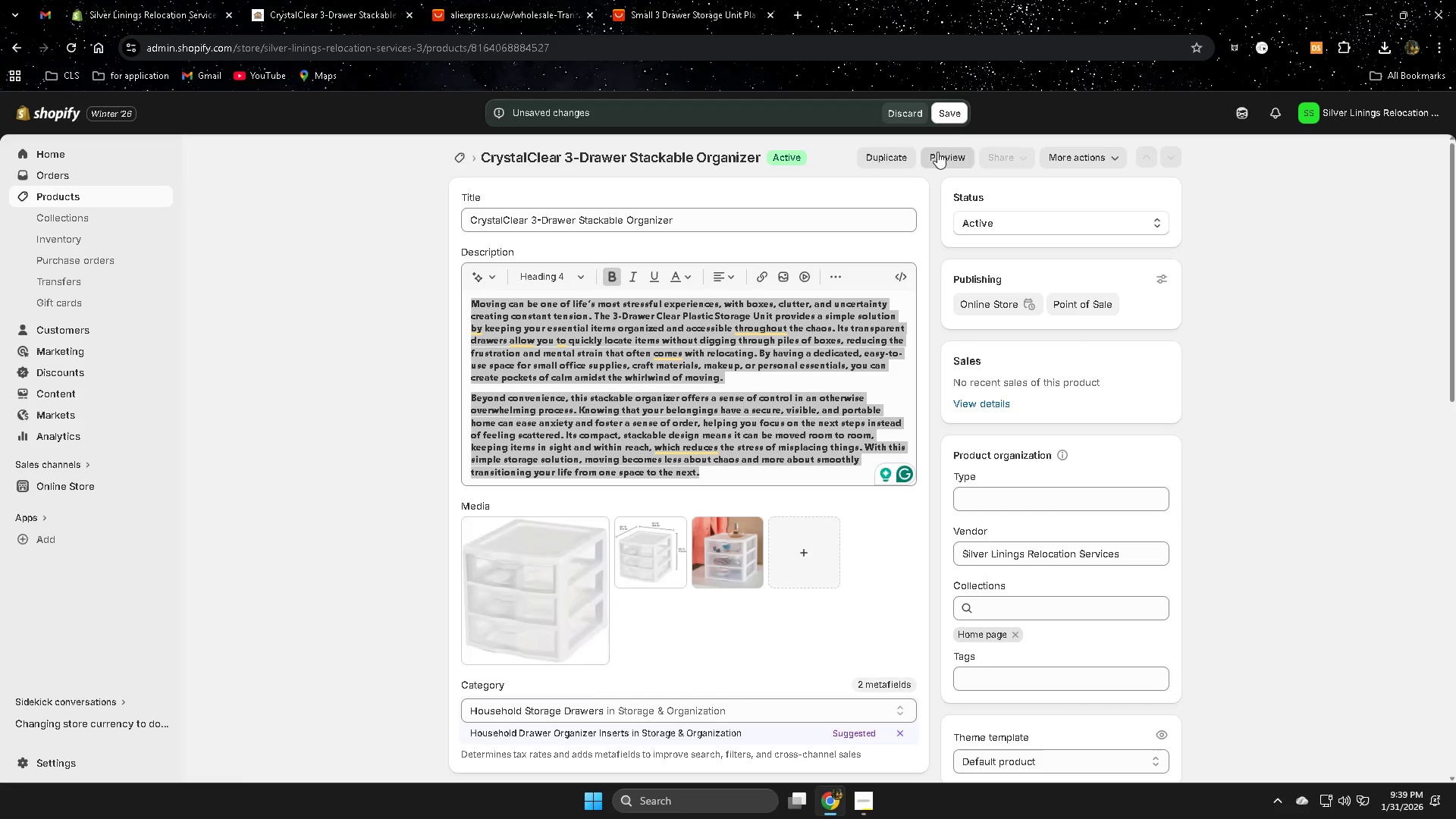 
left_click([58, 237])
 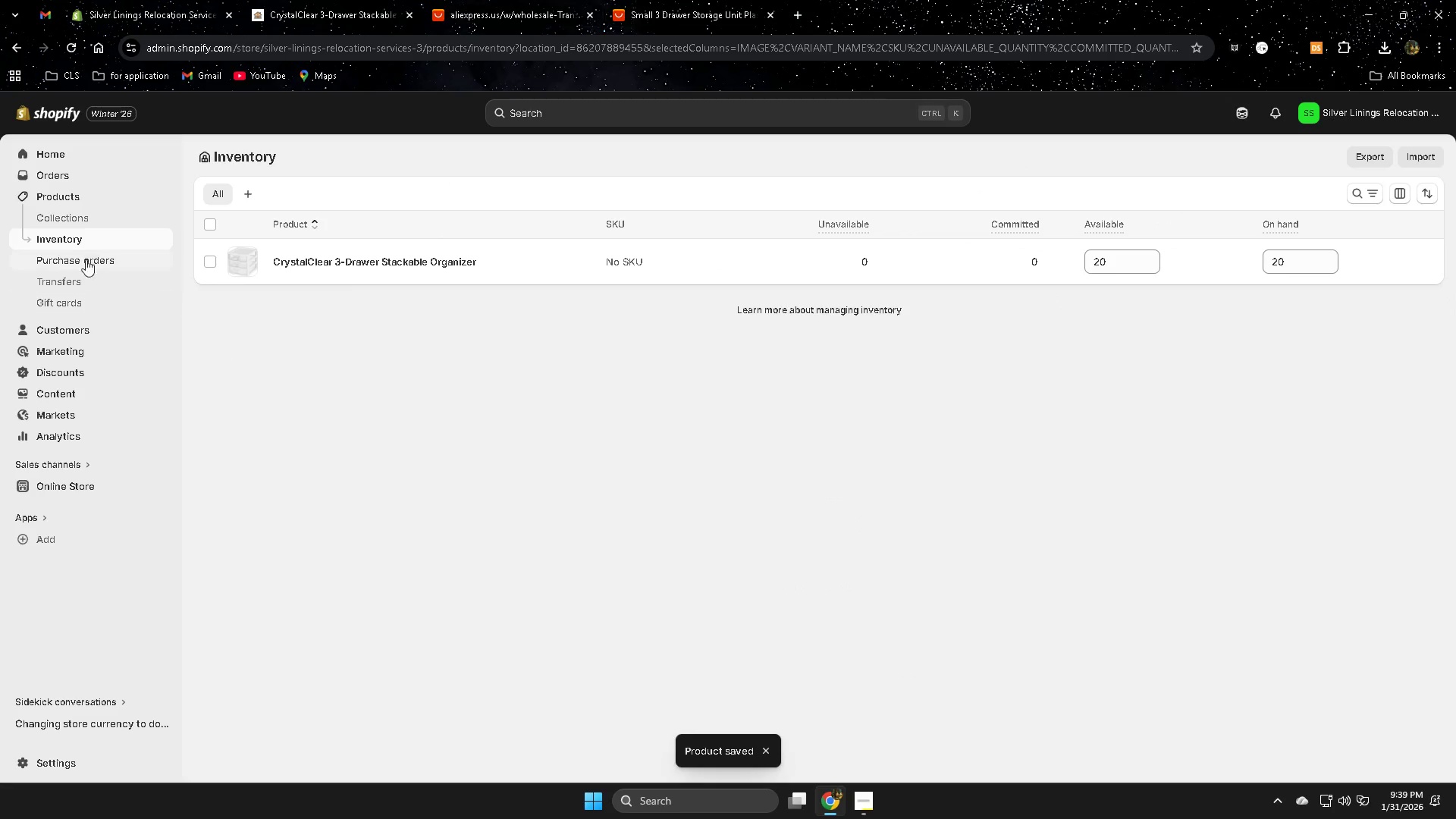 
left_click([66, 196])
 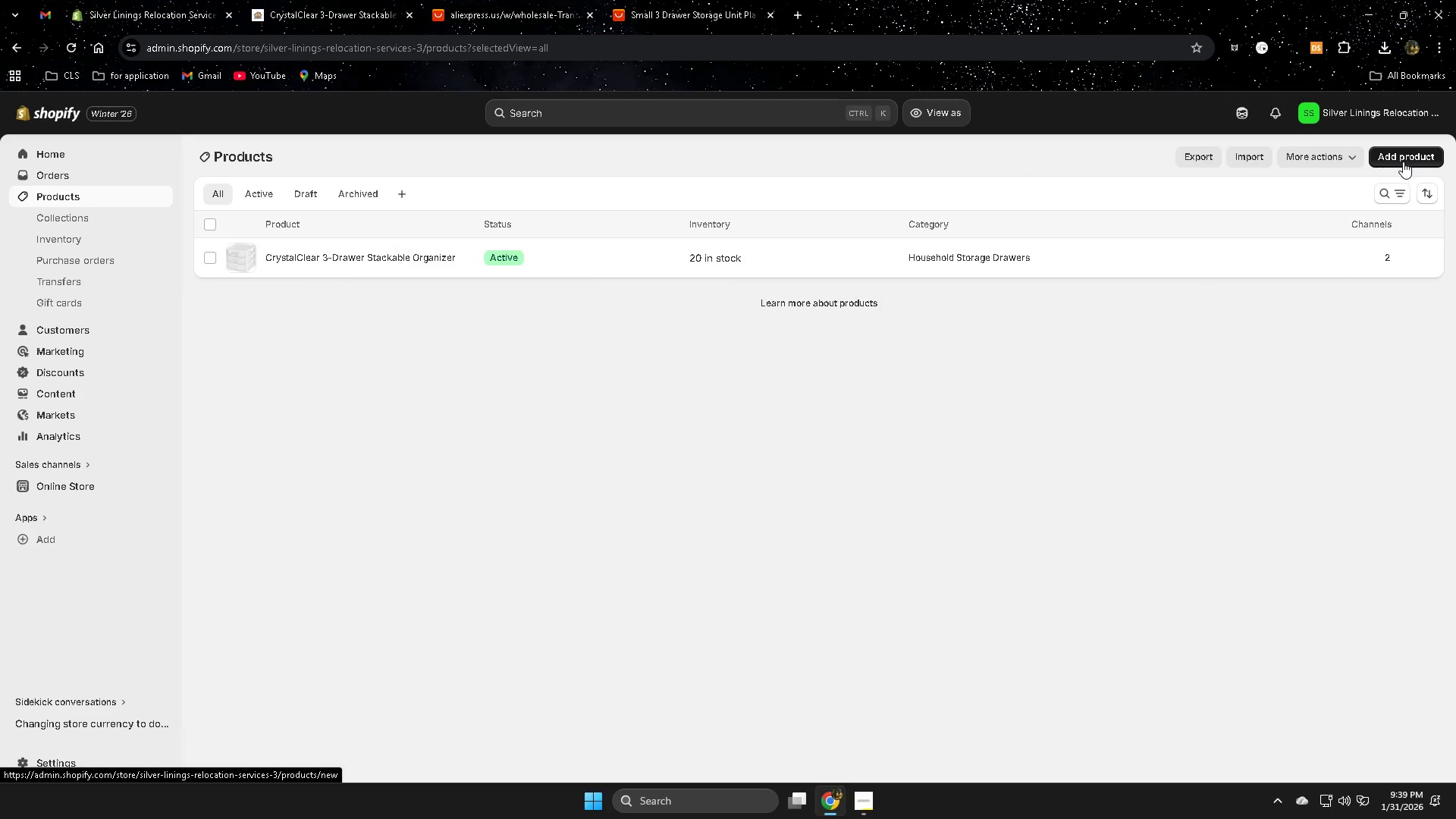 
left_click([1403, 162])
 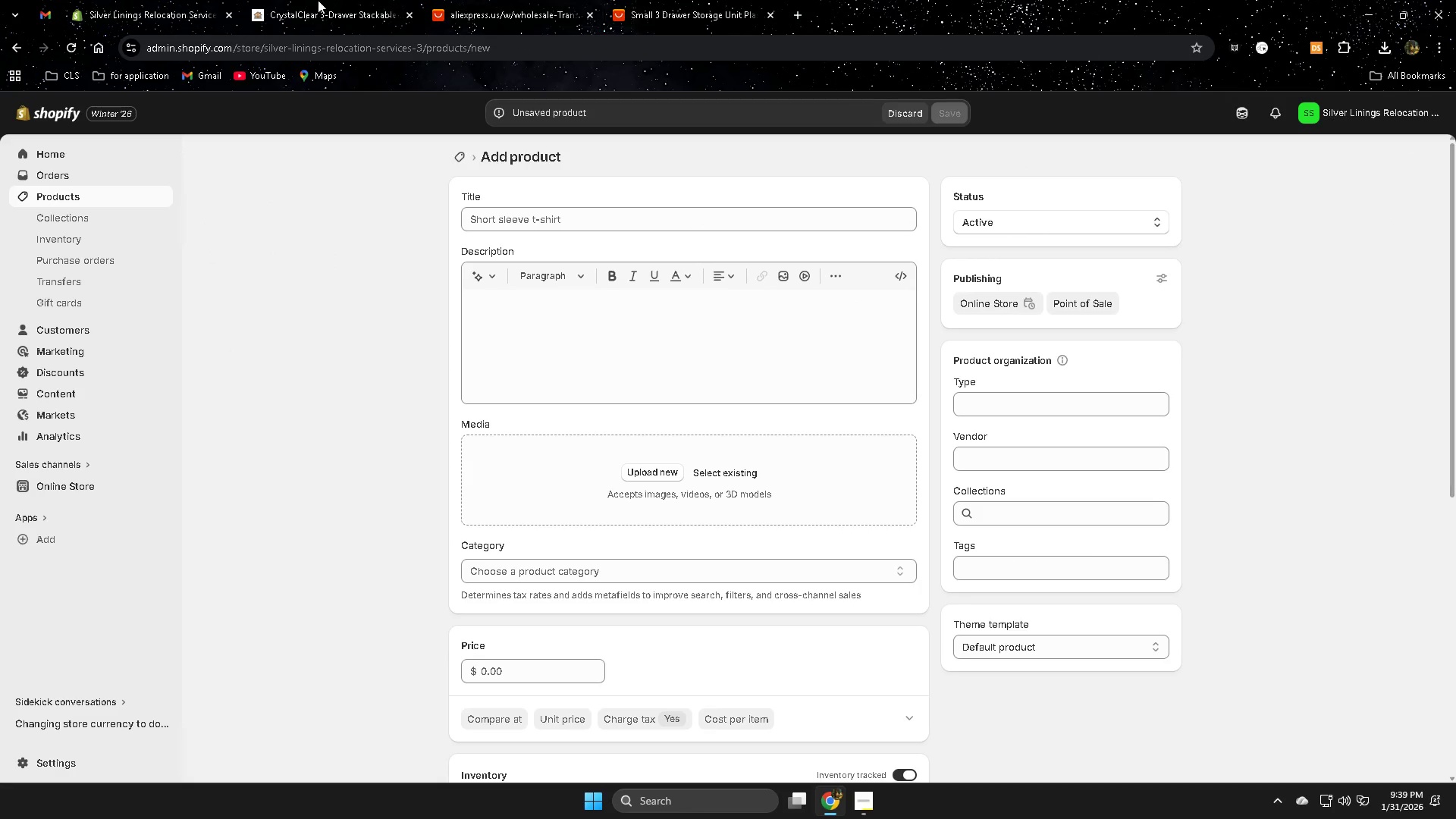 
left_click([696, 8])
 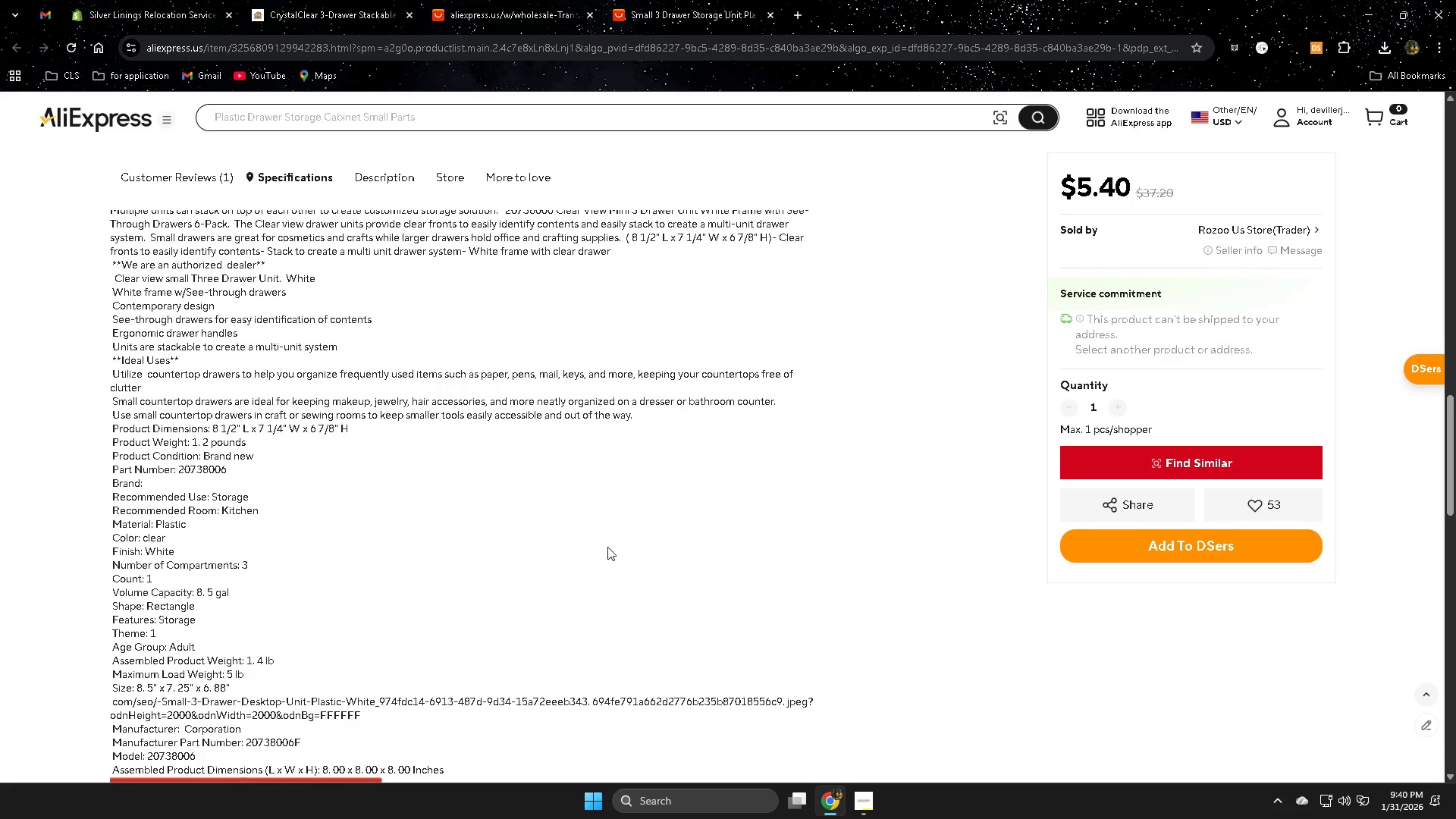 
scroll: coordinate [606, 546], scroll_direction: none, amount: 0.0
 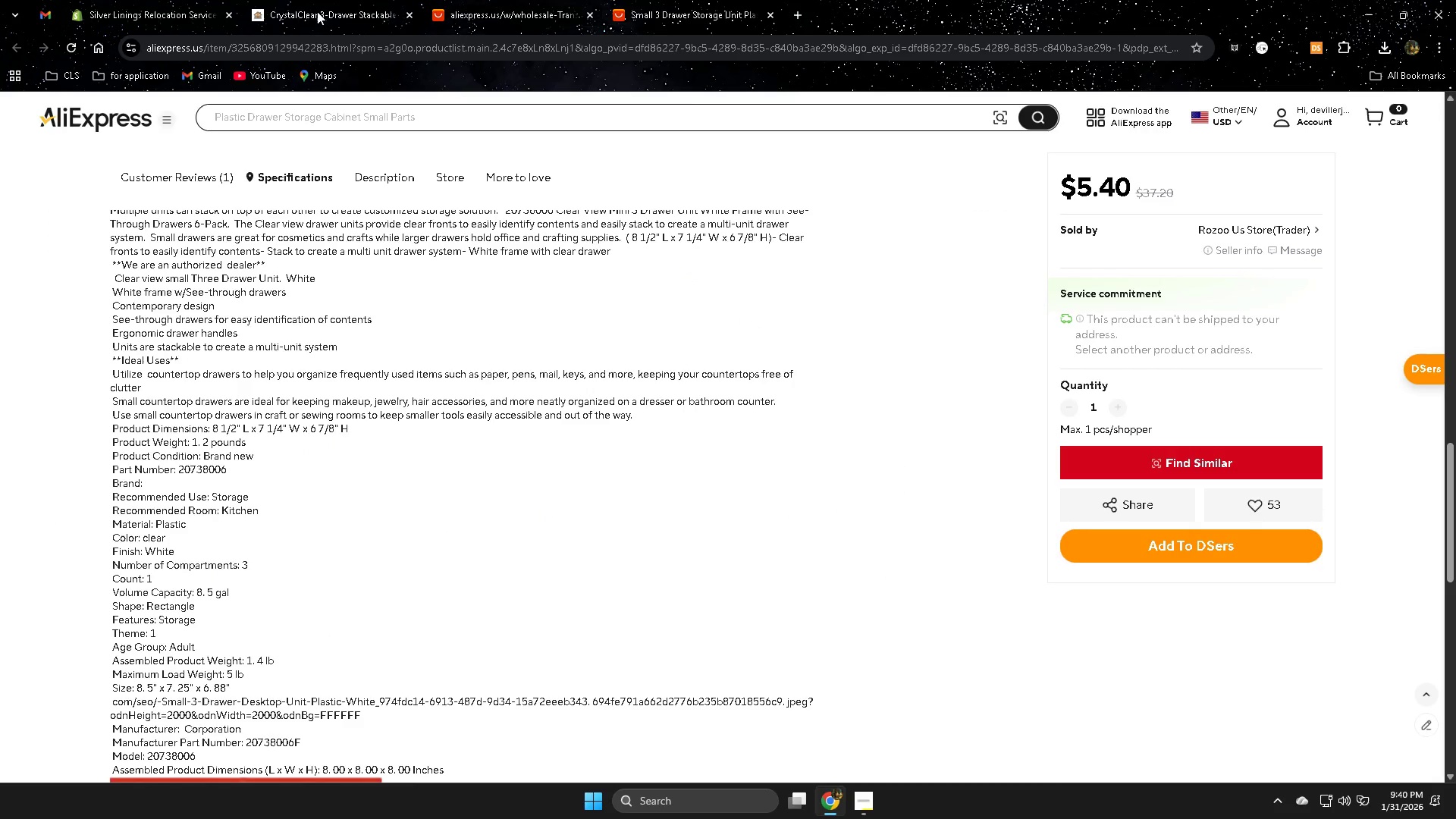 
left_click([306, 5])
 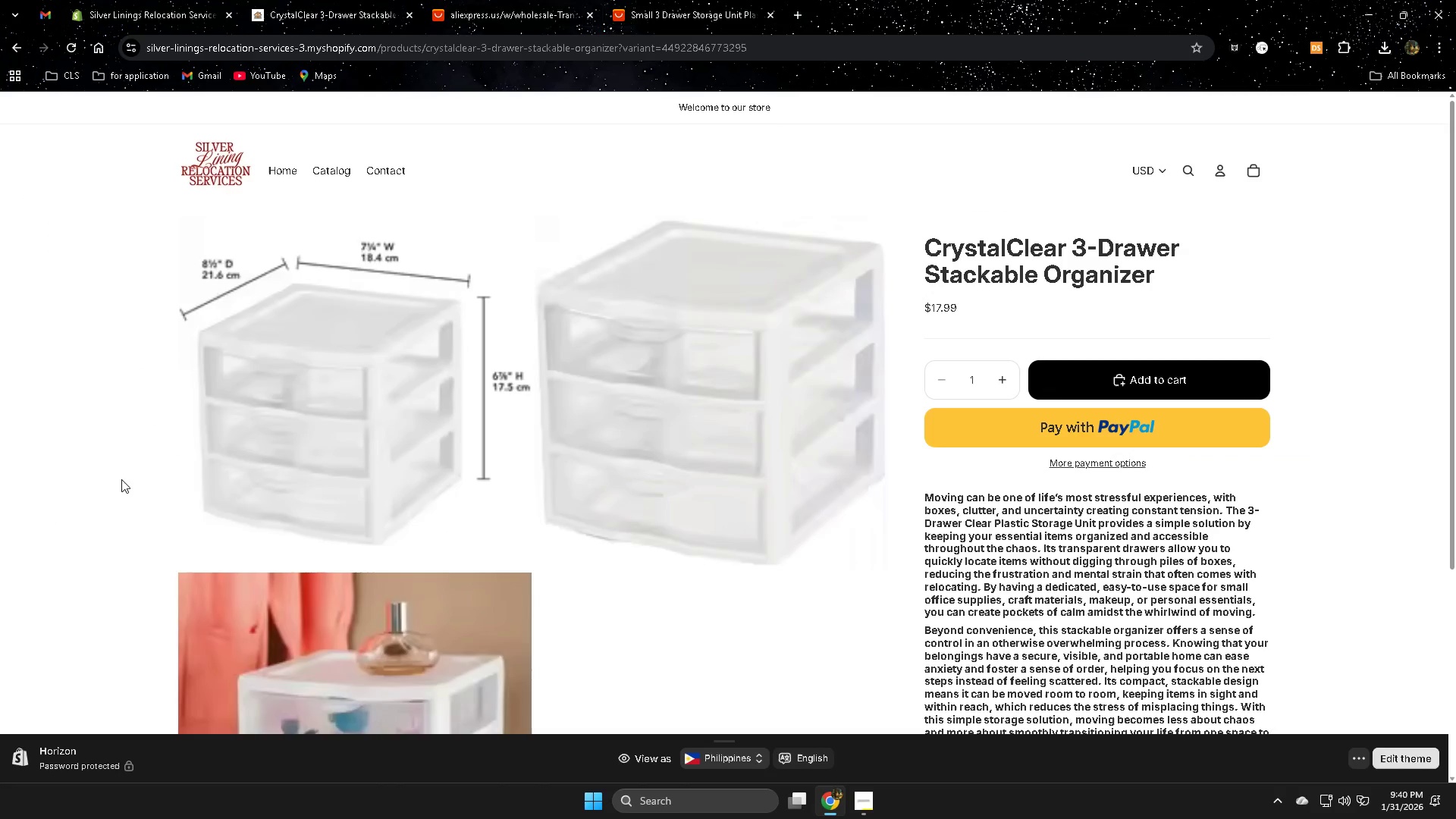 
left_click([67, 363])
 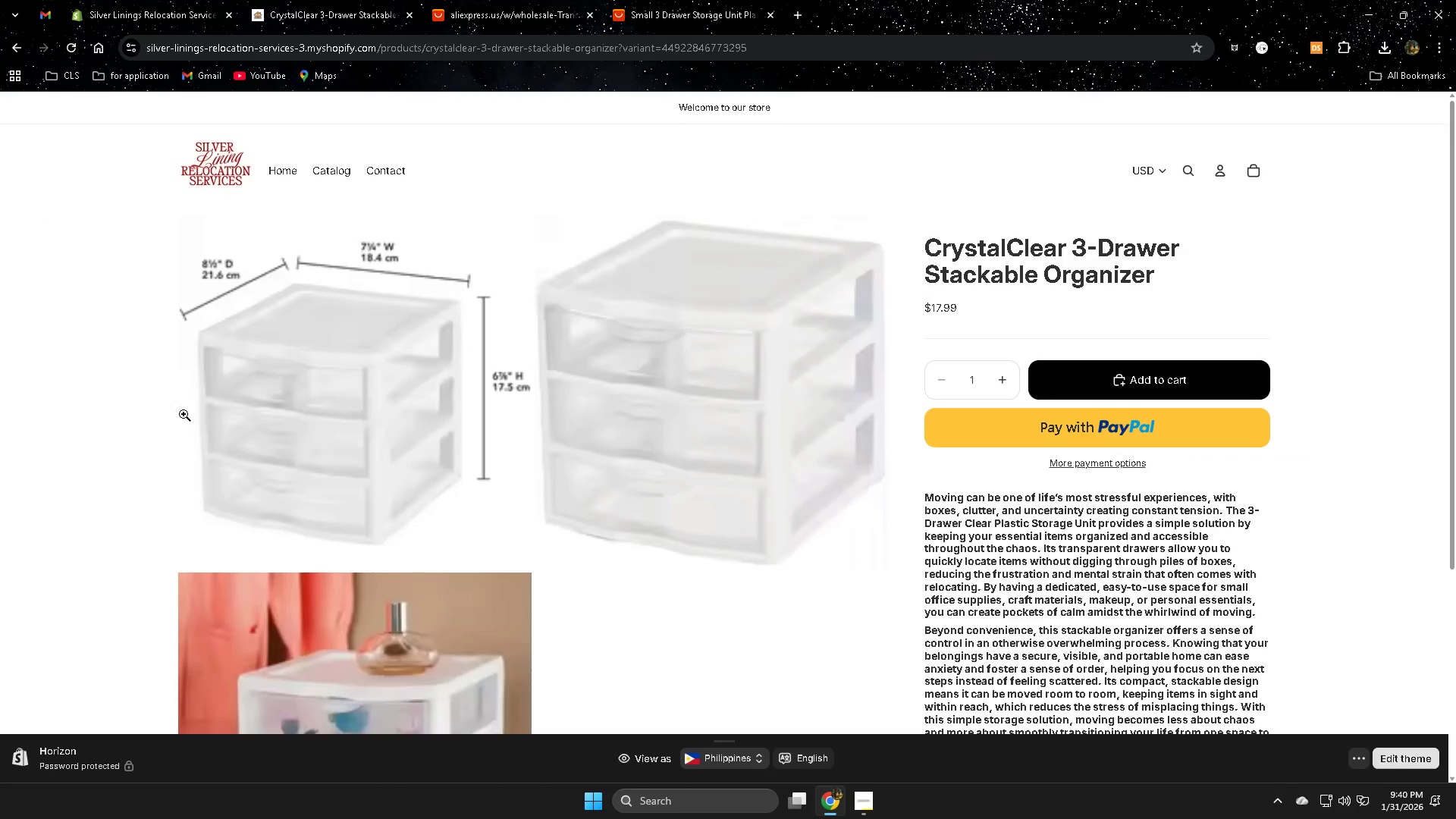 
scroll: coordinate [976, 520], scroll_direction: up, amount: 4.0
 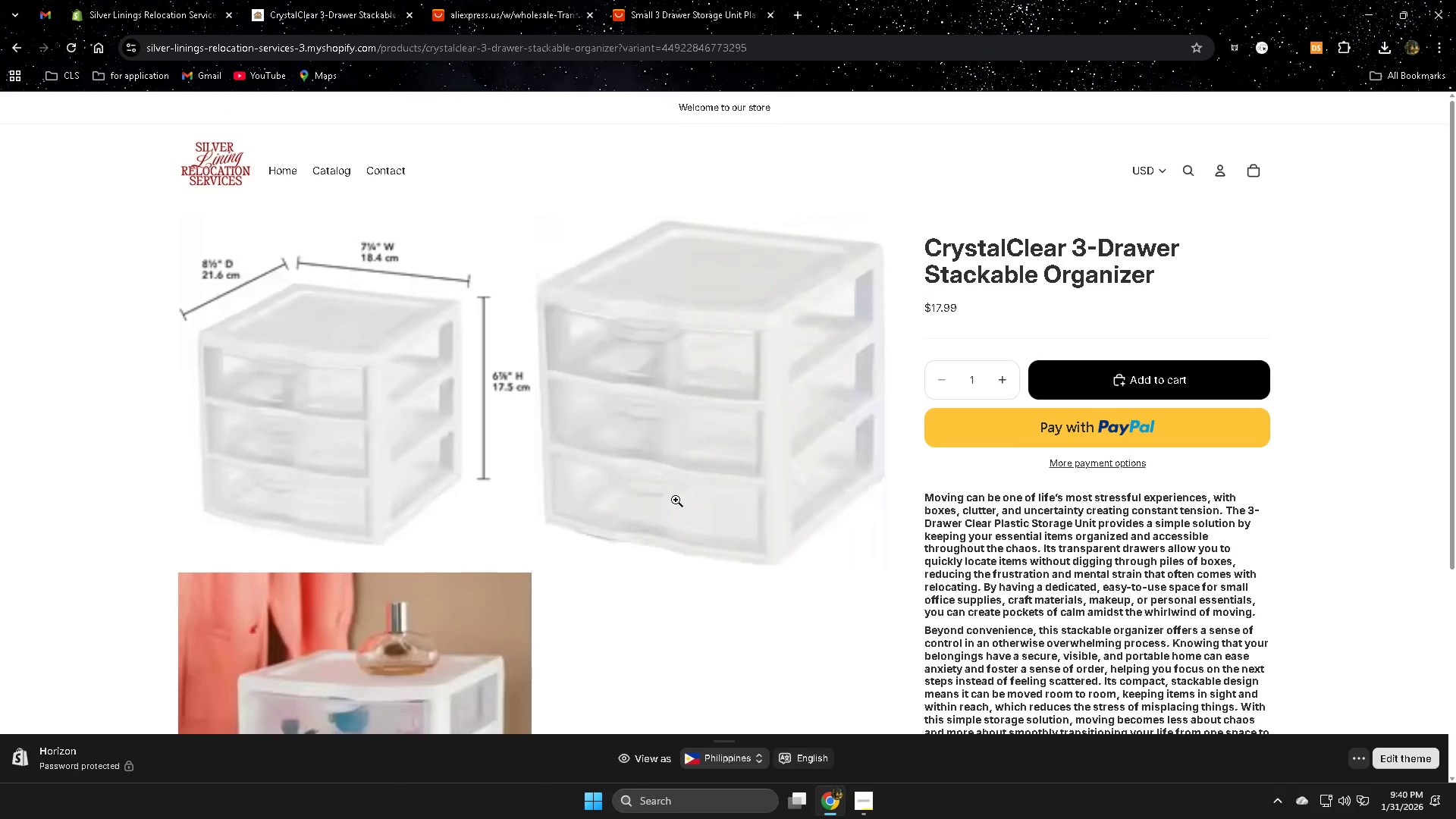 
scroll: coordinate [653, 500], scroll_direction: down, amount: 4.0
 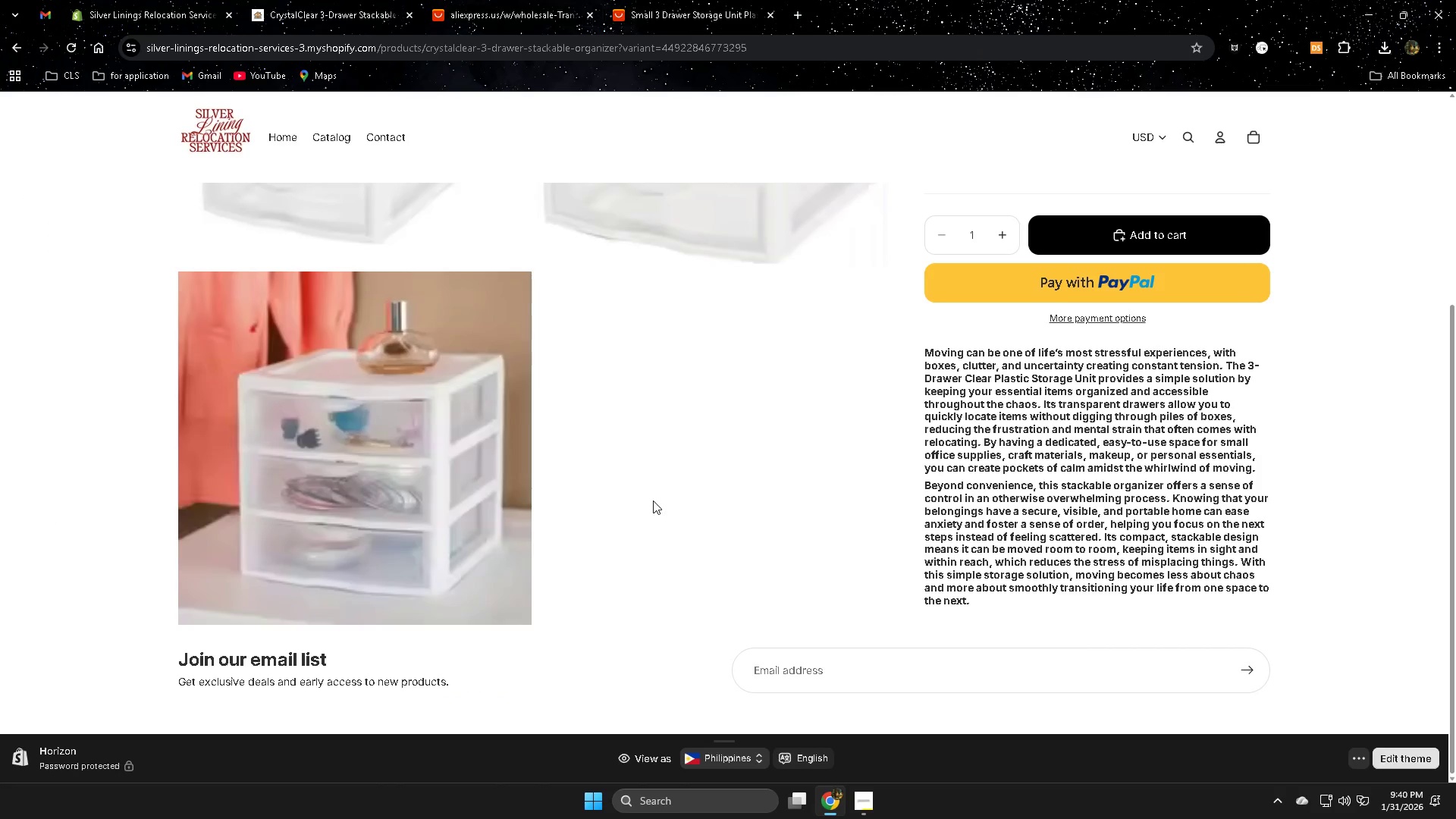 
scroll: coordinate [639, 569], scroll_direction: up, amount: 4.0
 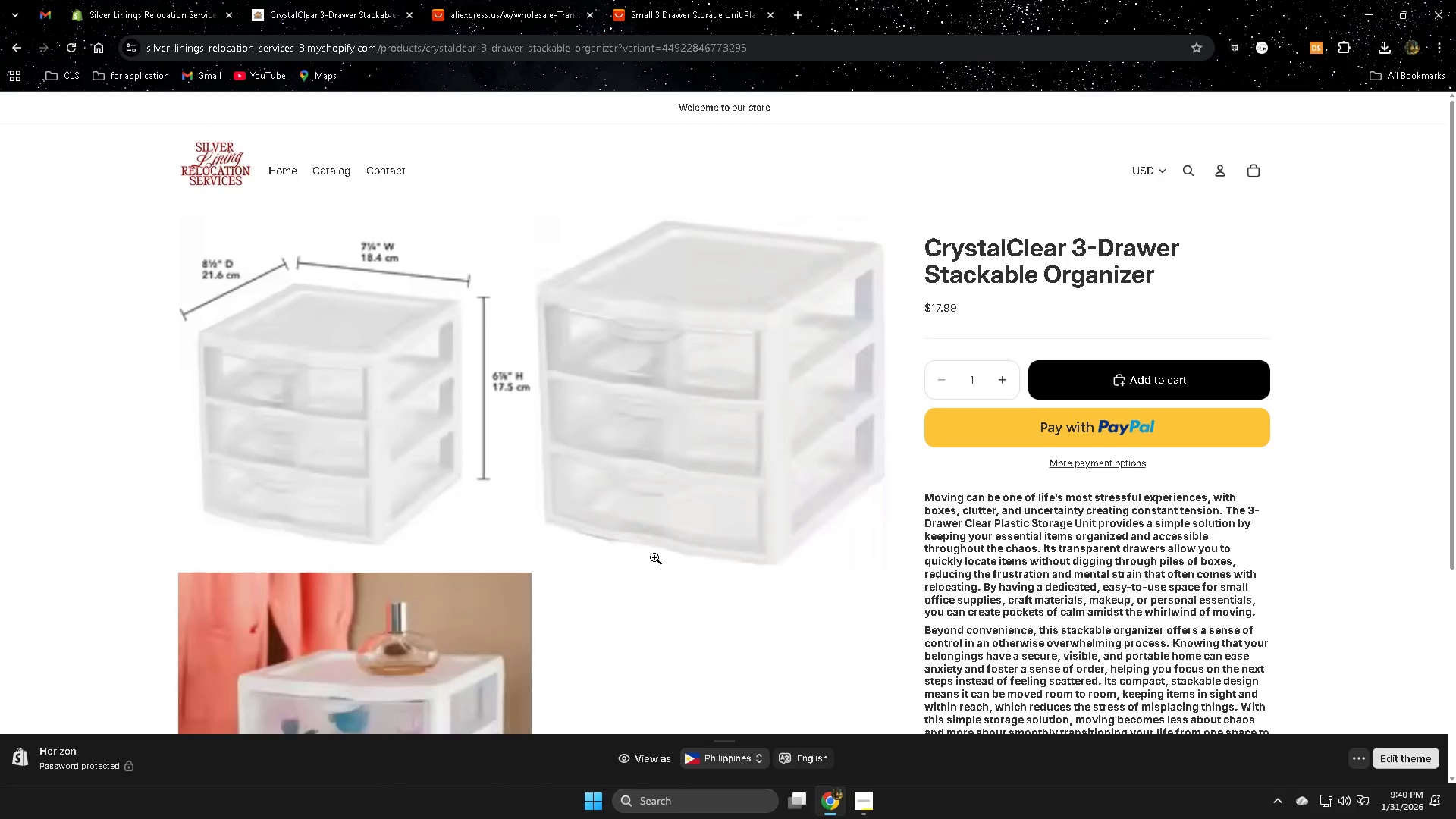 
scroll: coordinate [672, 484], scroll_direction: down, amount: 2.0
 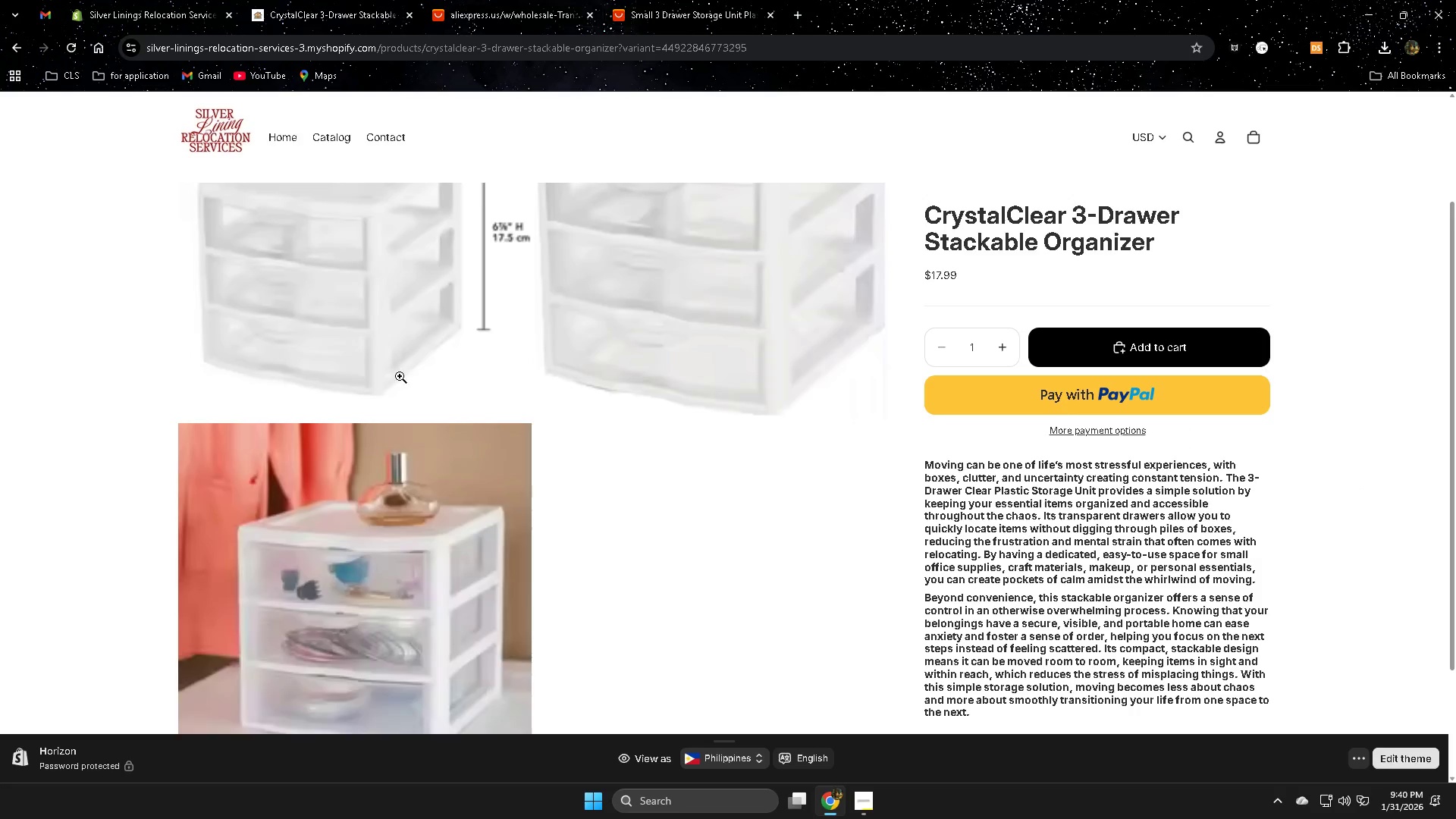 
scroll: coordinate [408, 384], scroll_direction: up, amount: 3.0
 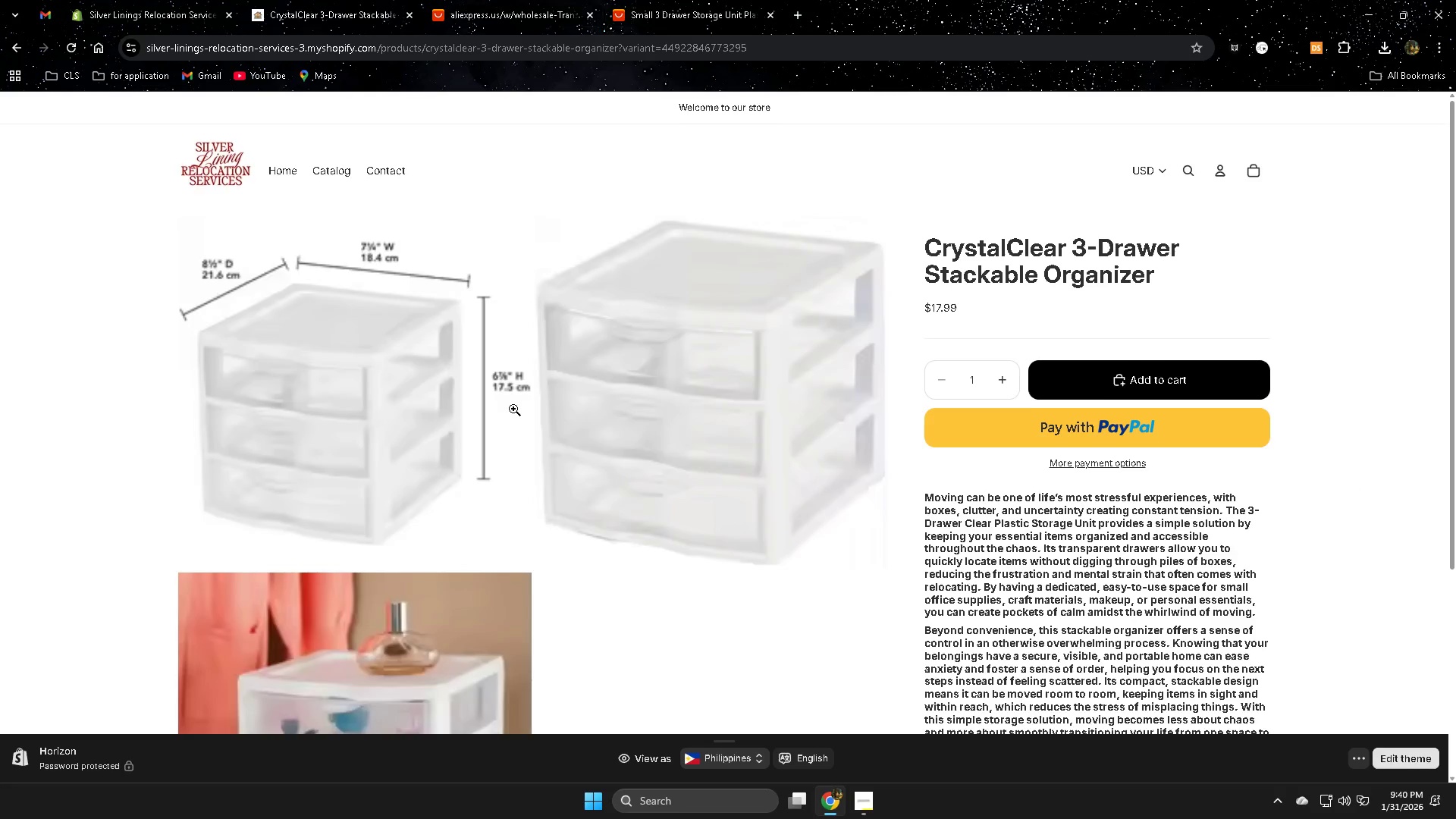 
scroll: coordinate [732, 502], scroll_direction: down, amount: 7.0
 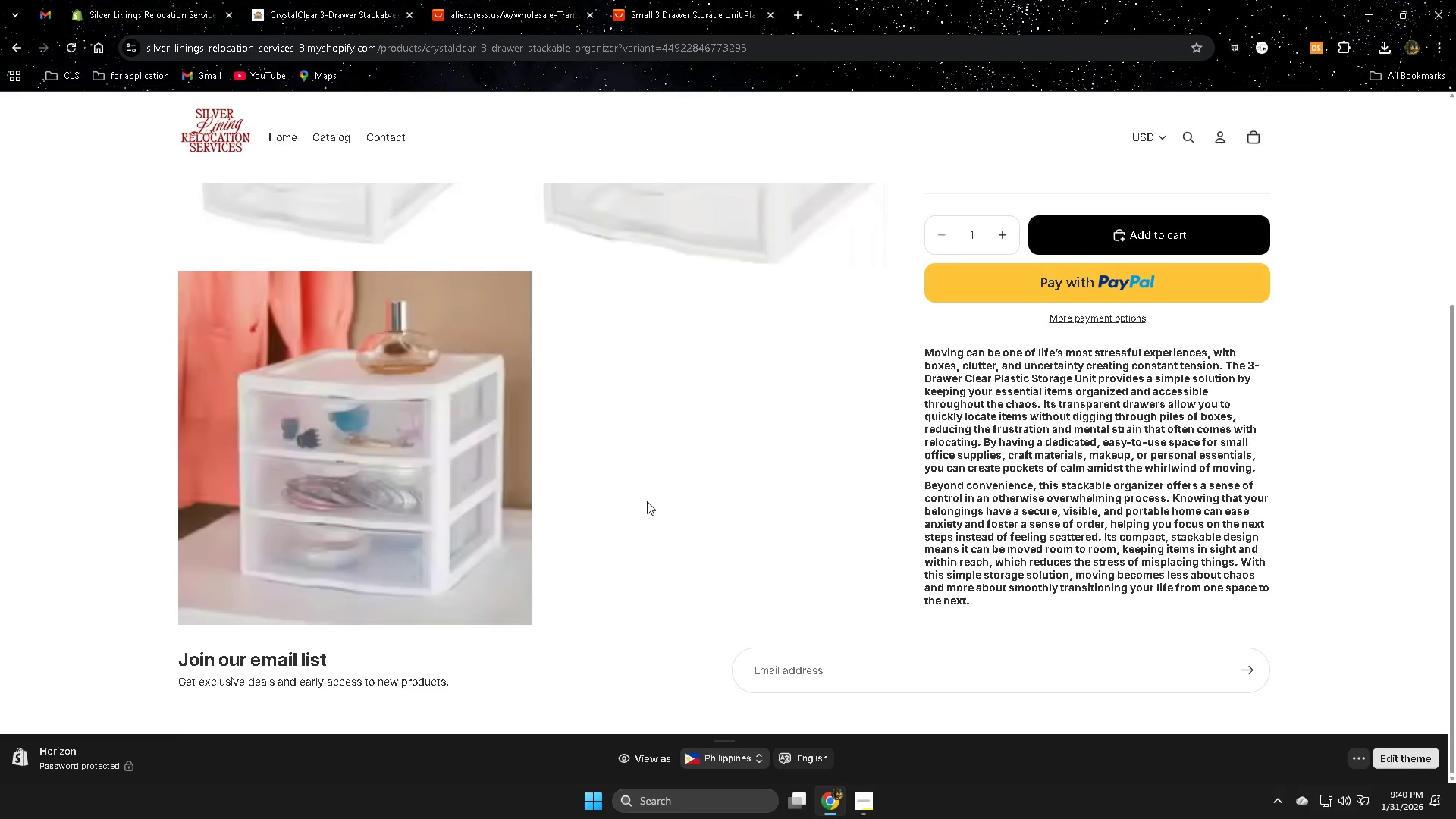 
left_click([425, 403])
 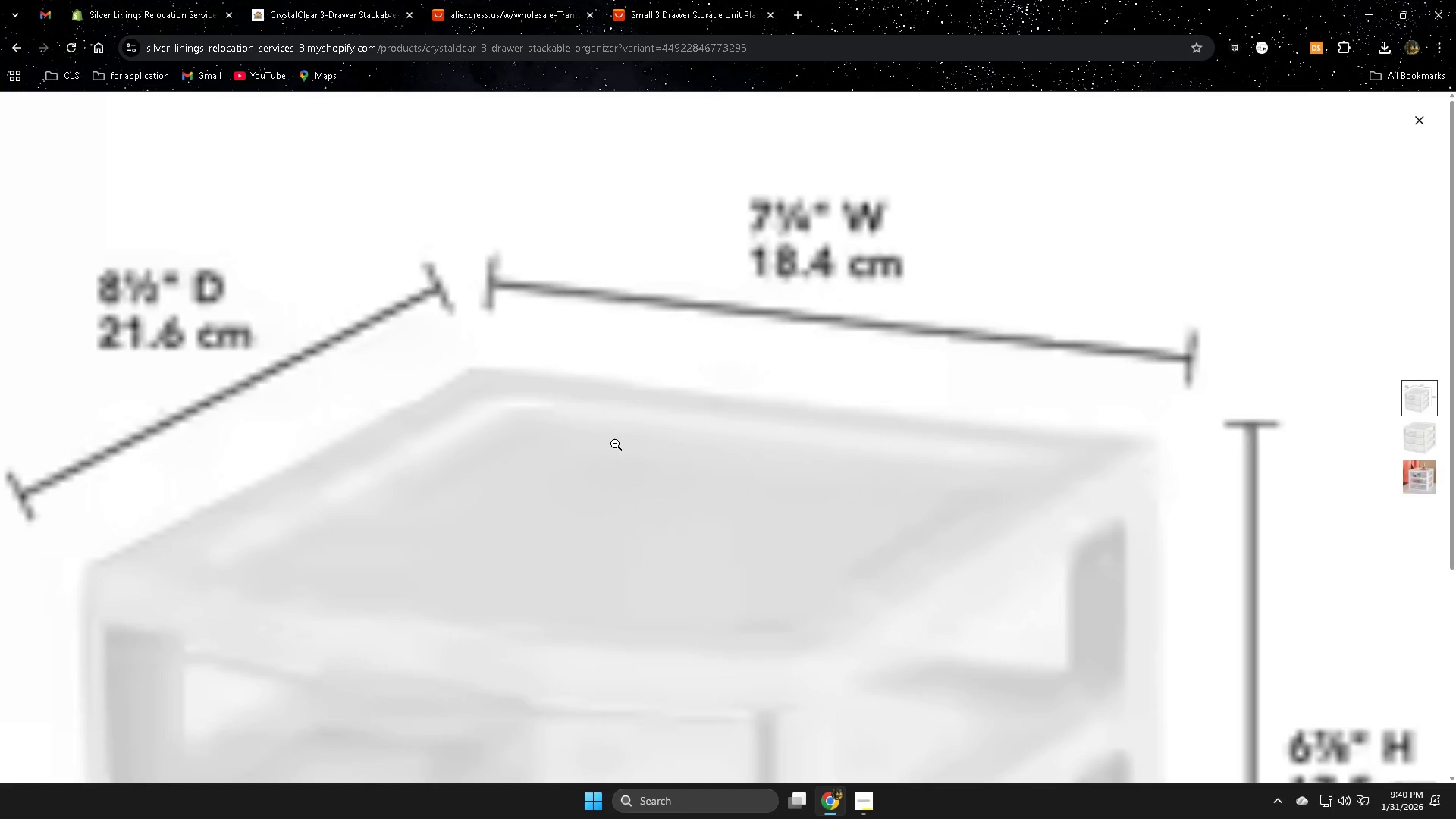 
scroll: coordinate [643, 501], scroll_direction: up, amount: 4.0
 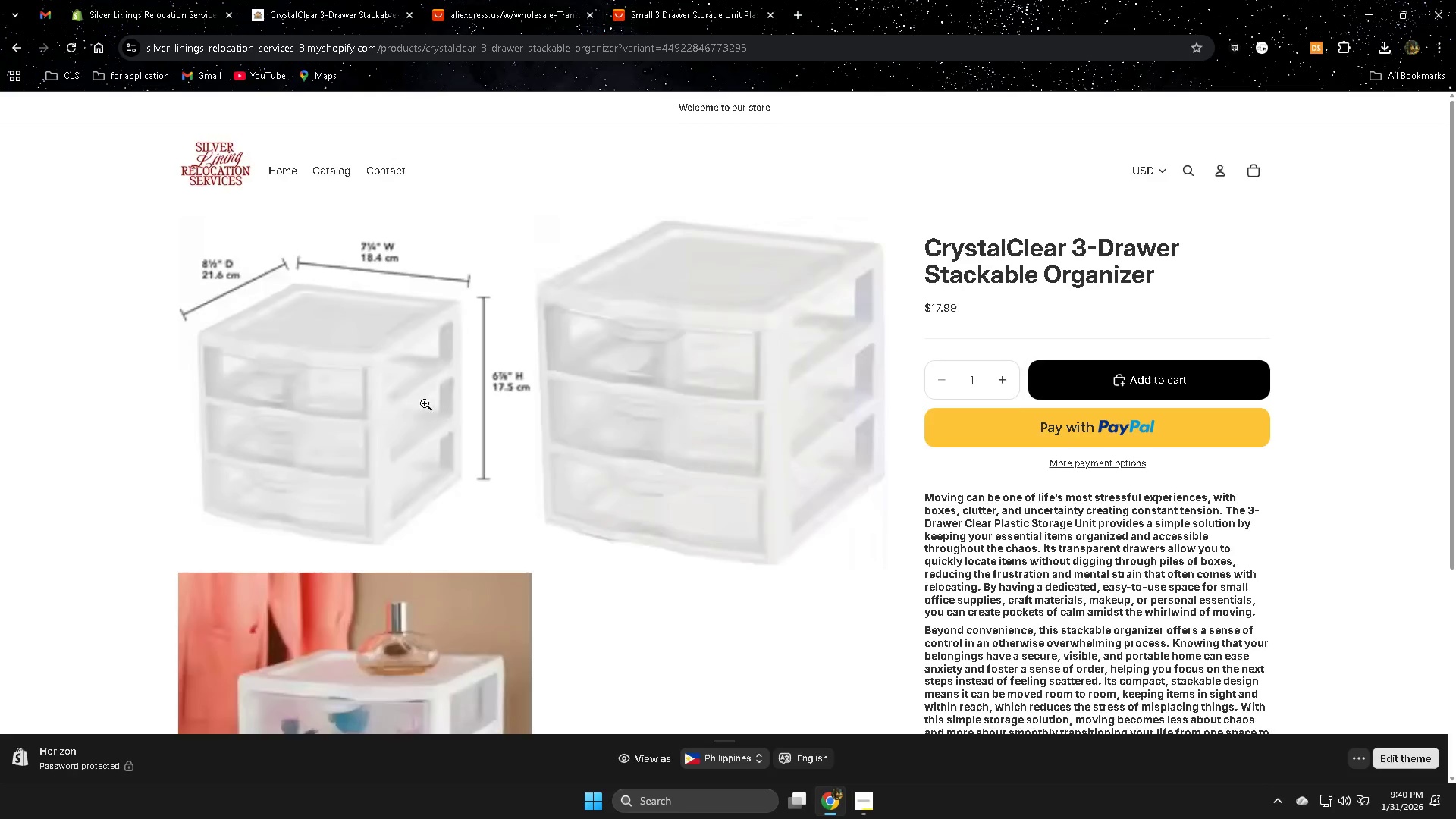 
scroll: coordinate [833, 494], scroll_direction: none, amount: 0.0
 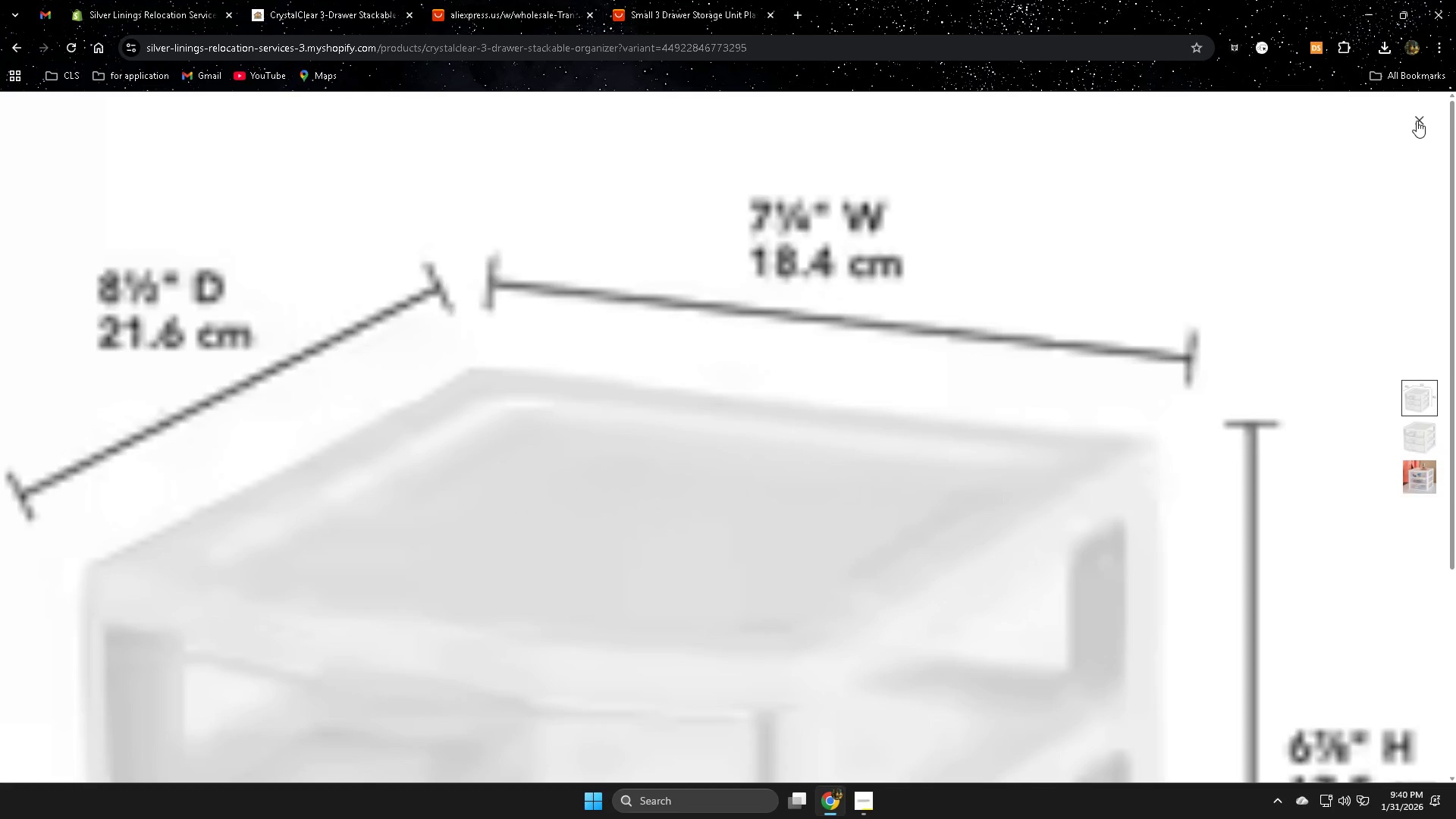 
left_click([1417, 121])
 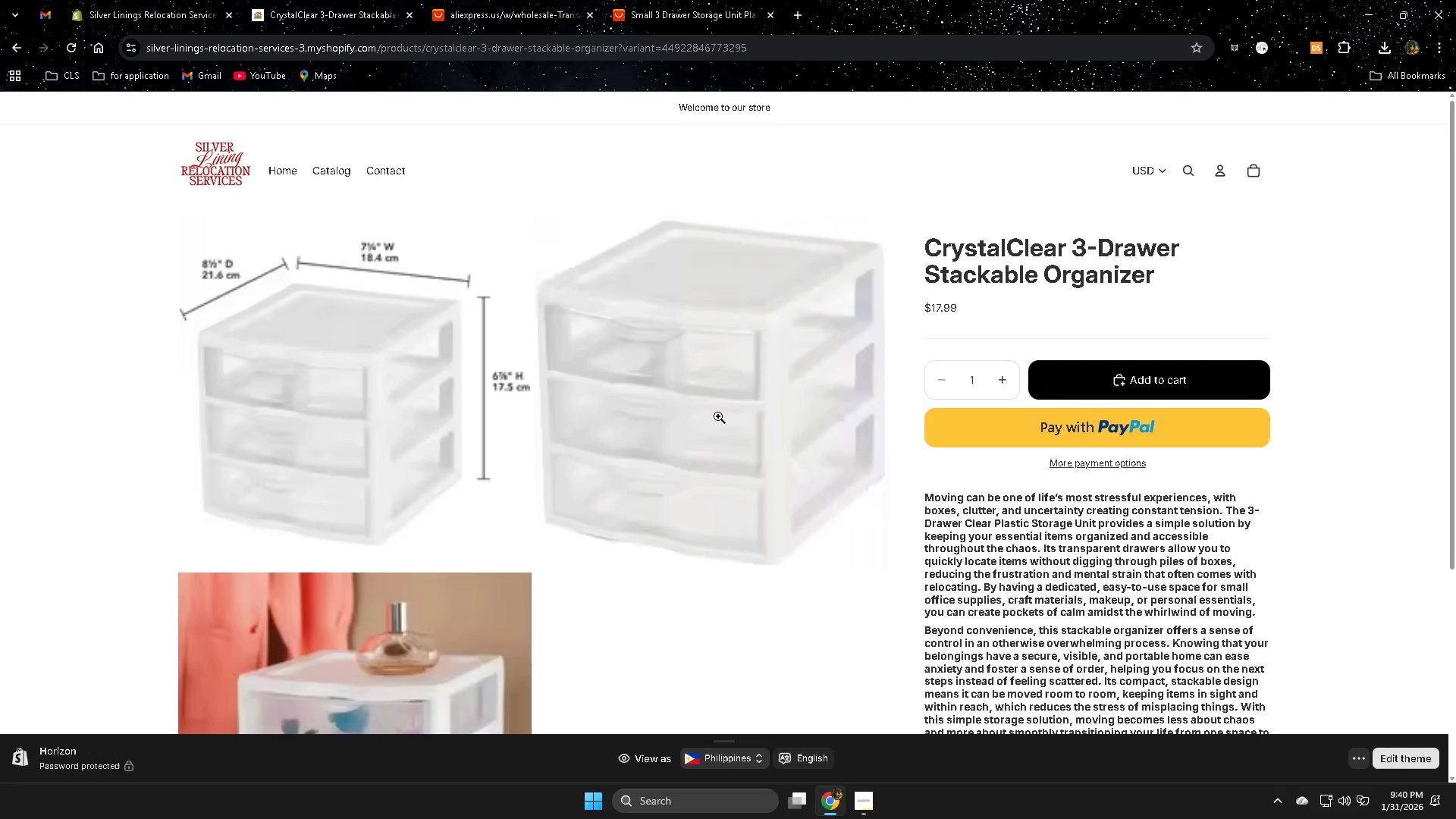 
left_click([696, 0])
 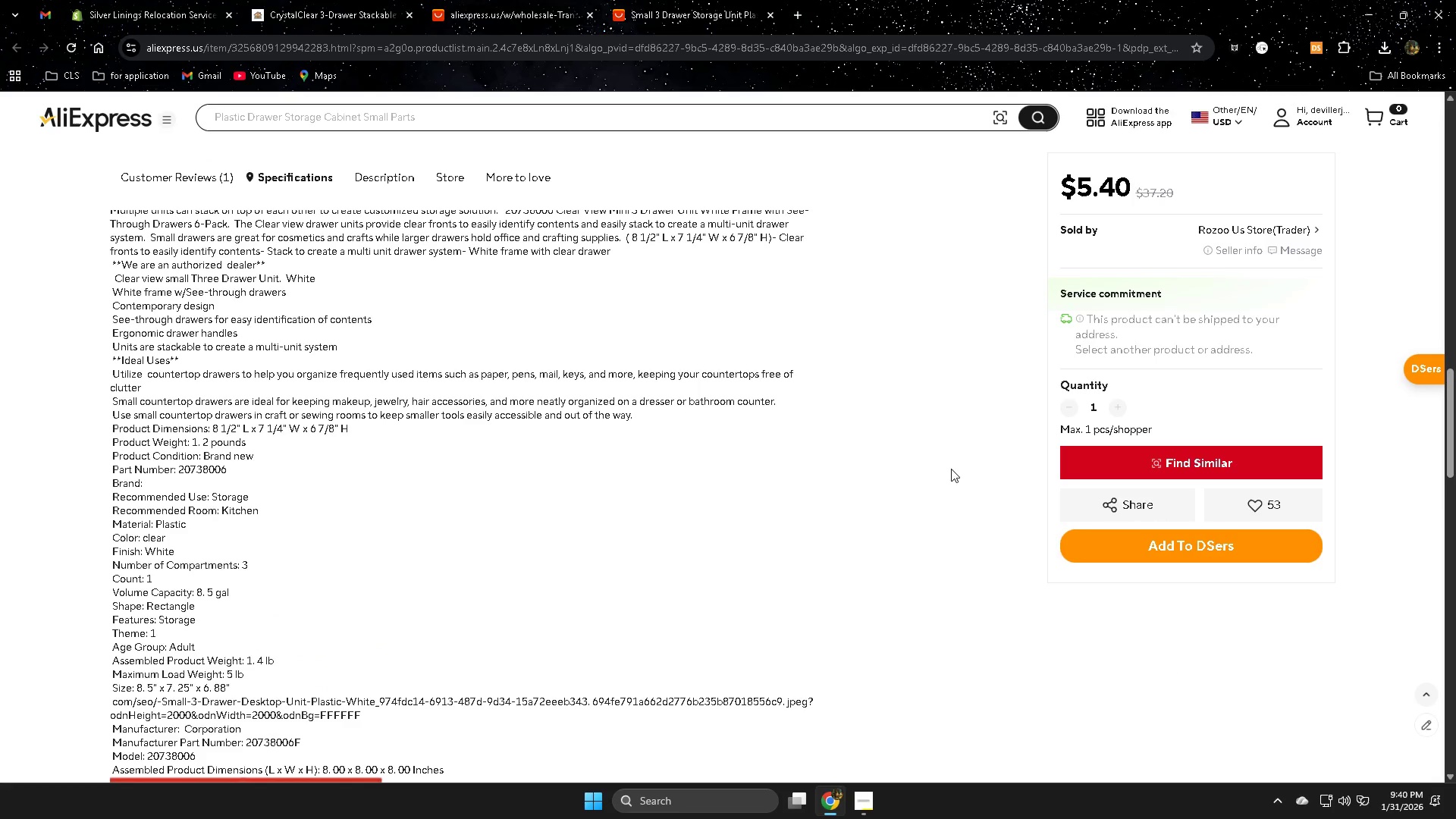 
scroll: coordinate [841, 481], scroll_direction: up, amount: 16.0
 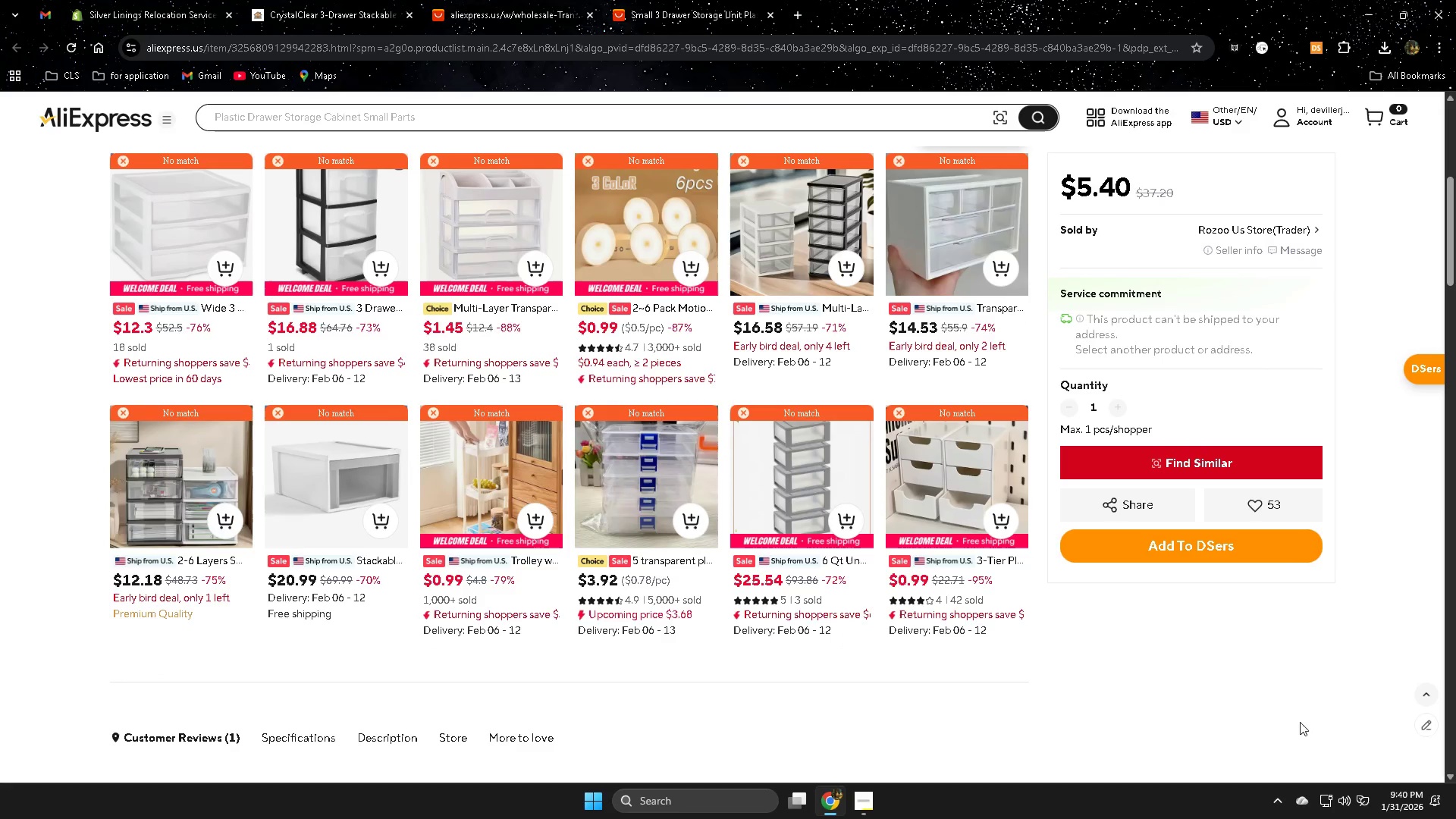 
wait(8.04)
 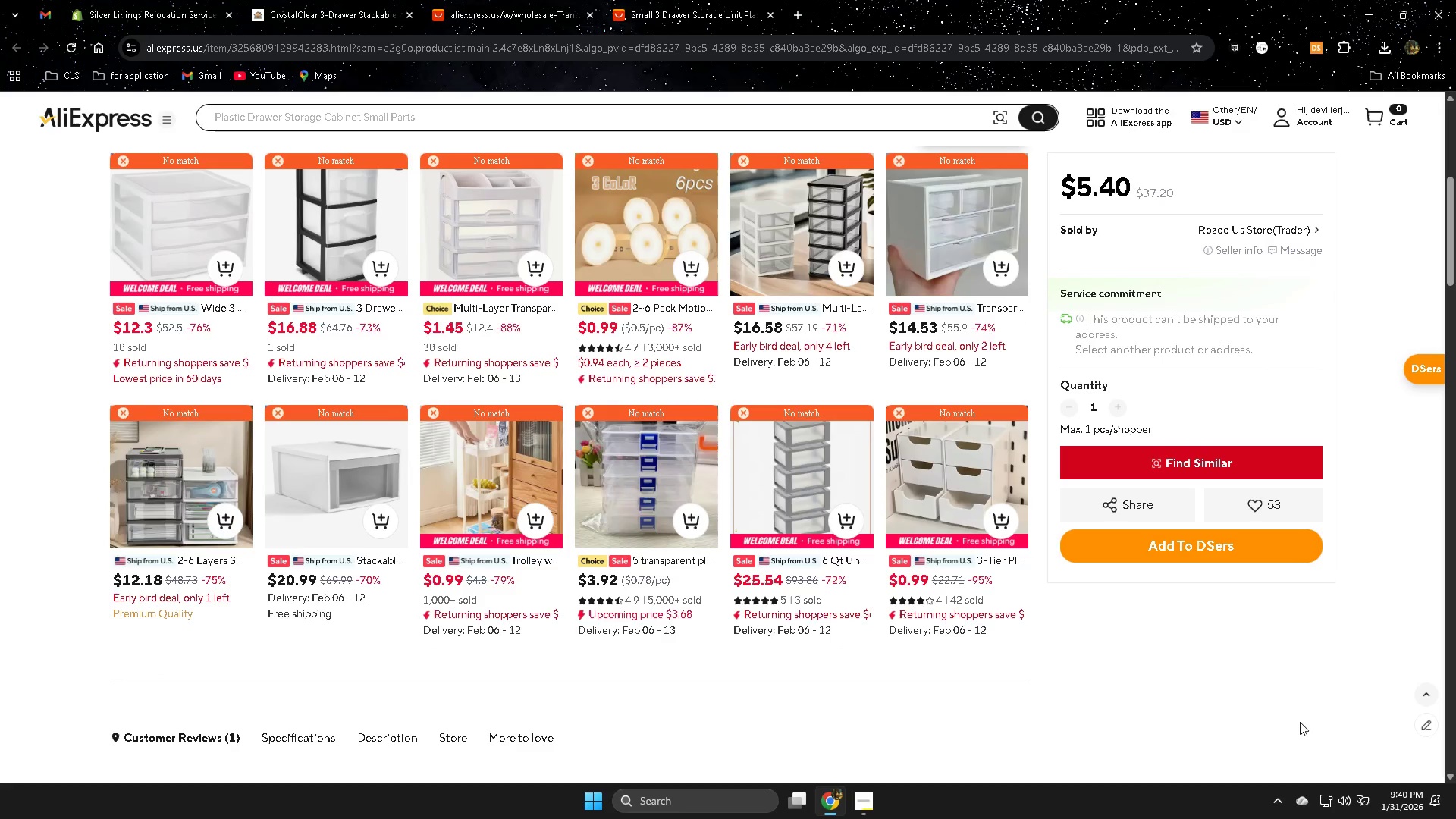 
scroll: coordinate [488, 524], scroll_direction: up, amount: 9.0
 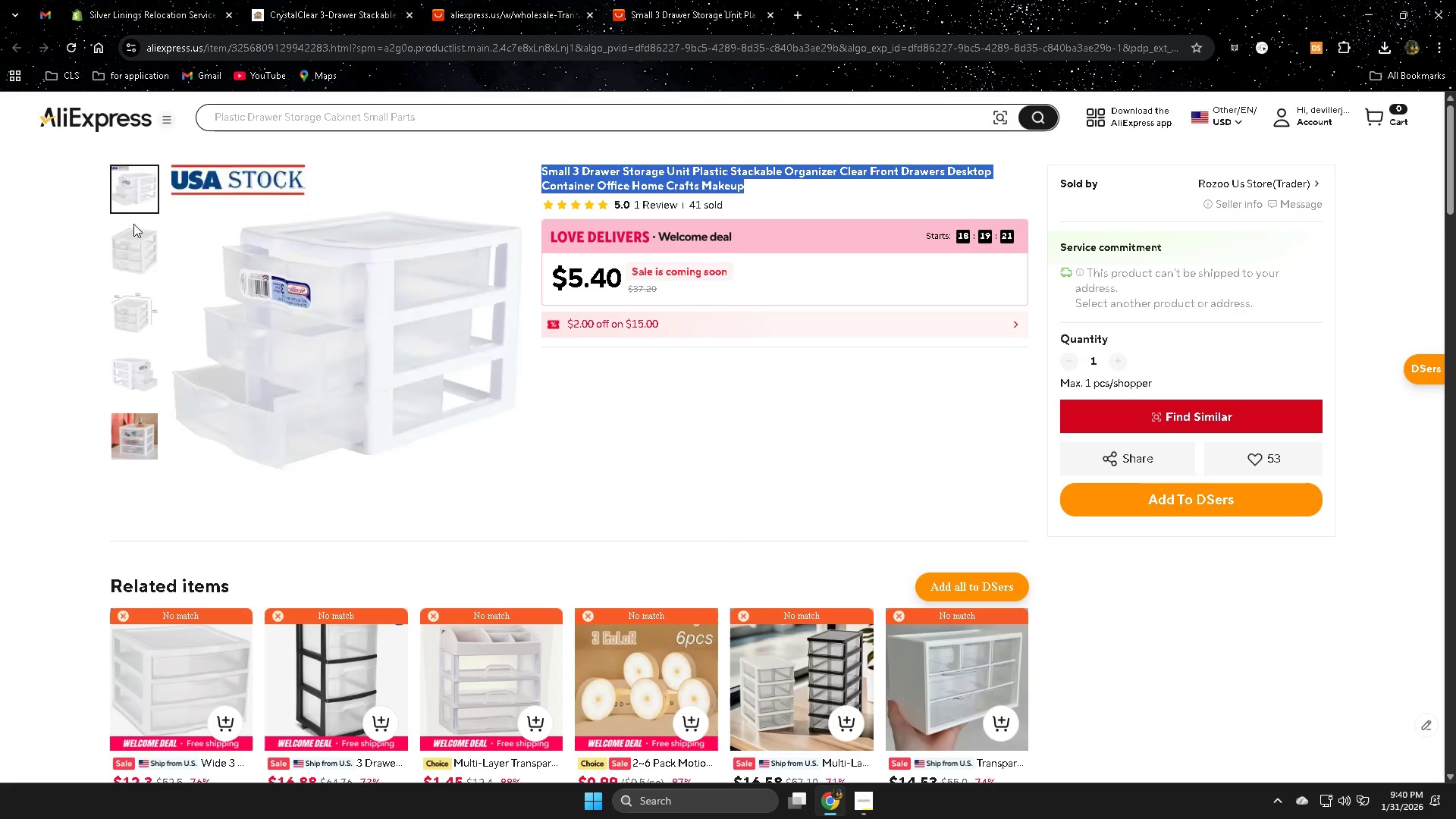 
wait(6.2)
 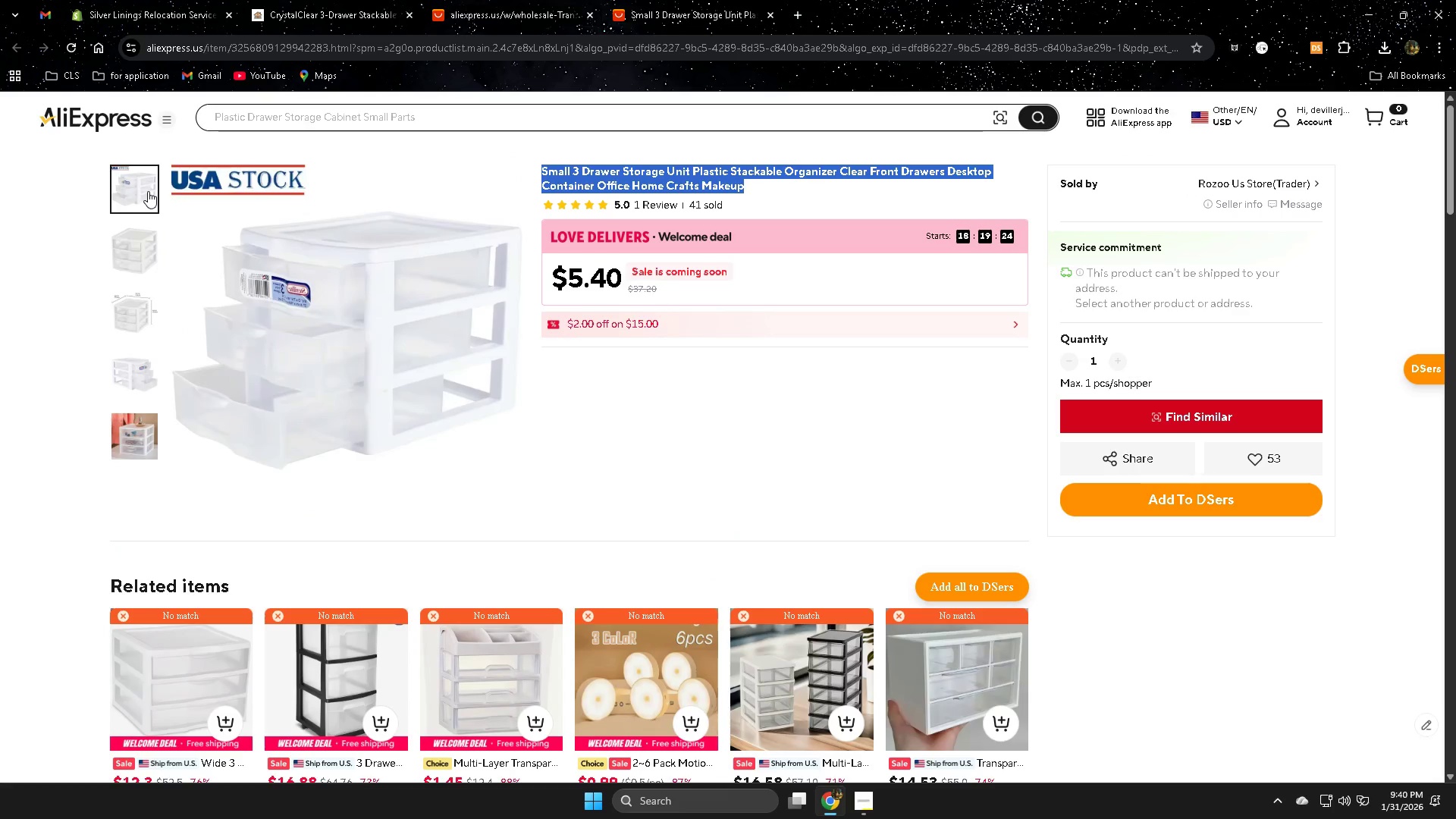 
left_click([803, 17])
 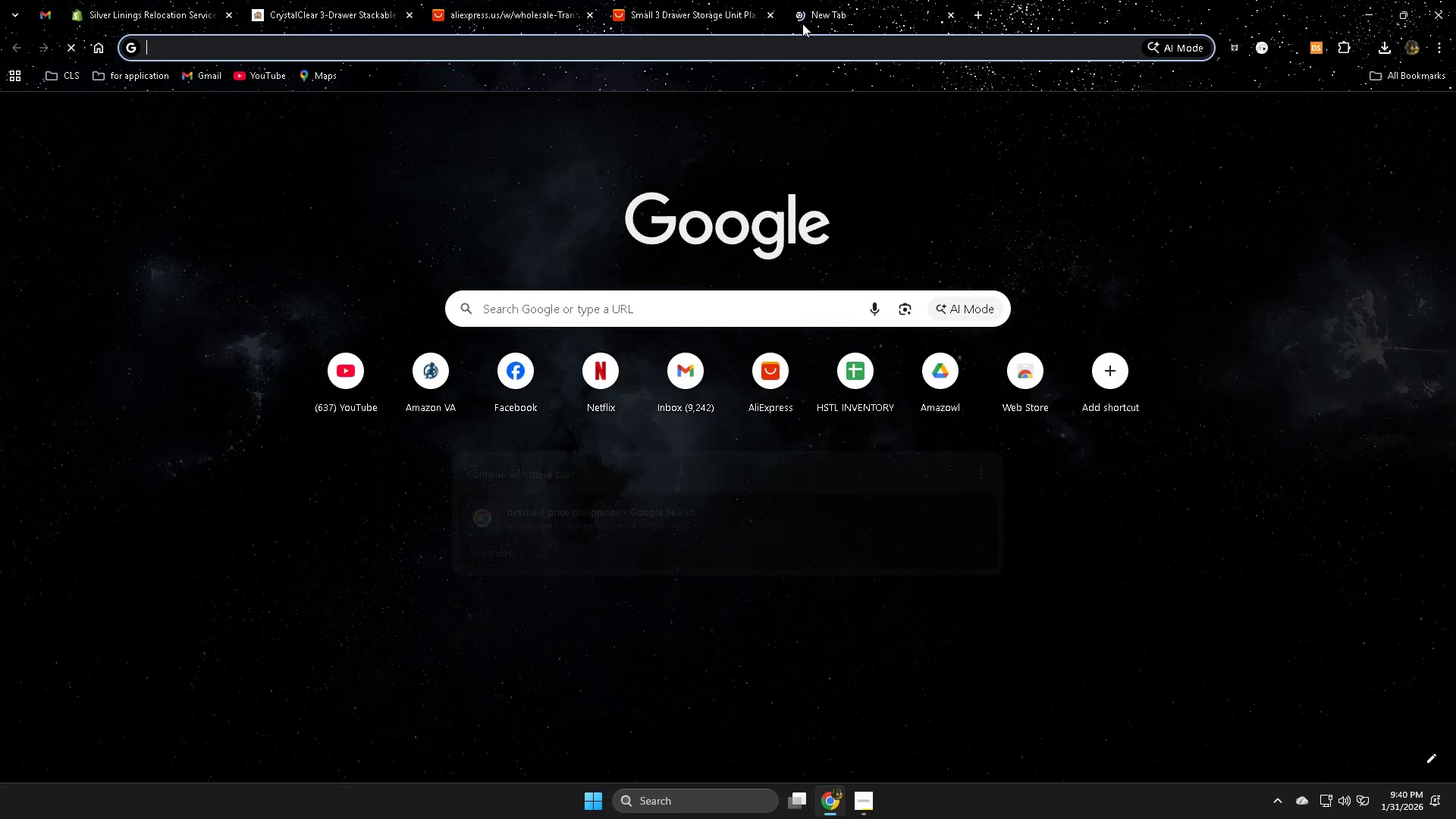 
type(ca)
 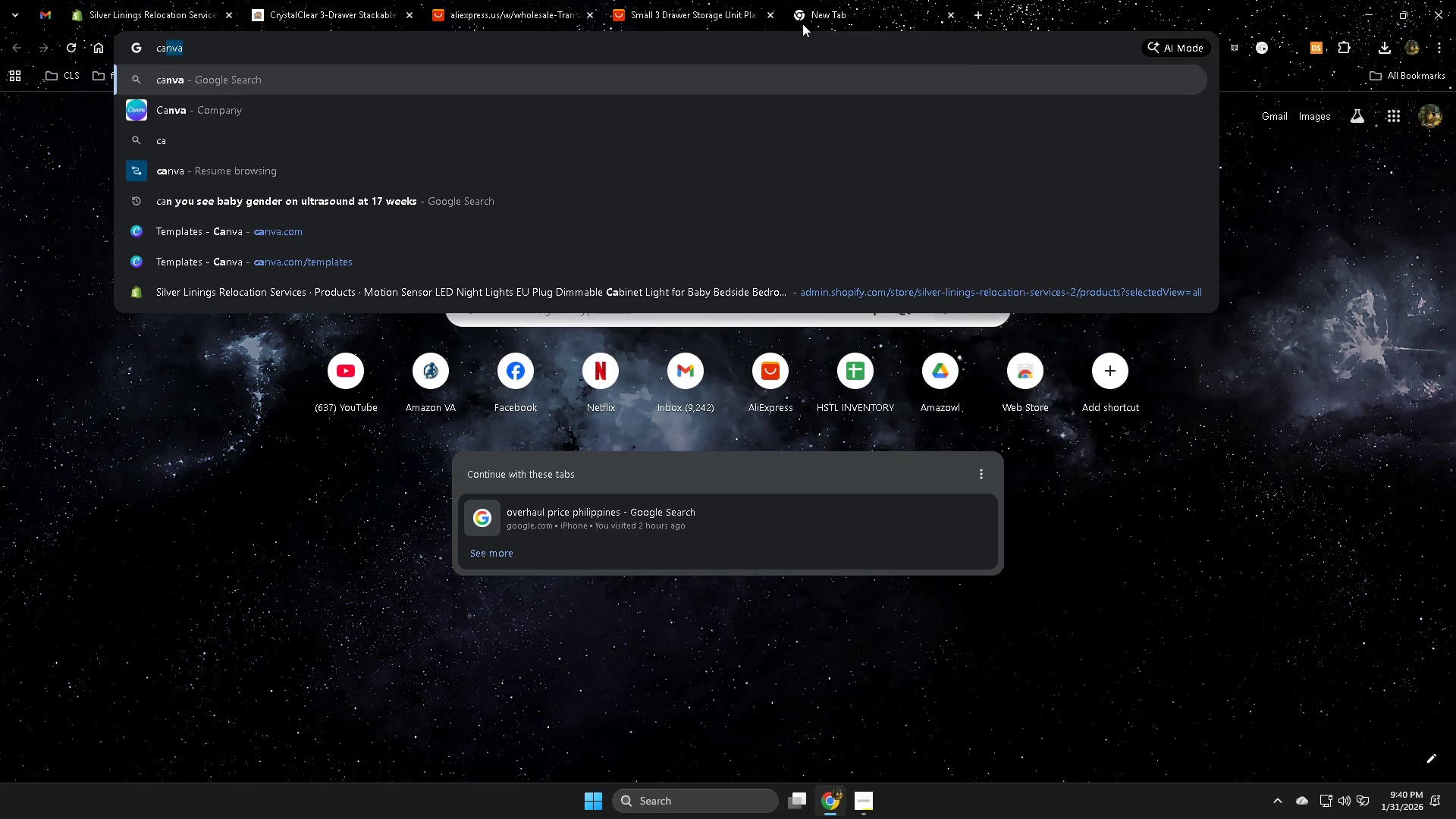 
key(ArrowRight)
 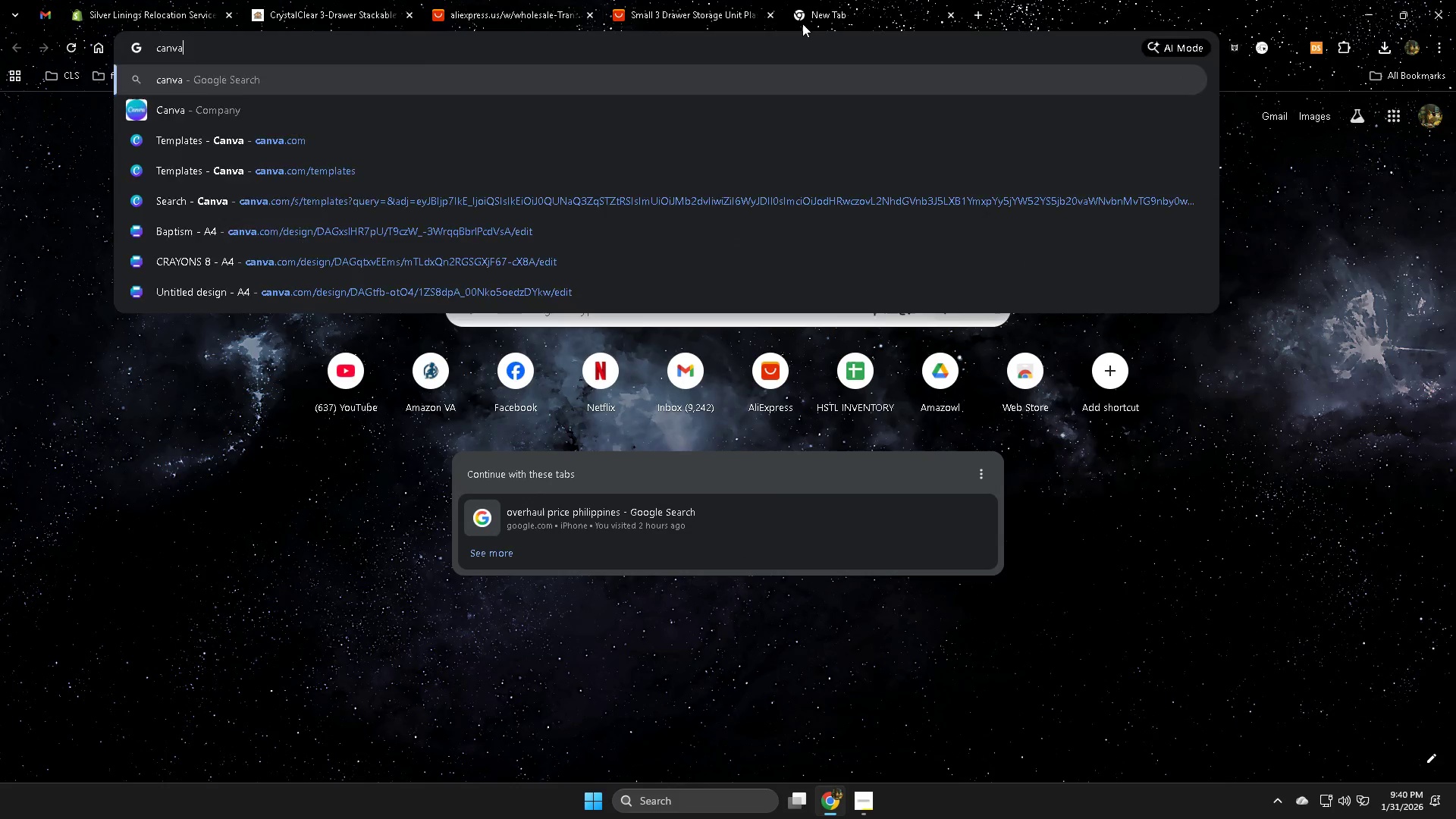 
key(Enter)
 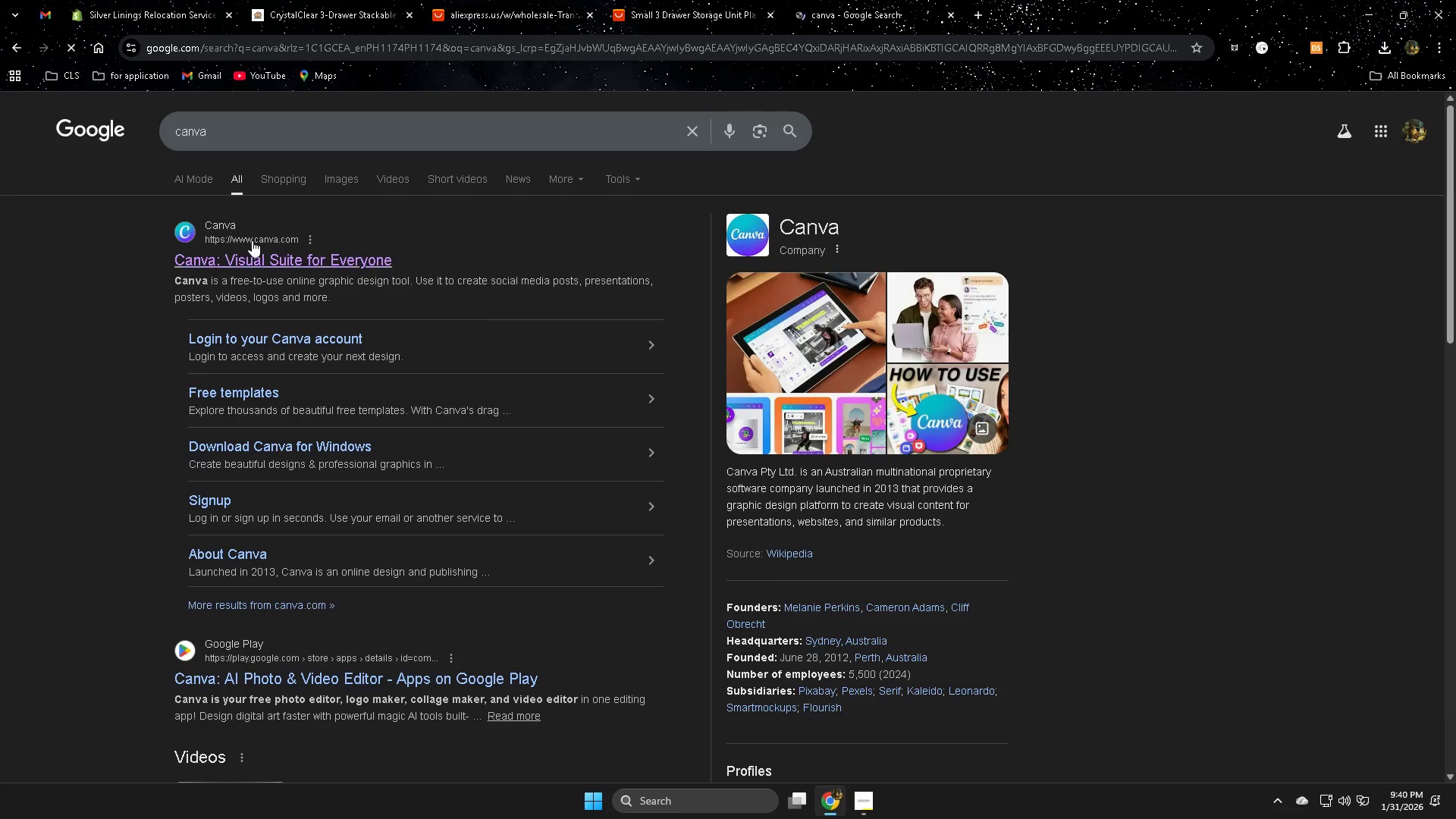 
left_click([266, 259])
 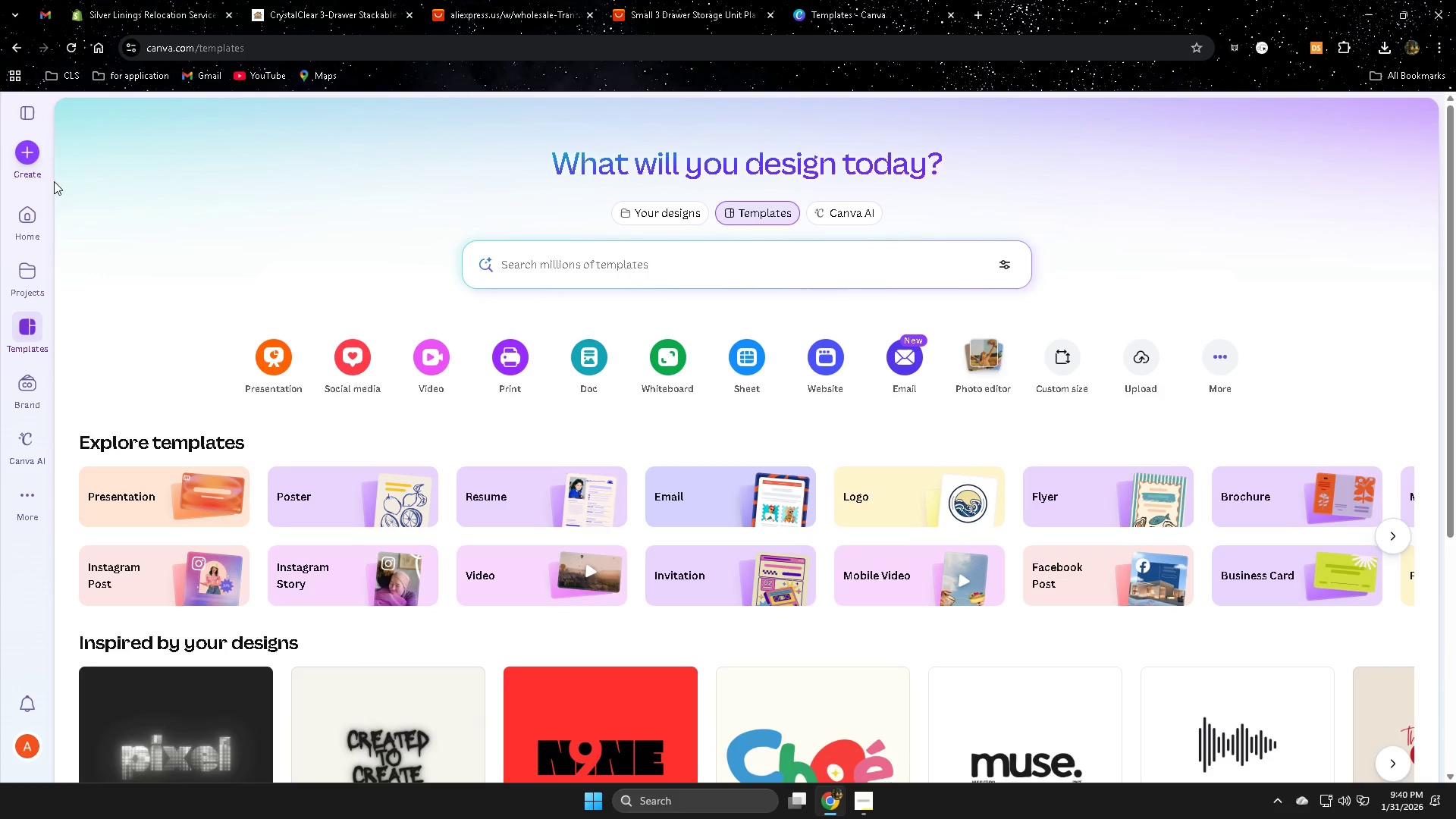 
scroll: coordinate [594, 479], scroll_direction: down, amount: 1.0
 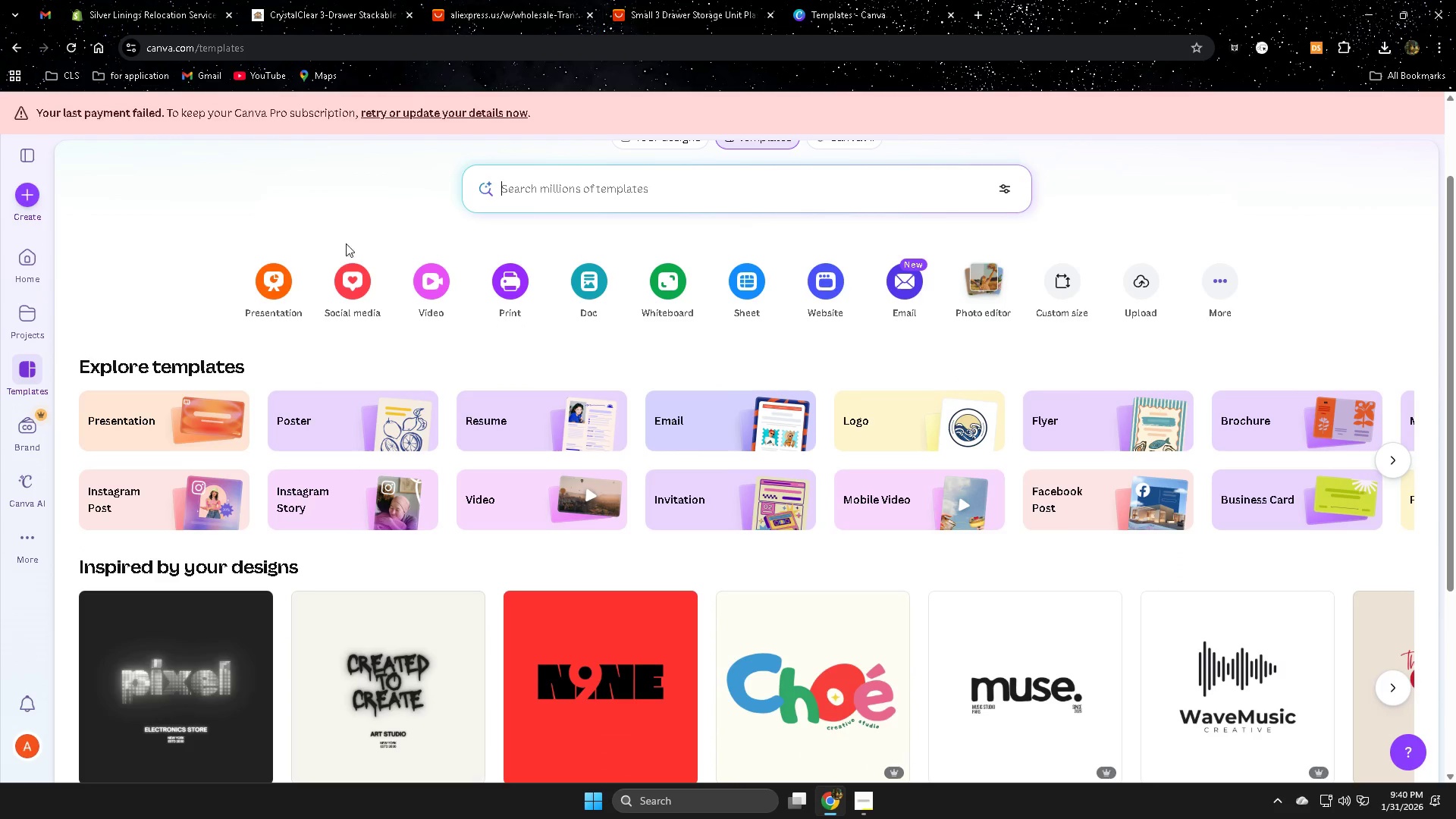 
left_click([23, 190])
 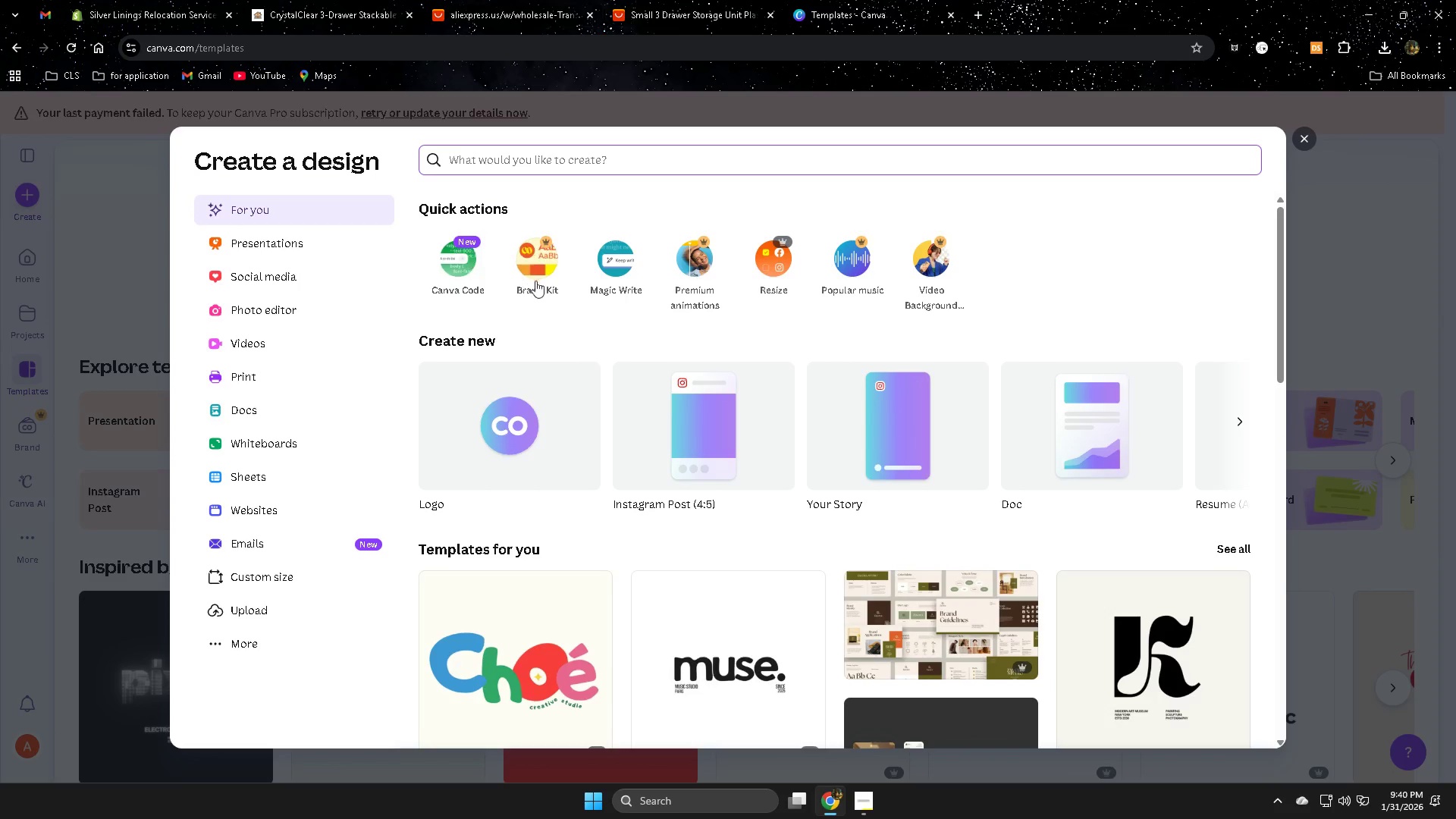 
scroll: coordinate [652, 447], scroll_direction: down, amount: 8.0
 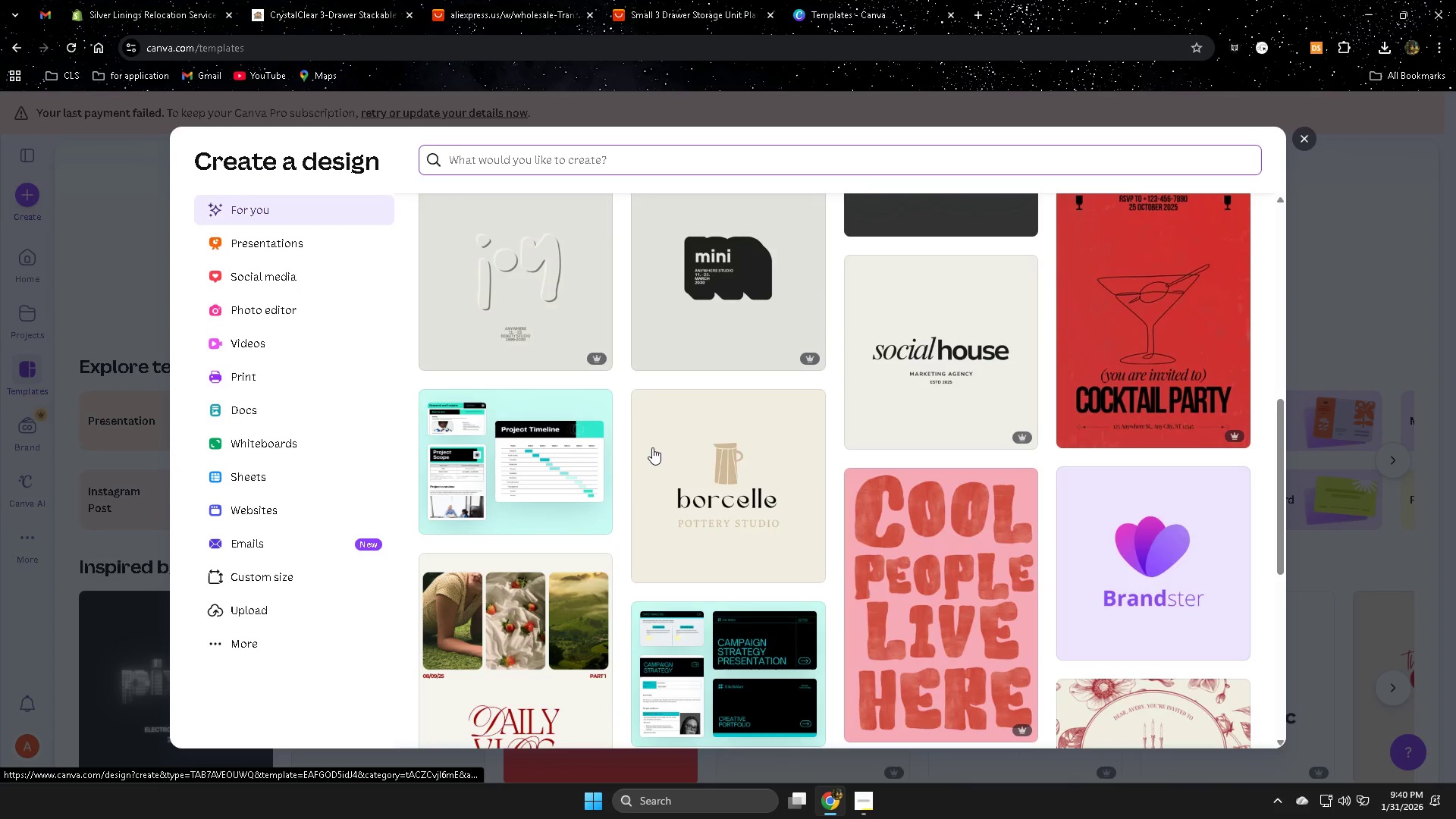 
scroll: coordinate [654, 446], scroll_direction: up, amount: 12.0
 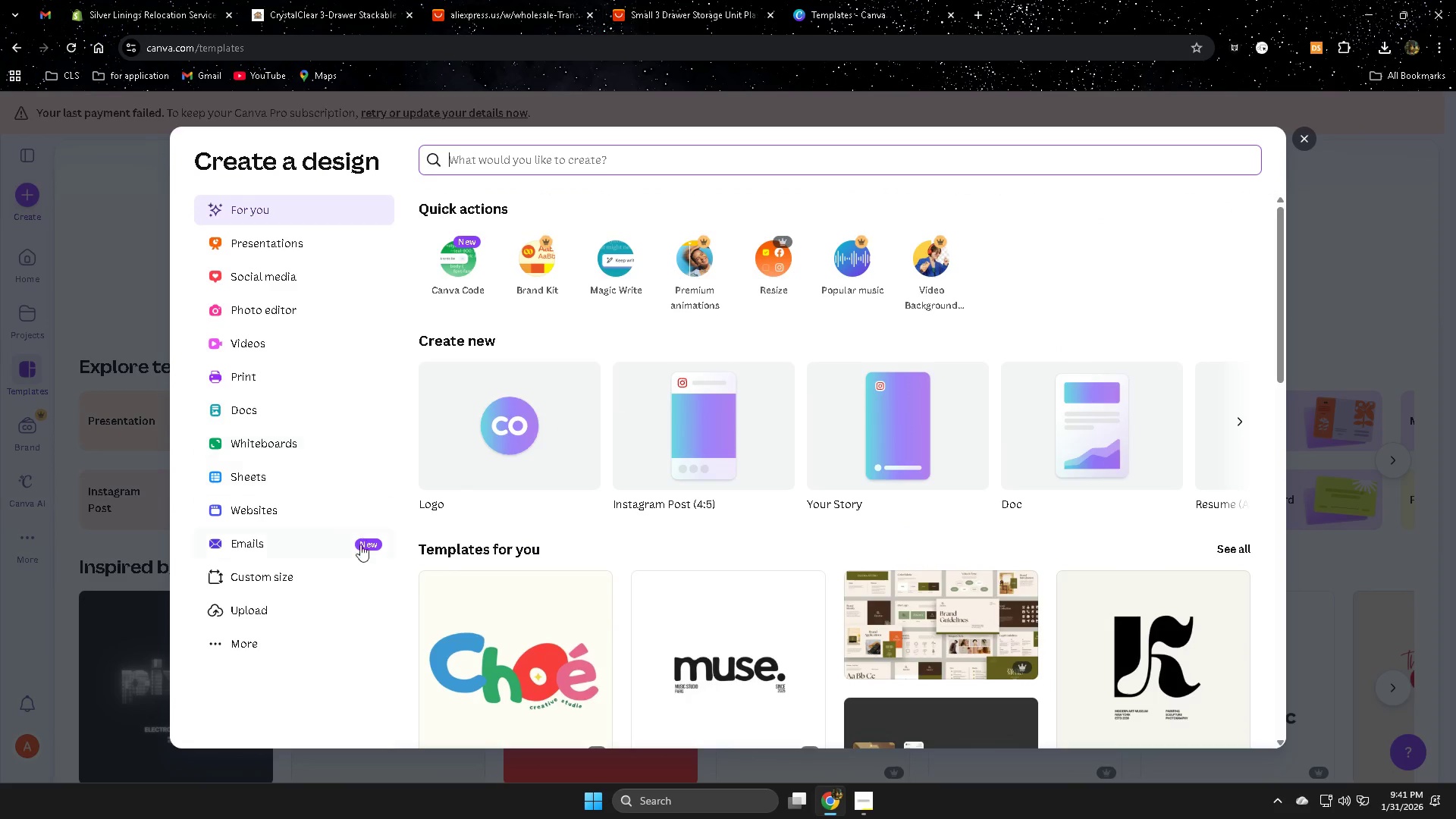 
scroll: coordinate [284, 586], scroll_direction: down, amount: 1.0
 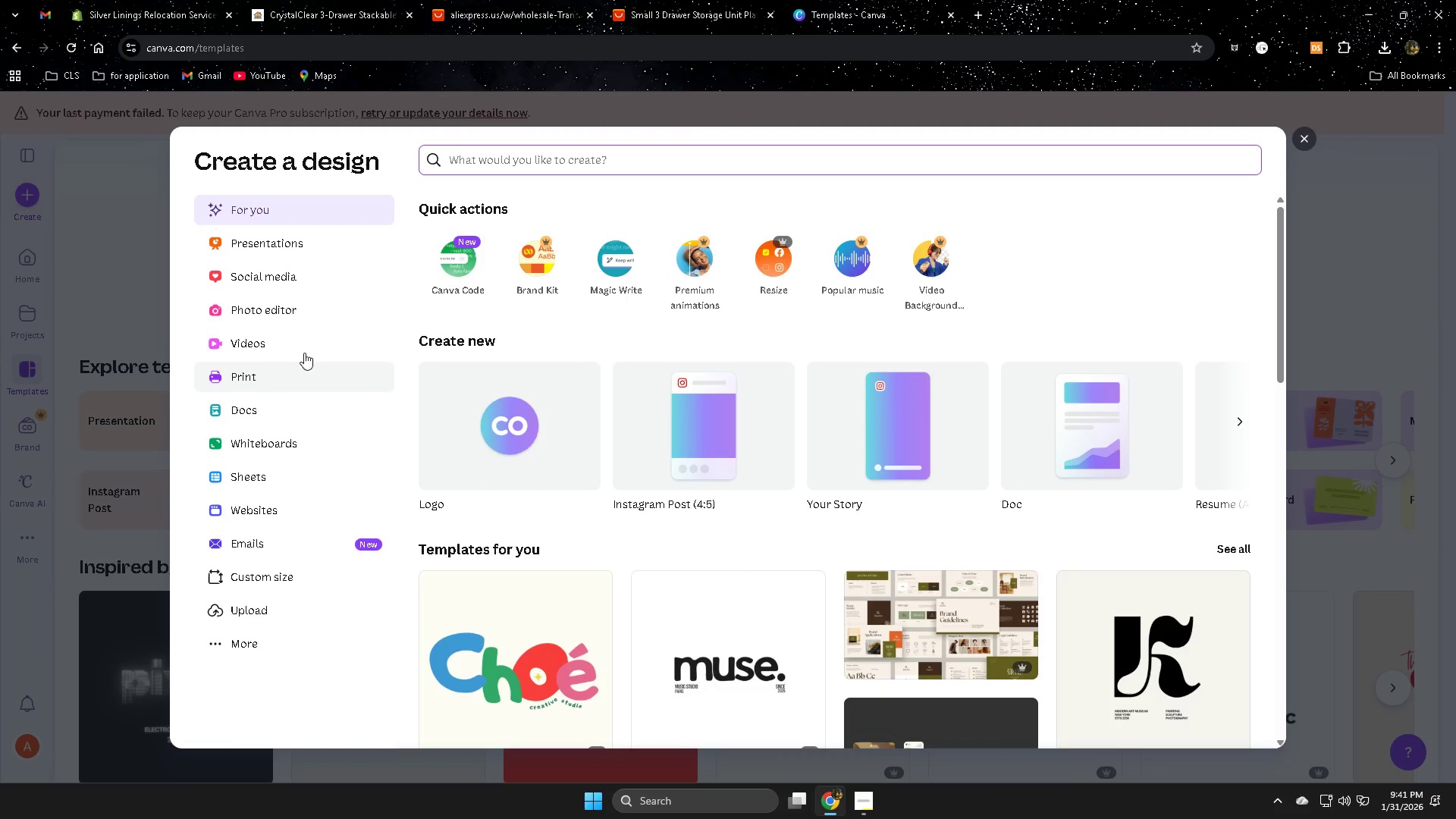 
left_click([1295, 139])
 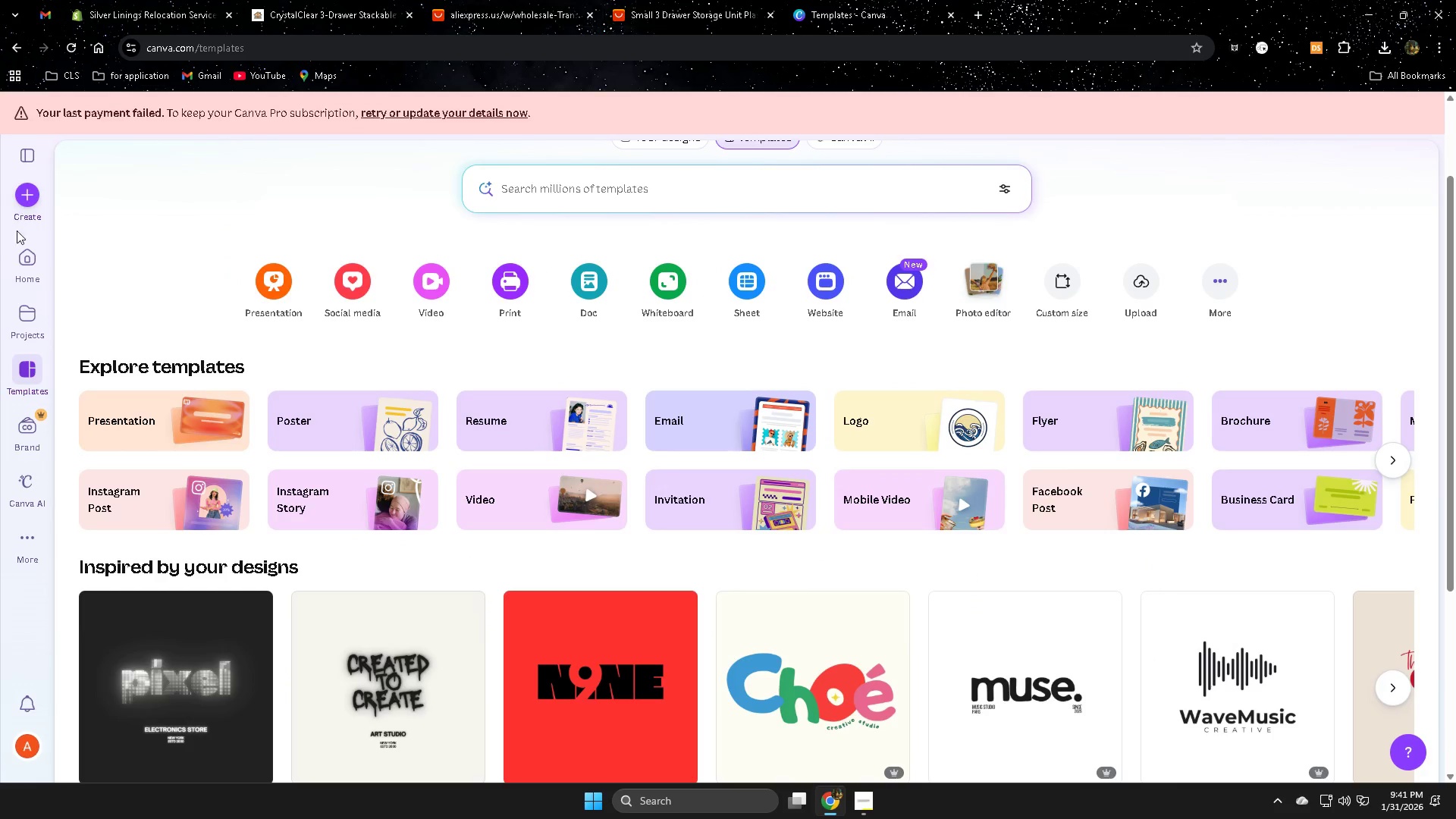 
left_click([27, 315])
 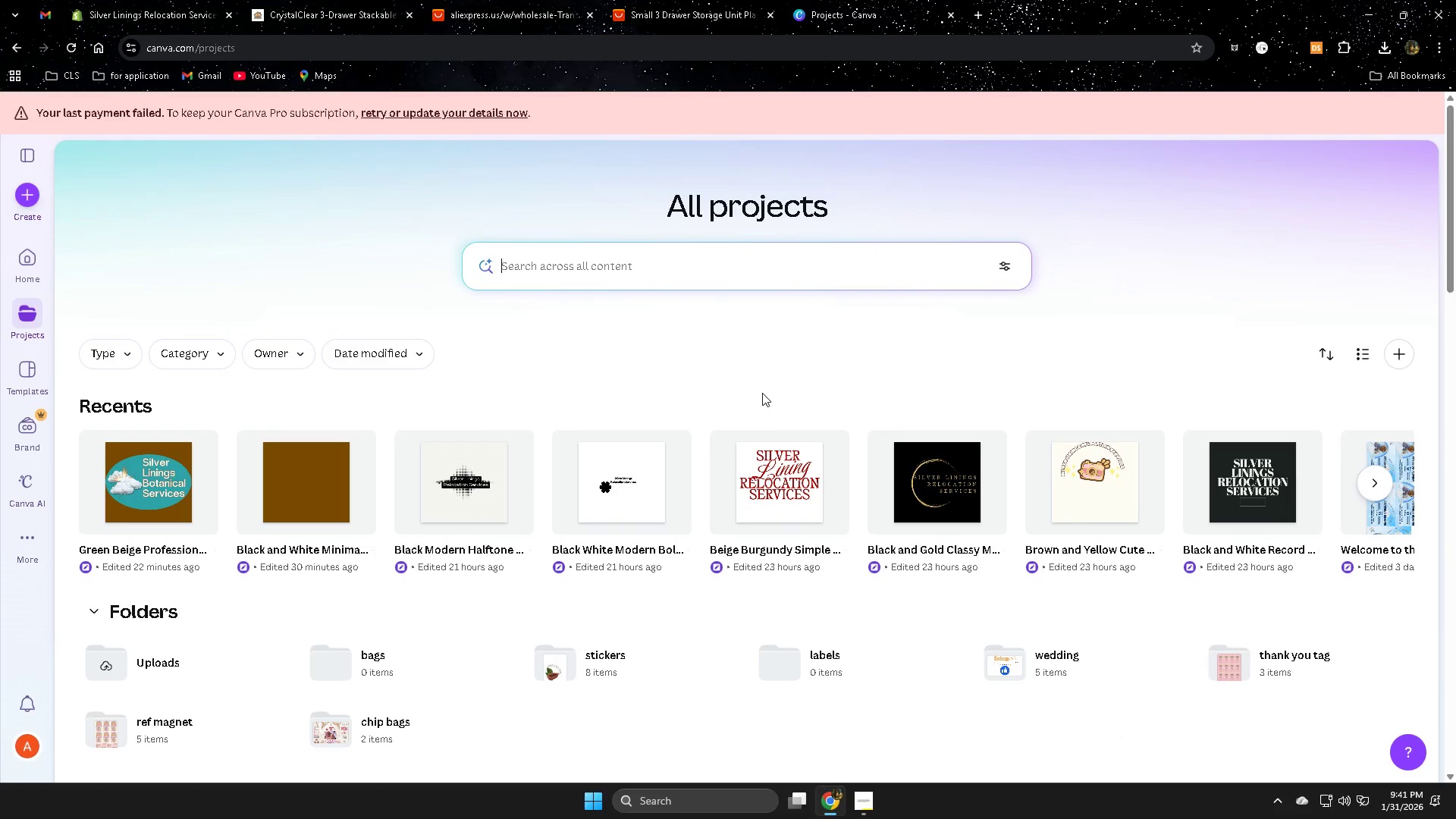 
wait(9.27)
 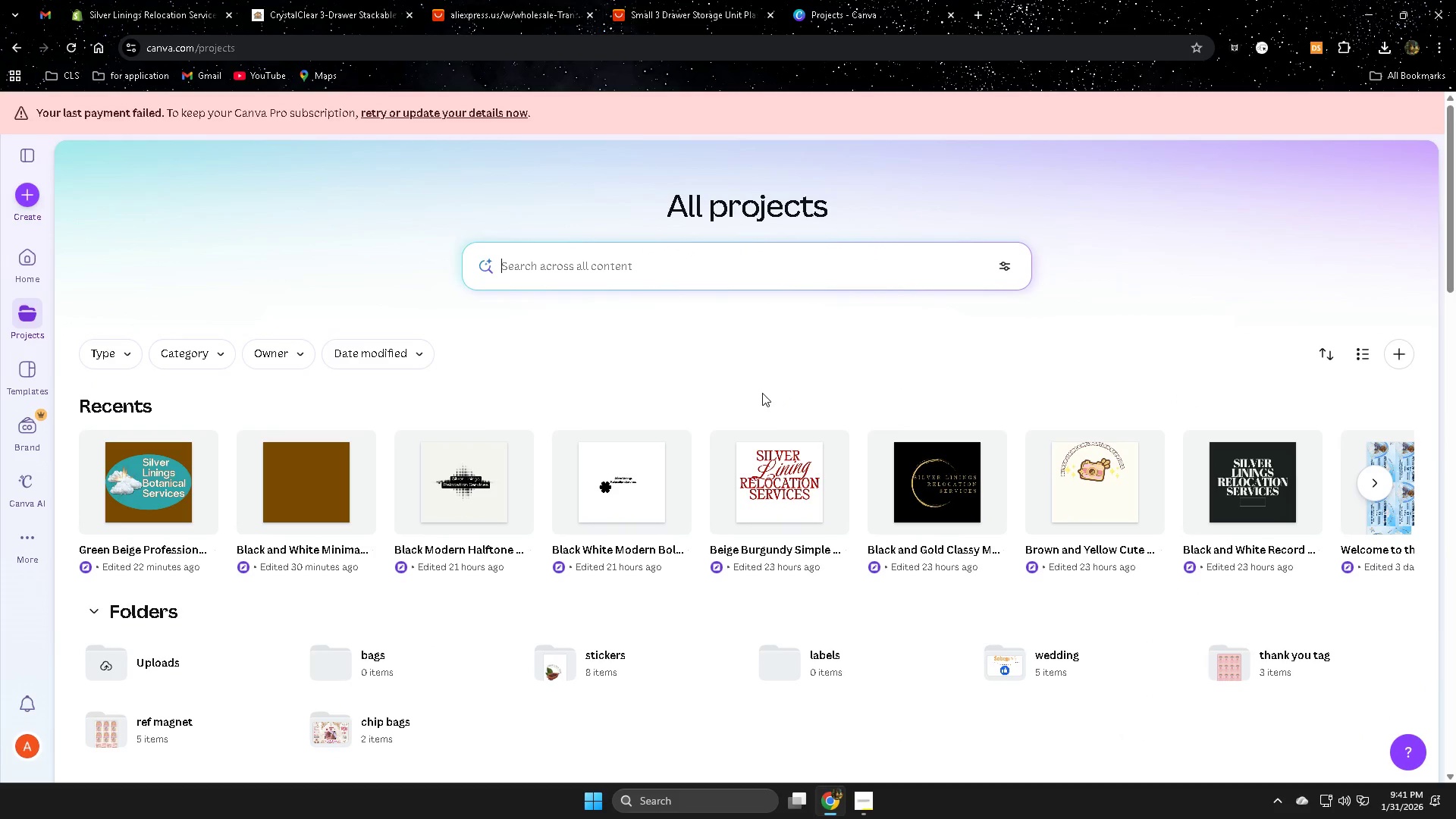 
left_click([145, 485])
 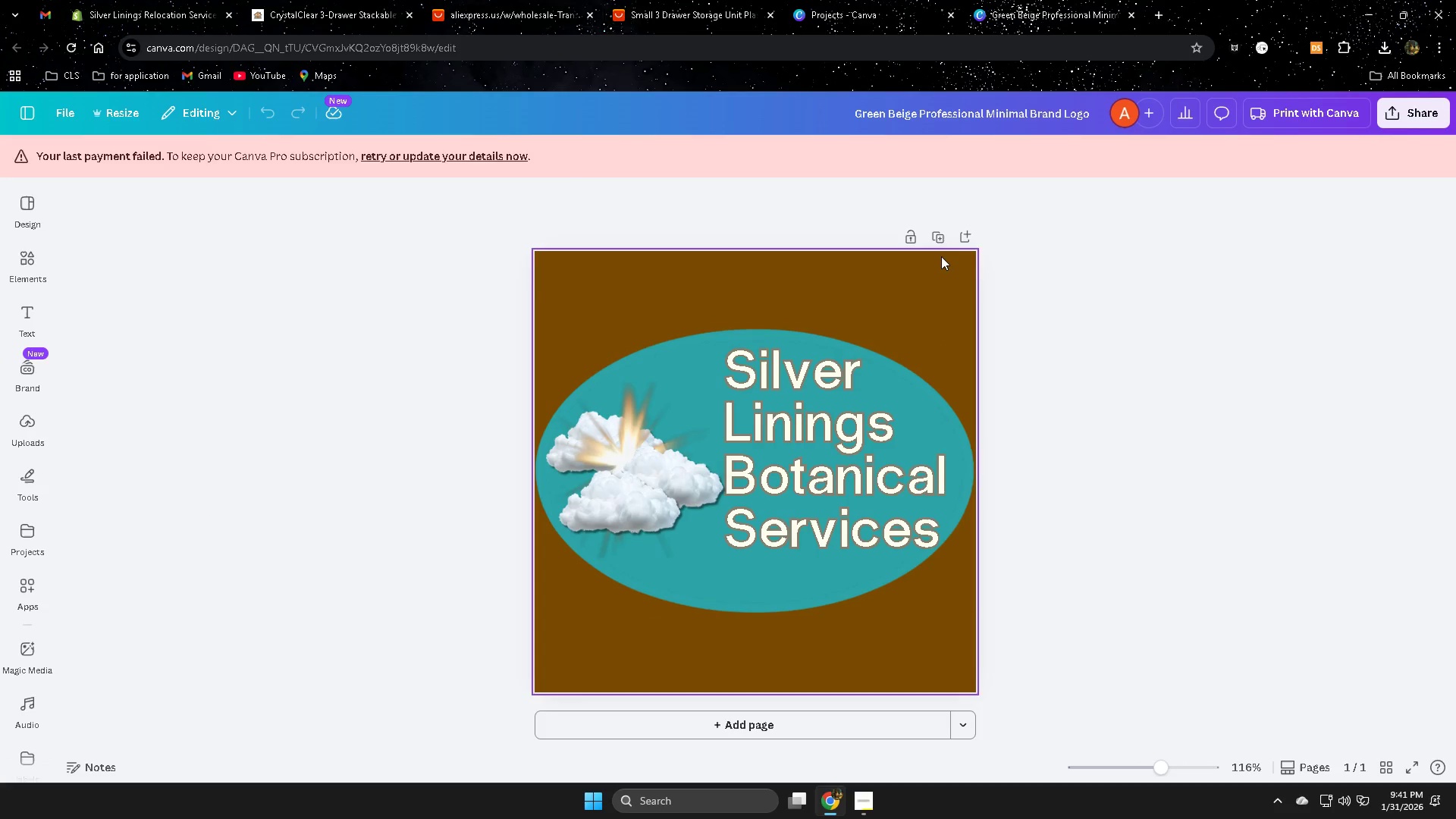 
wait(6.56)
 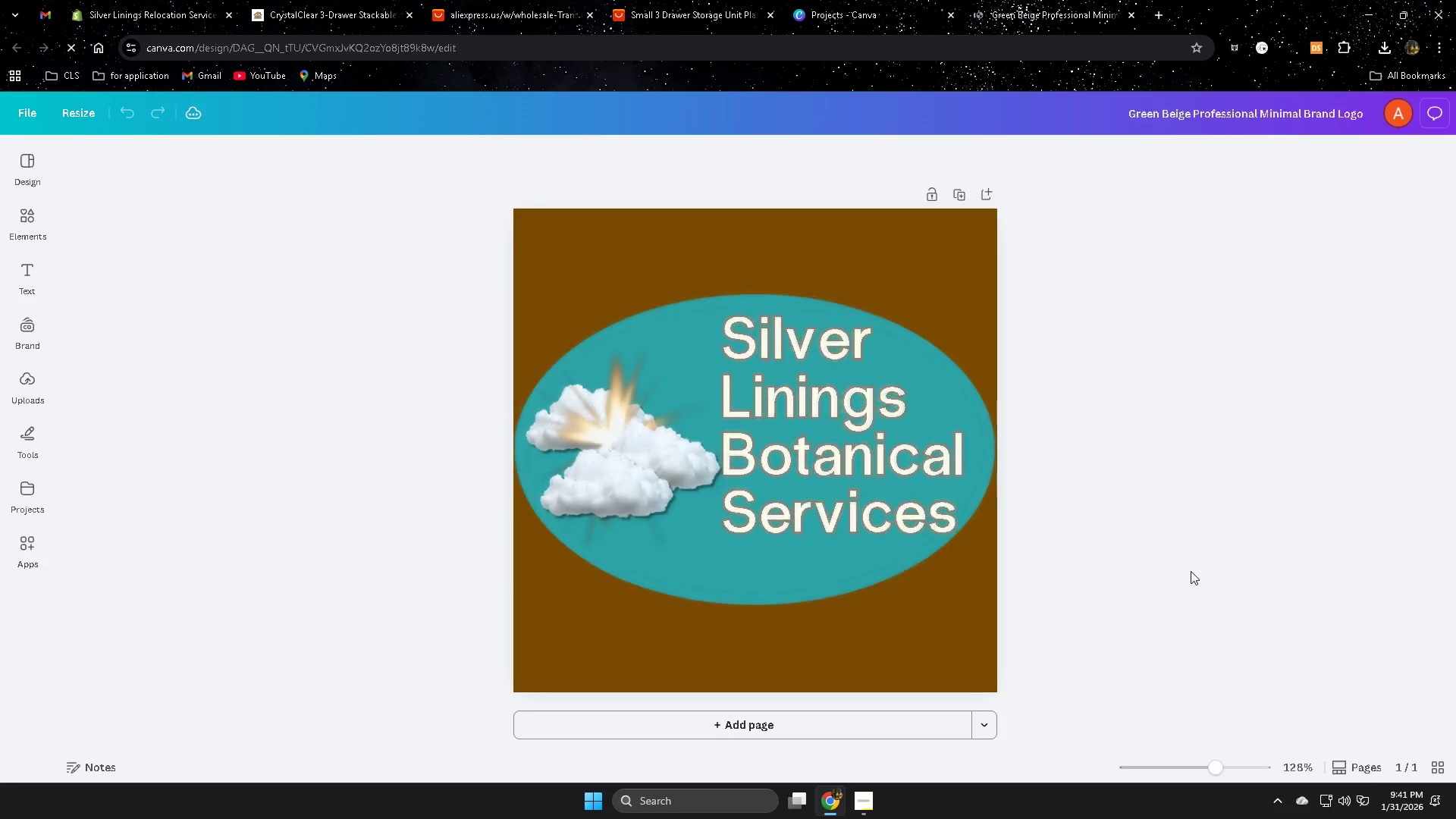 
left_click([963, 237])
 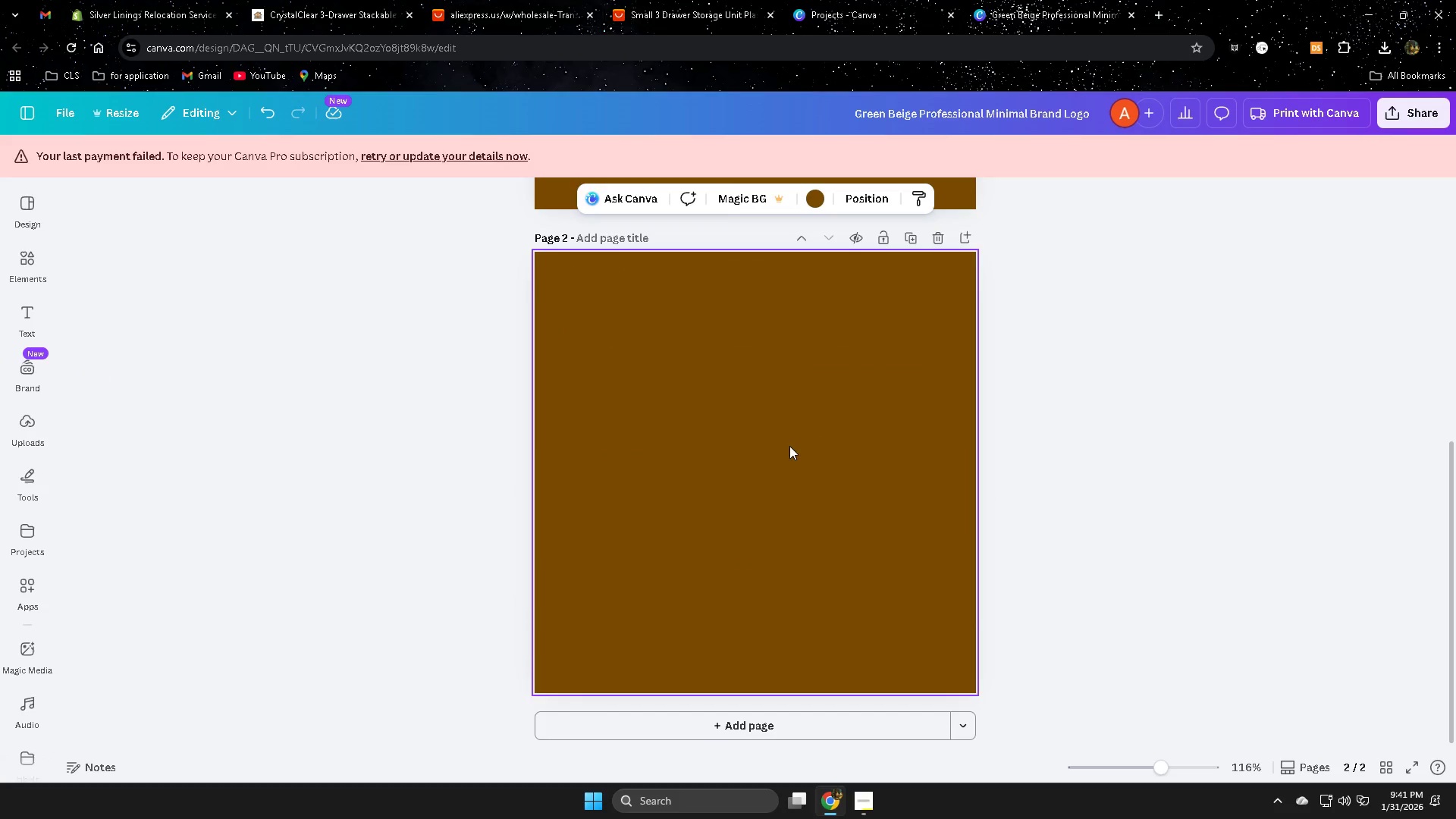 
left_click([813, 202])
 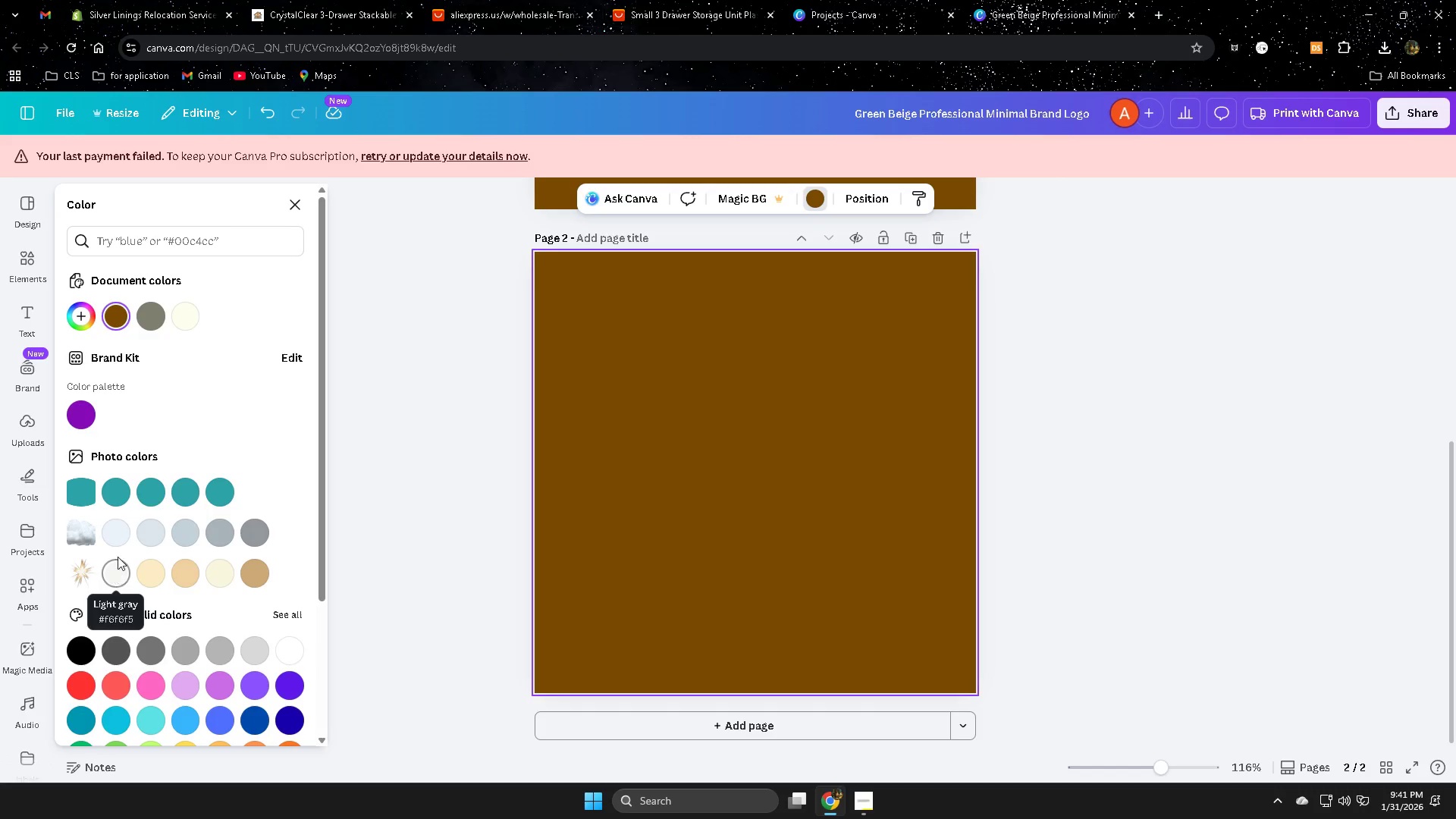 
wait(5.72)
 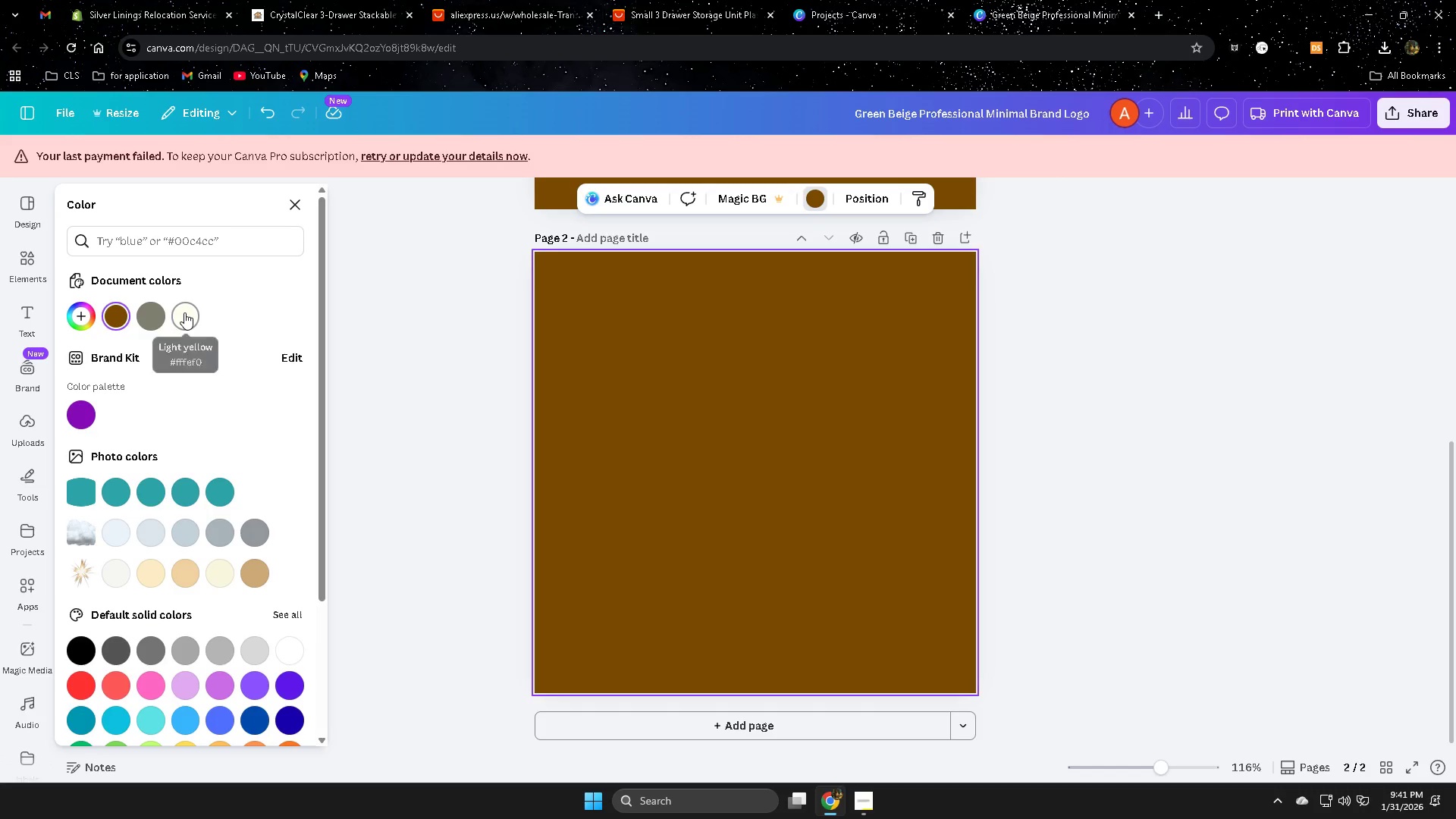 
left_click([296, 654])
 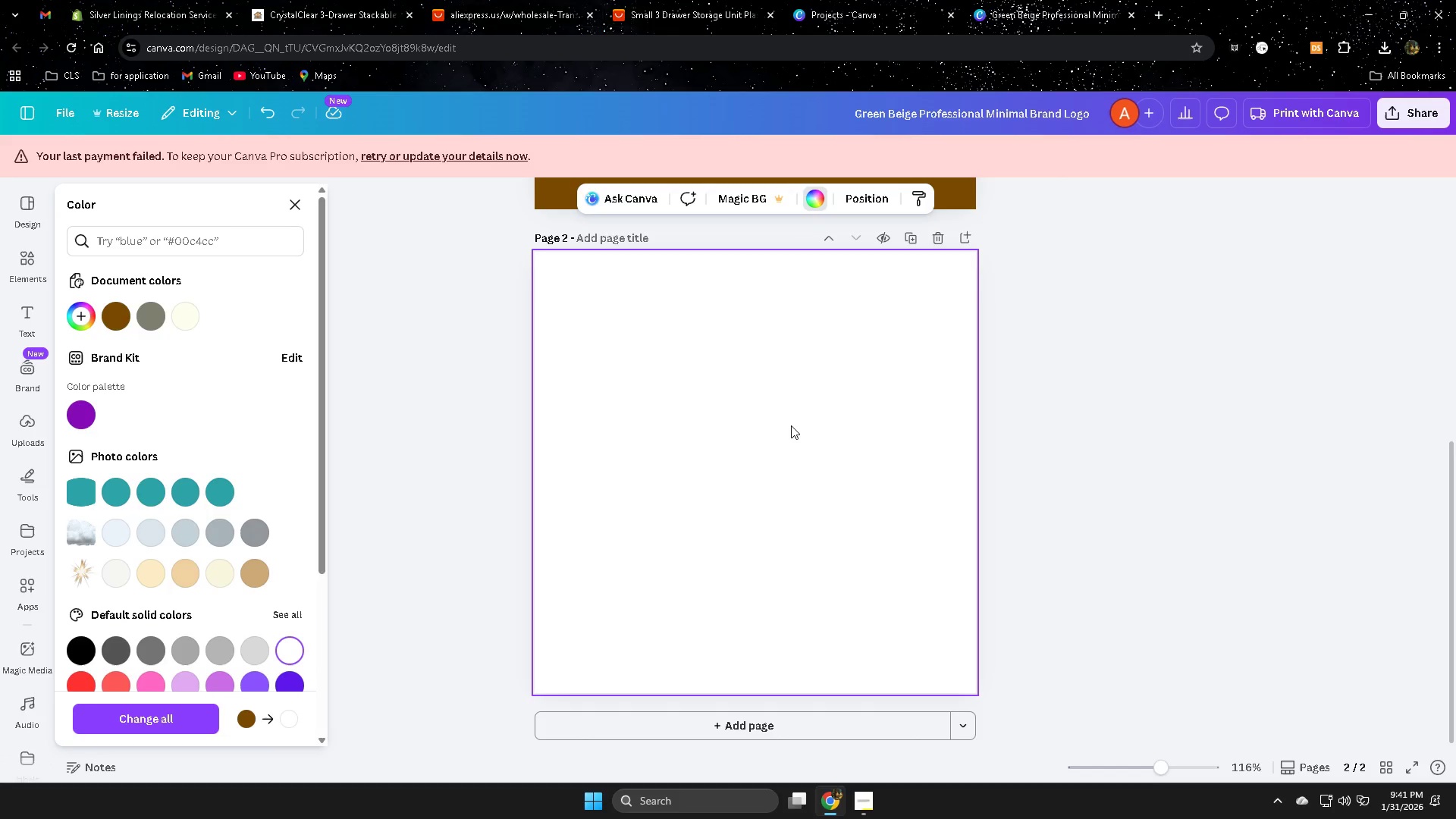 
left_click_drag(start_coordinate=[795, 420], to_coordinate=[799, 414])
 